 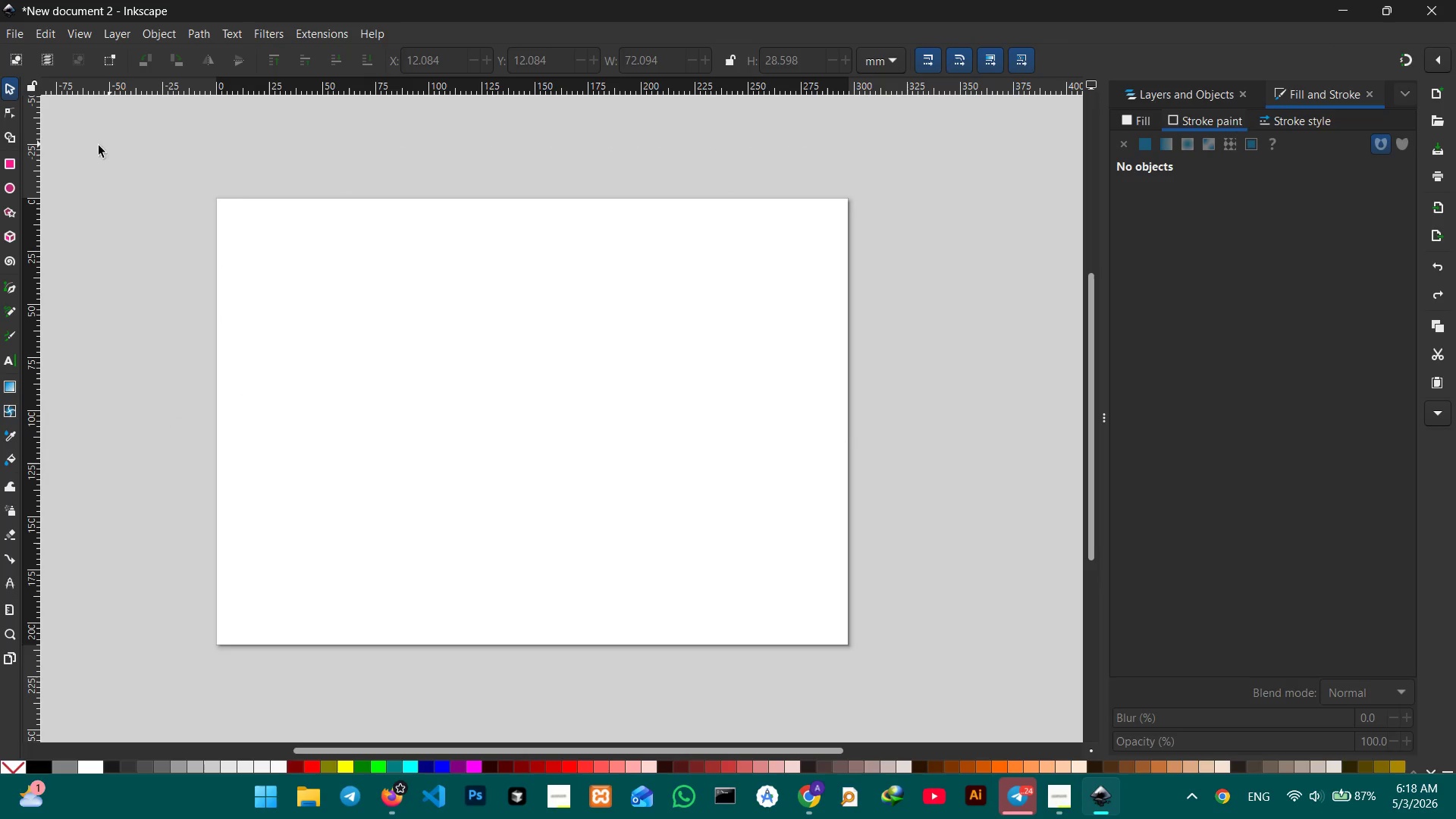 
left_click([13, 161])
 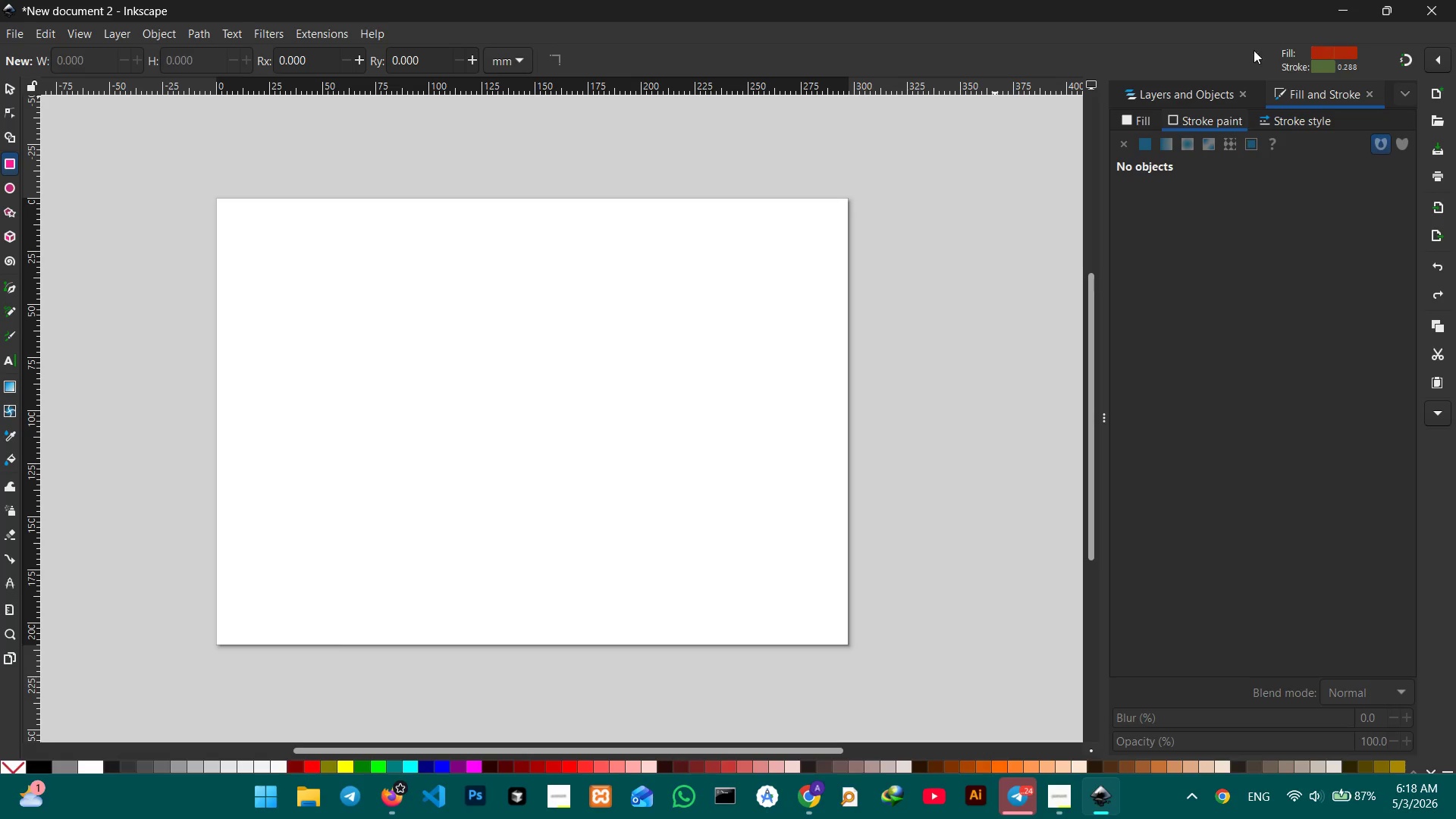 
left_click([1335, 49])
 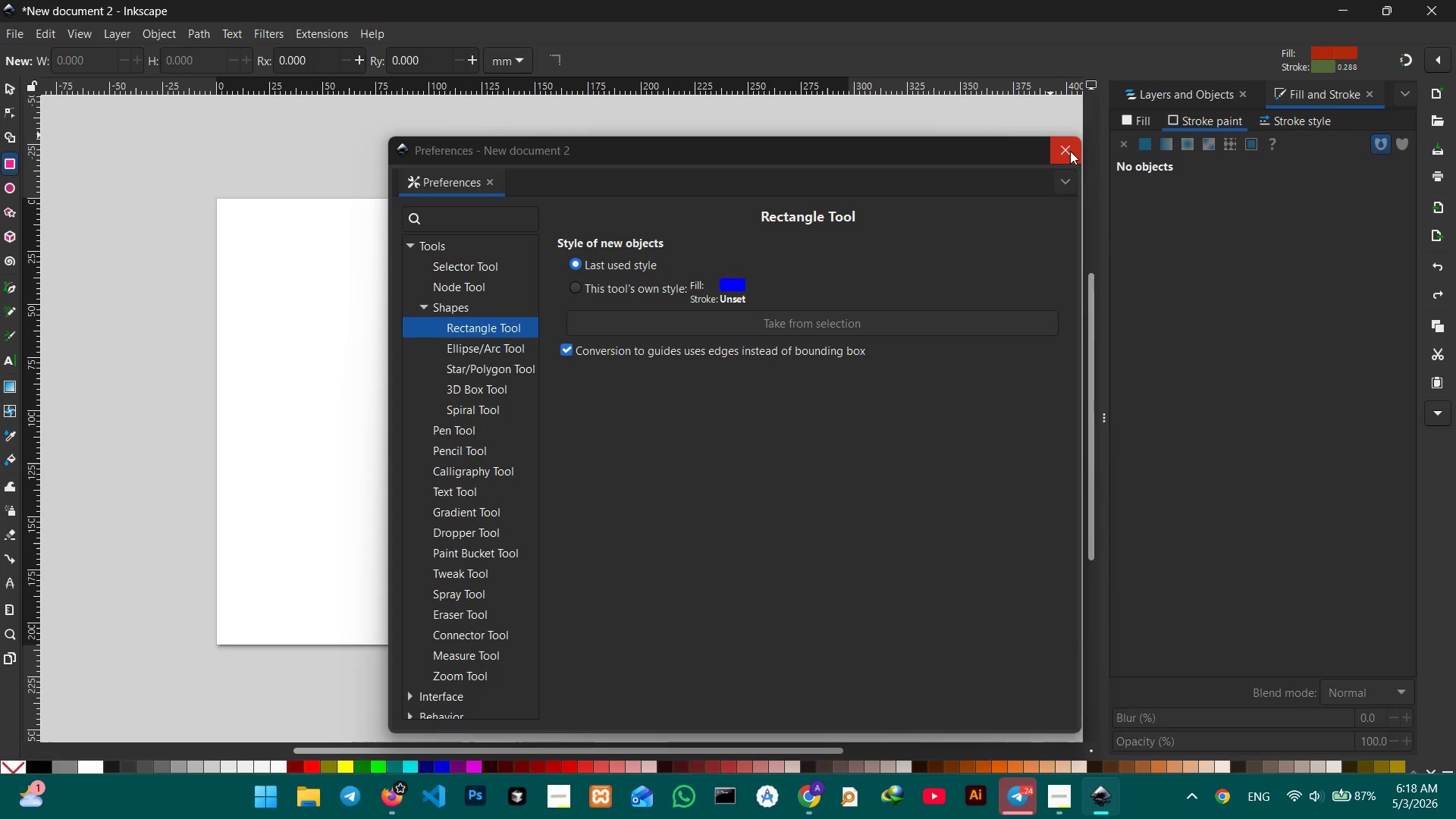 
left_click([1326, 55])
 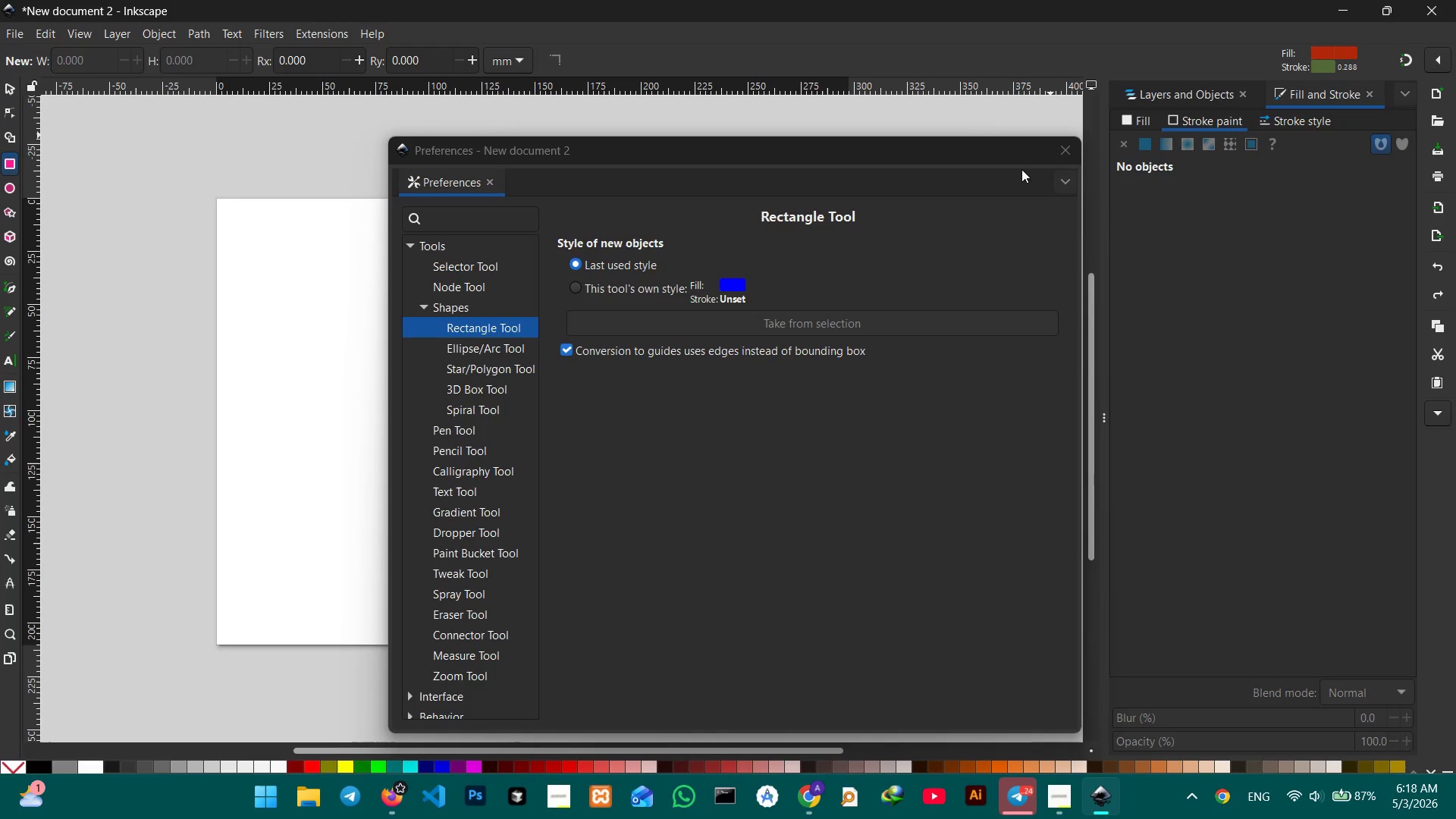 
left_click([1059, 153])
 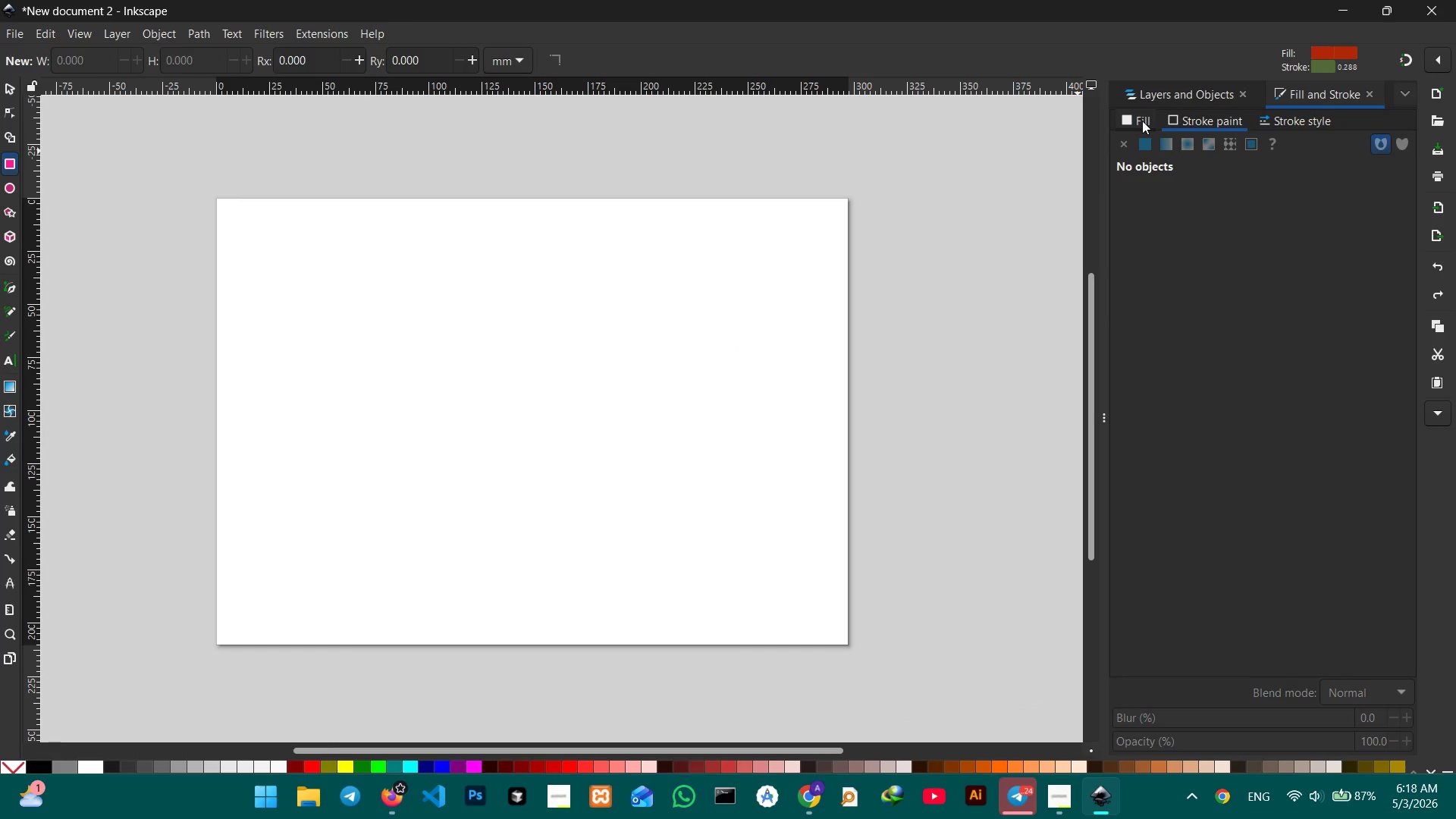 
left_click([1142, 120])
 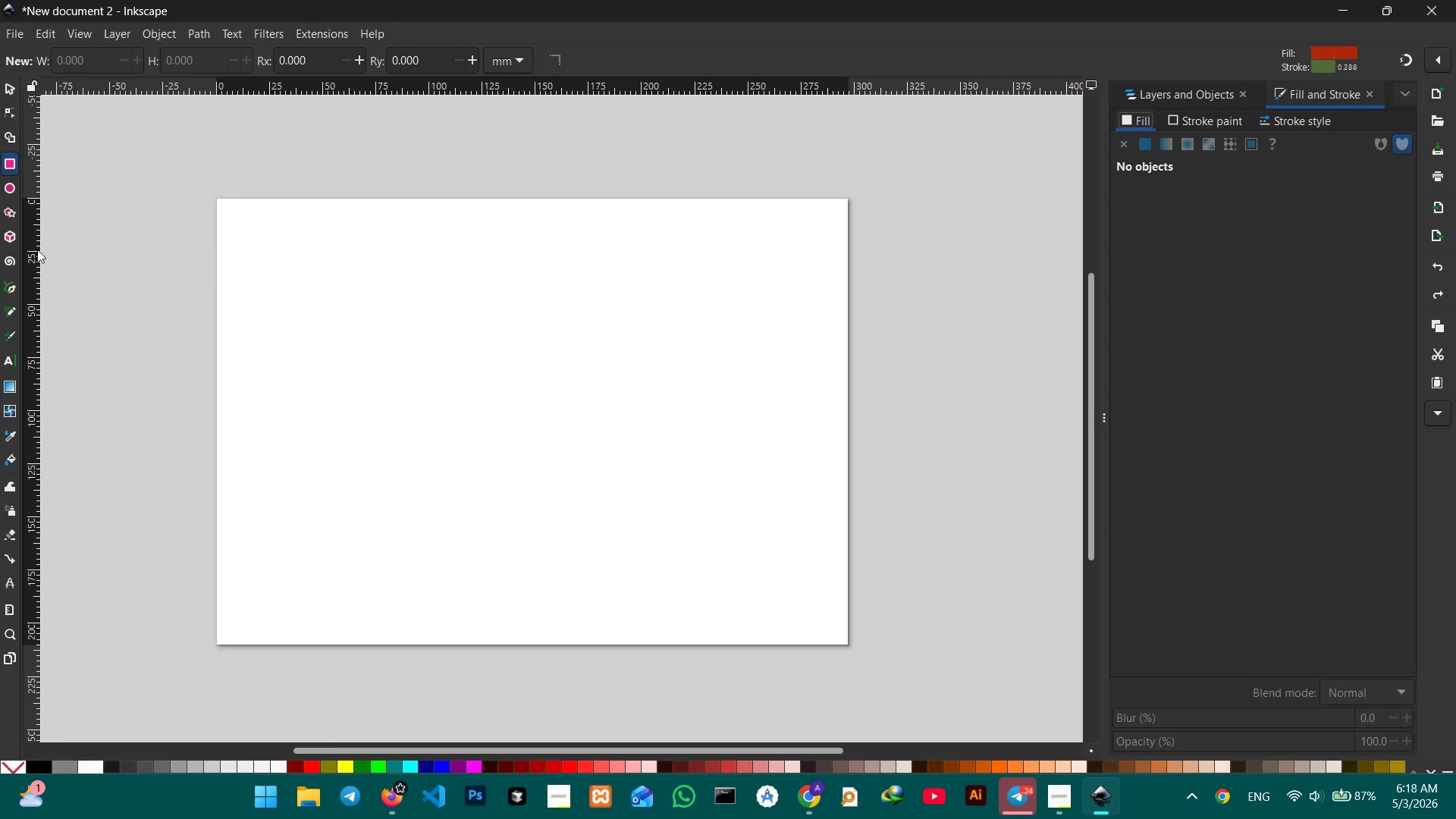 
left_click([13, 159])
 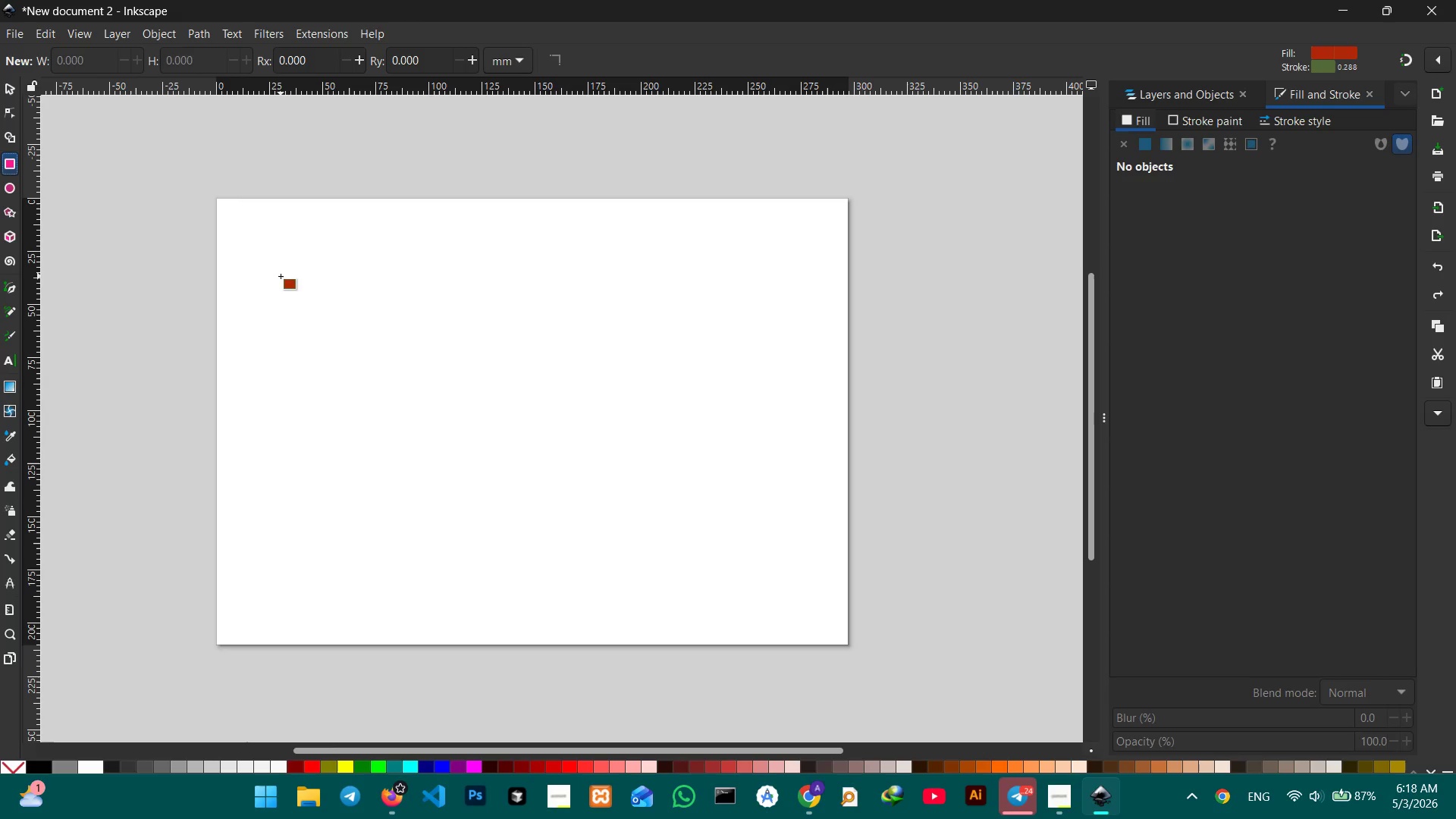 
left_click_drag(start_coordinate=[277, 263], to_coordinate=[490, 355])
 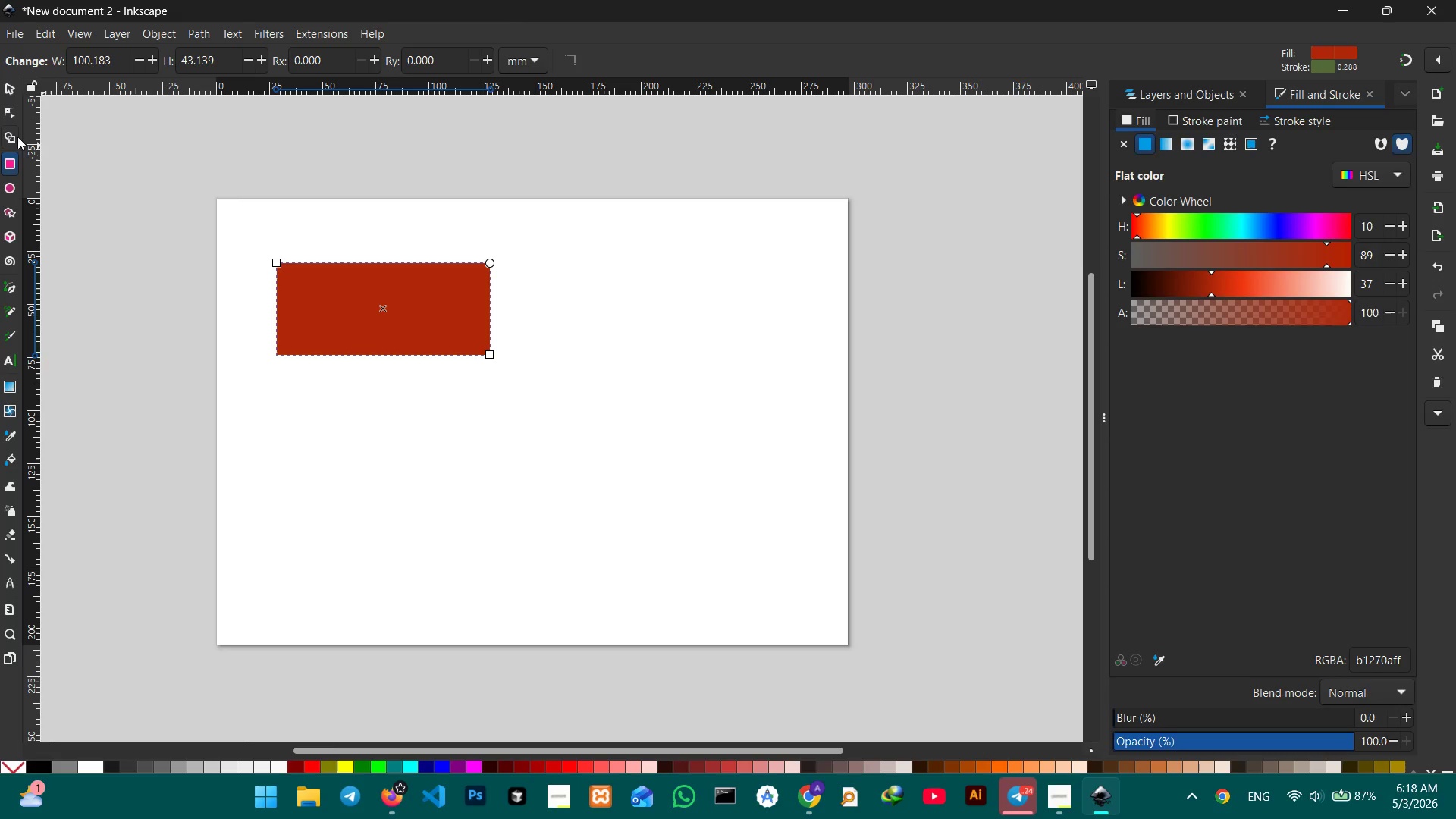 
left_click([11, 111])
 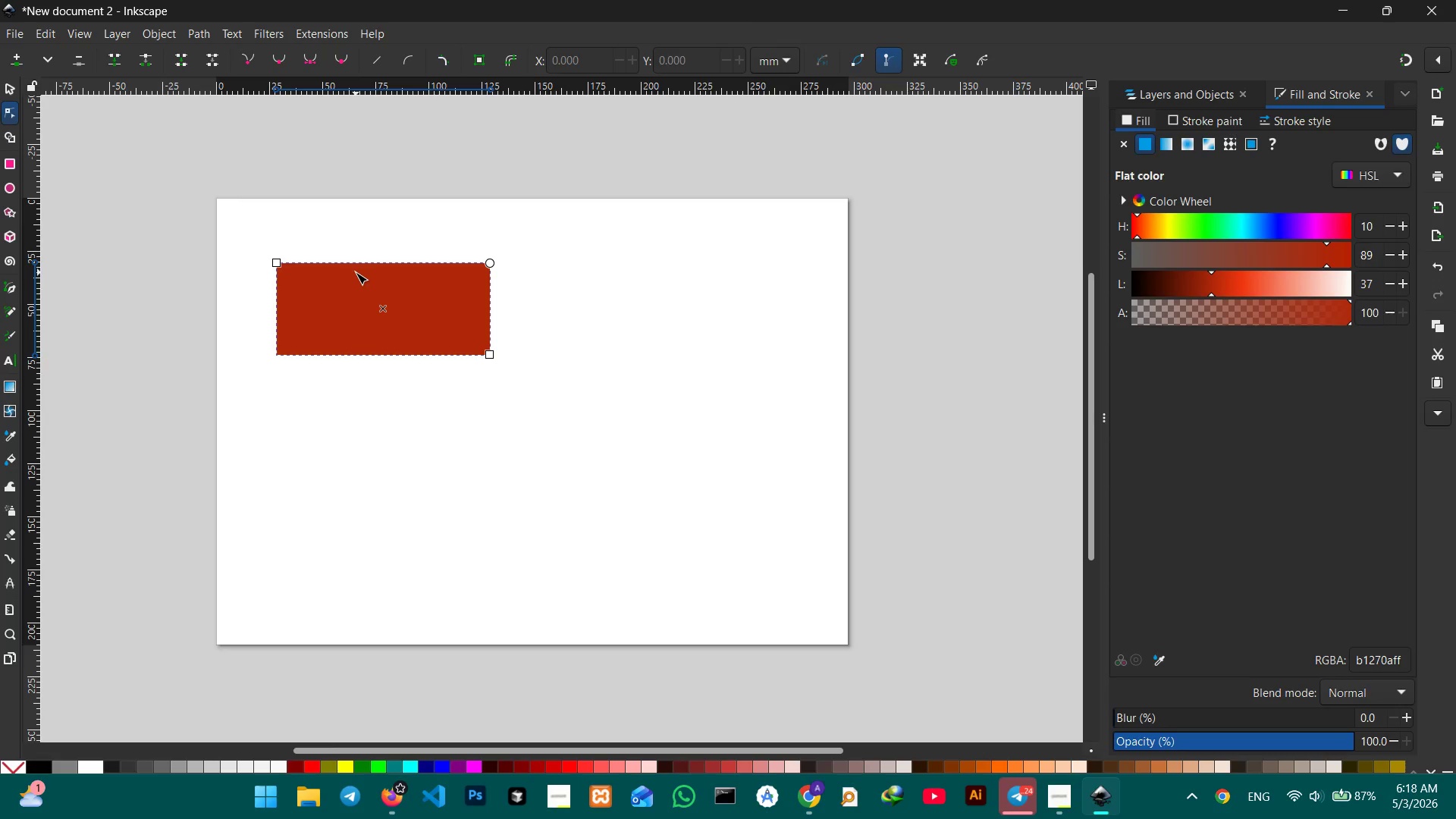 
left_click([354, 265])
 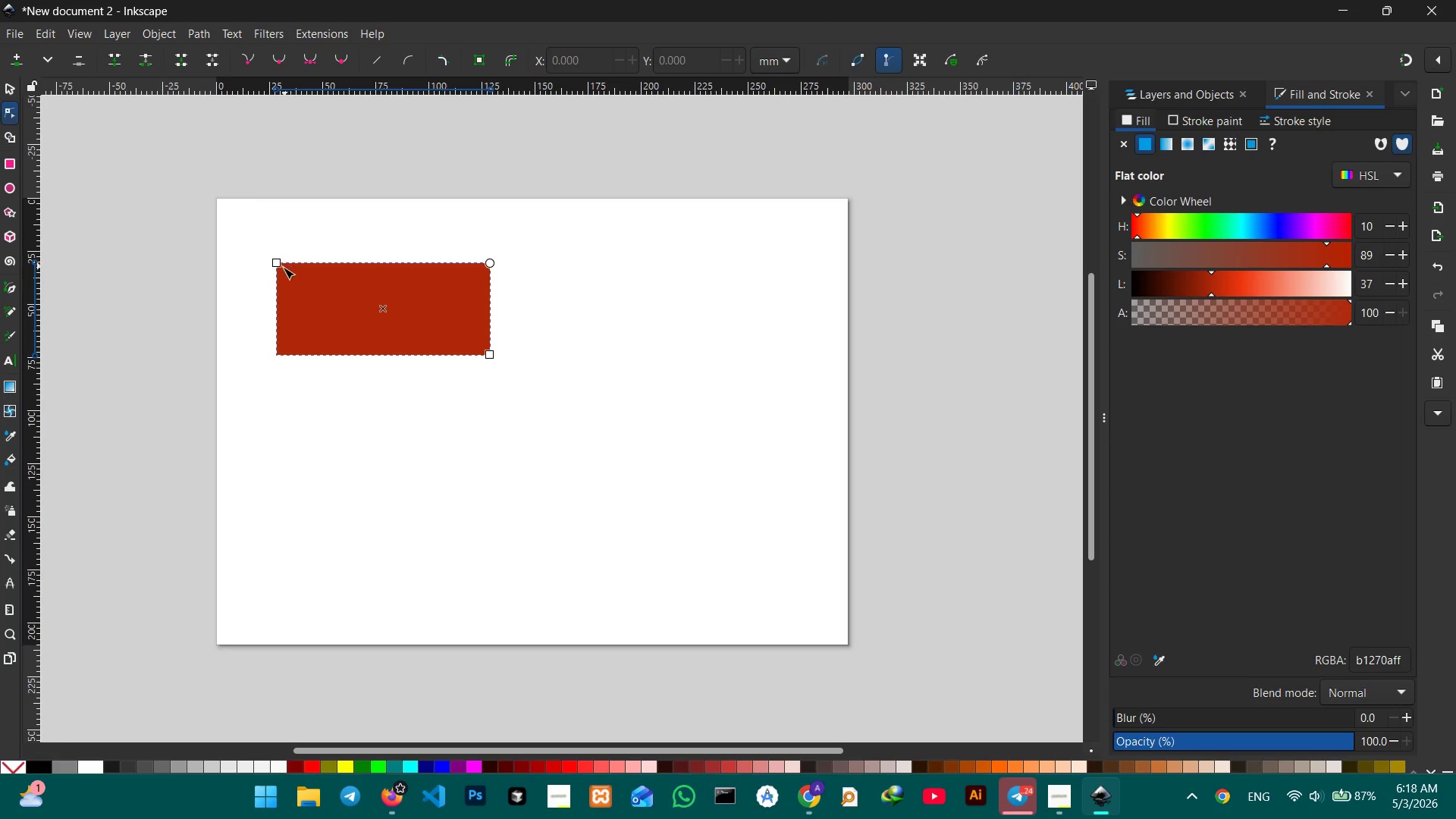 
left_click_drag(start_coordinate=[287, 264], to_coordinate=[293, 277])
 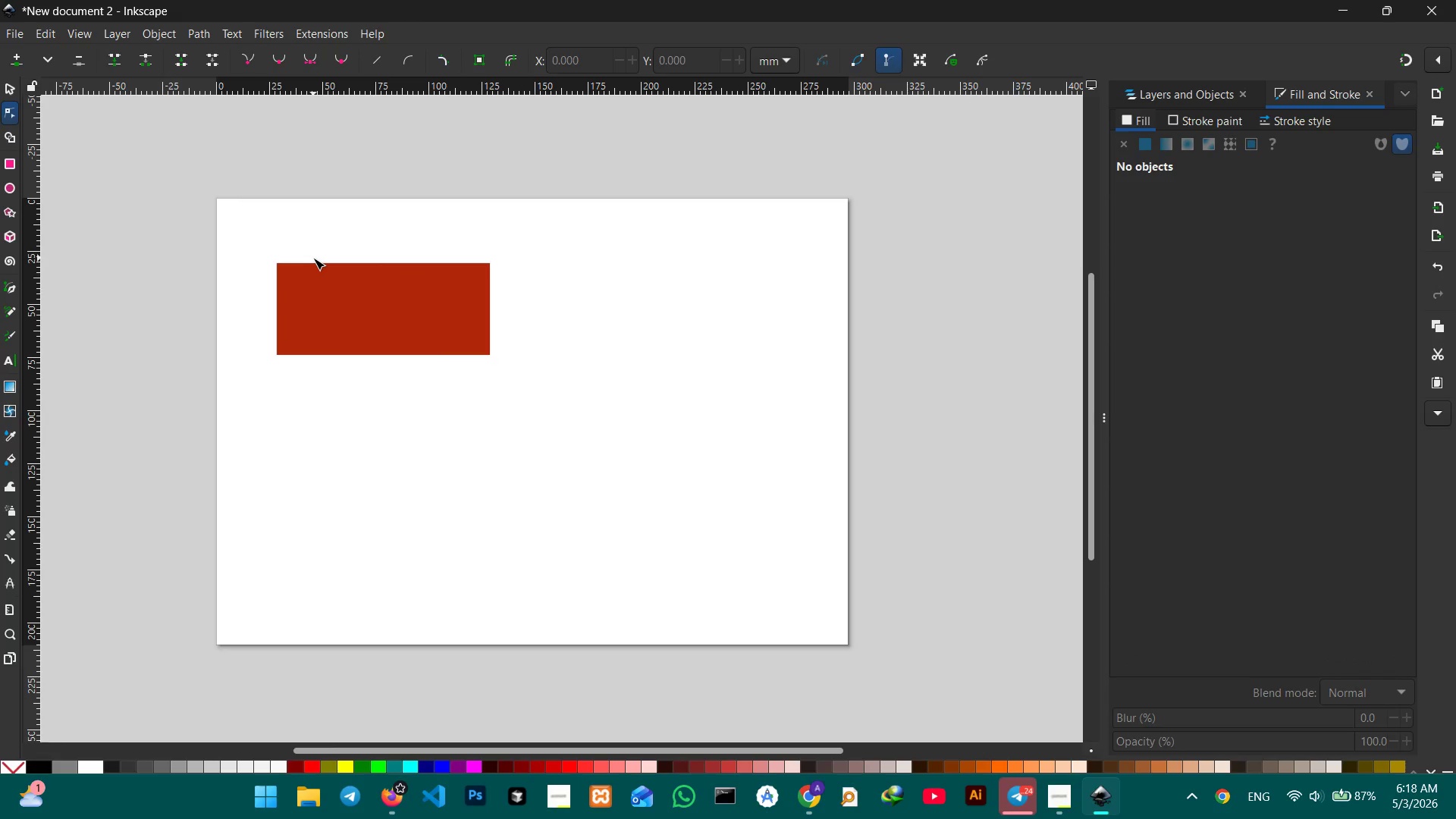 
left_click([319, 311])
 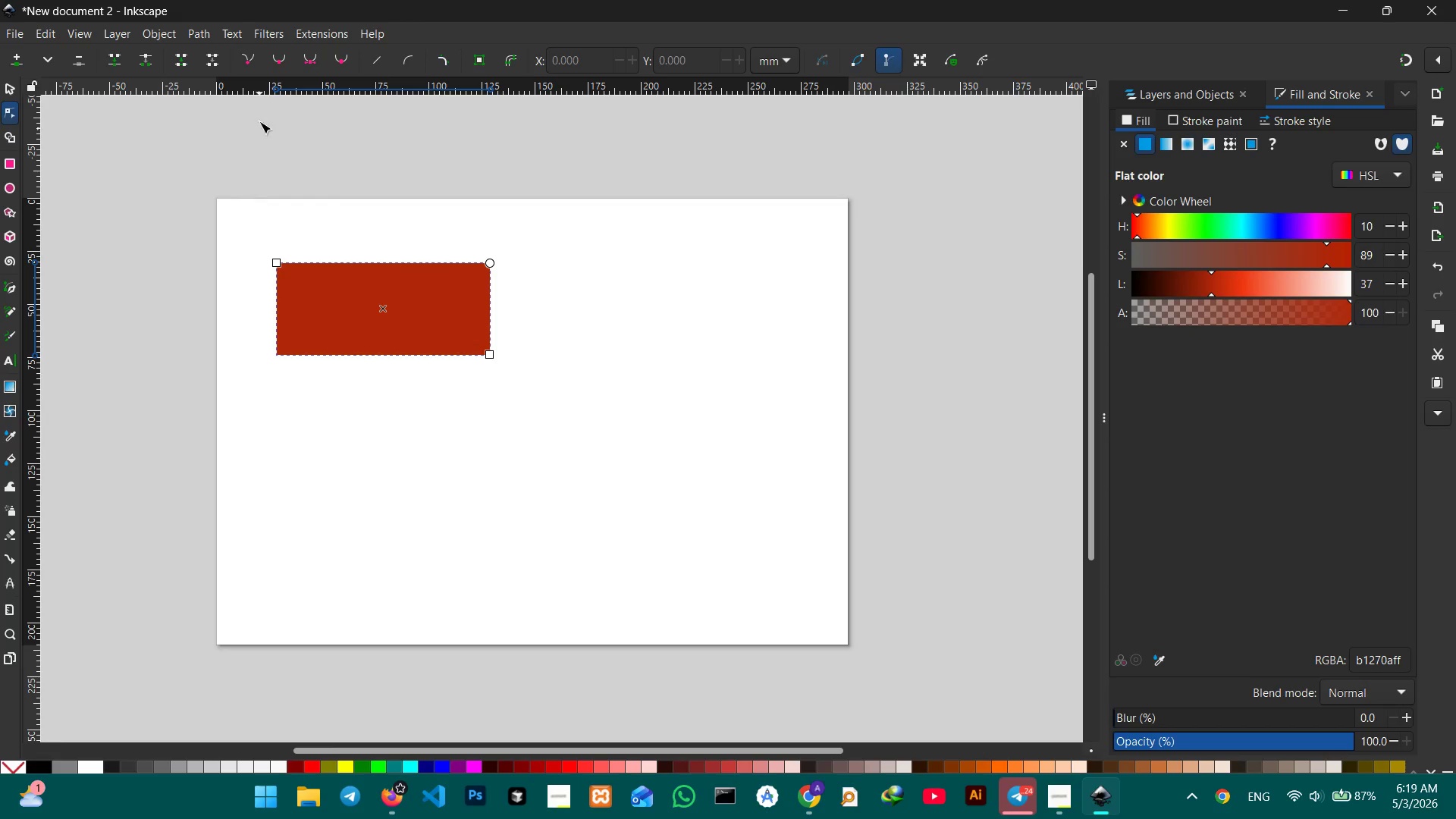 
left_click([281, 58])
 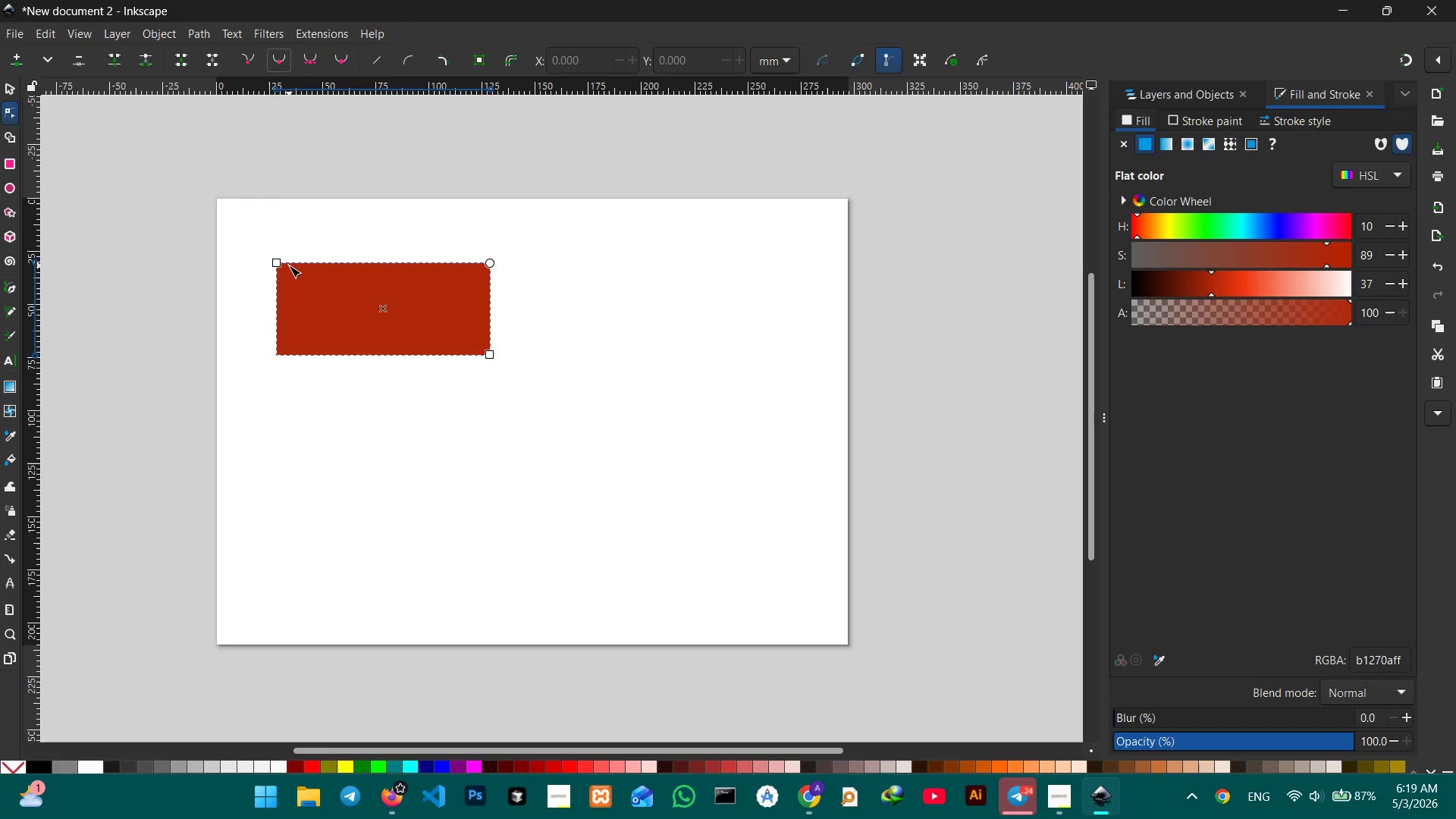 
left_click([343, 60])
 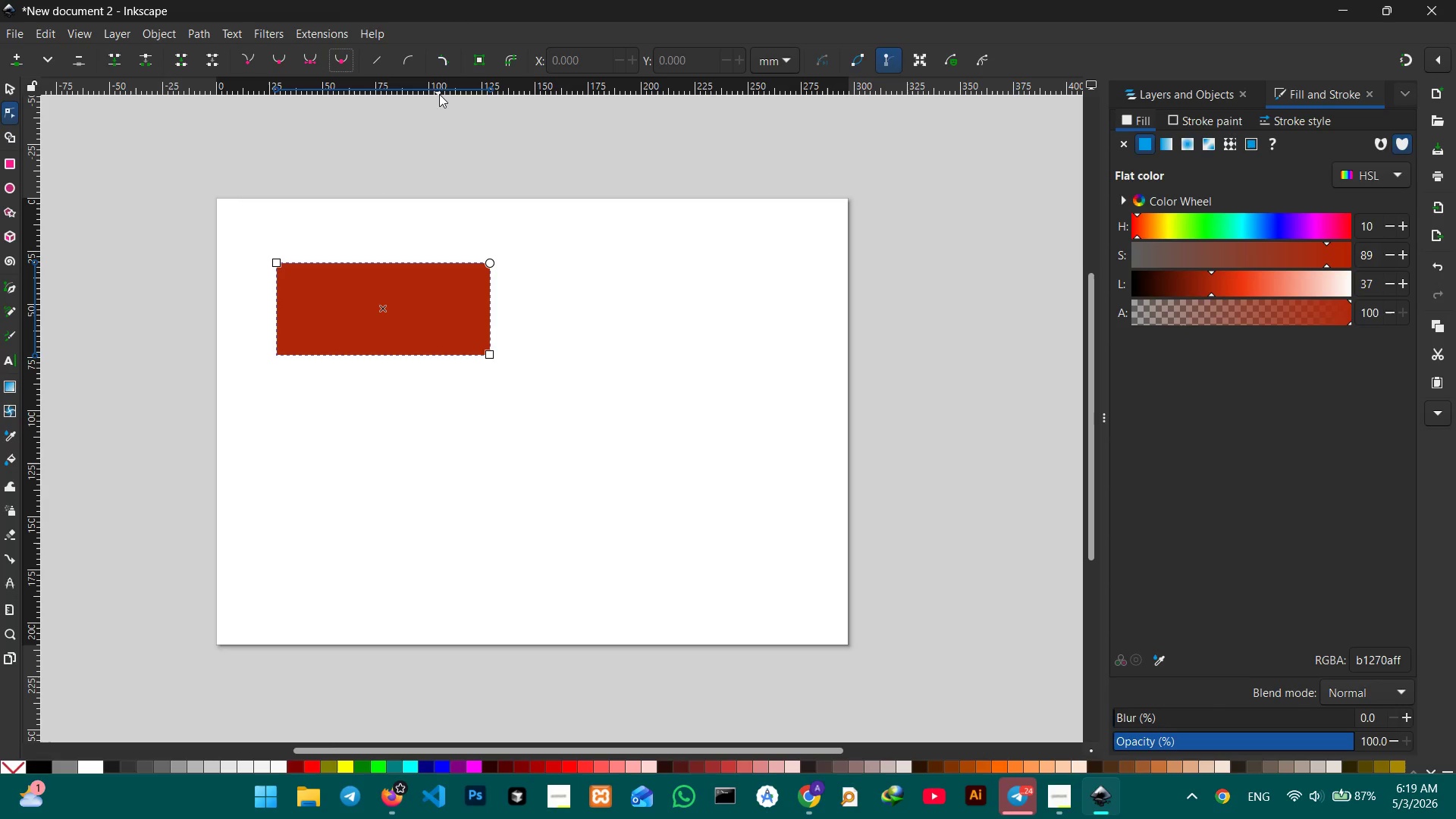 
left_click([414, 66])
 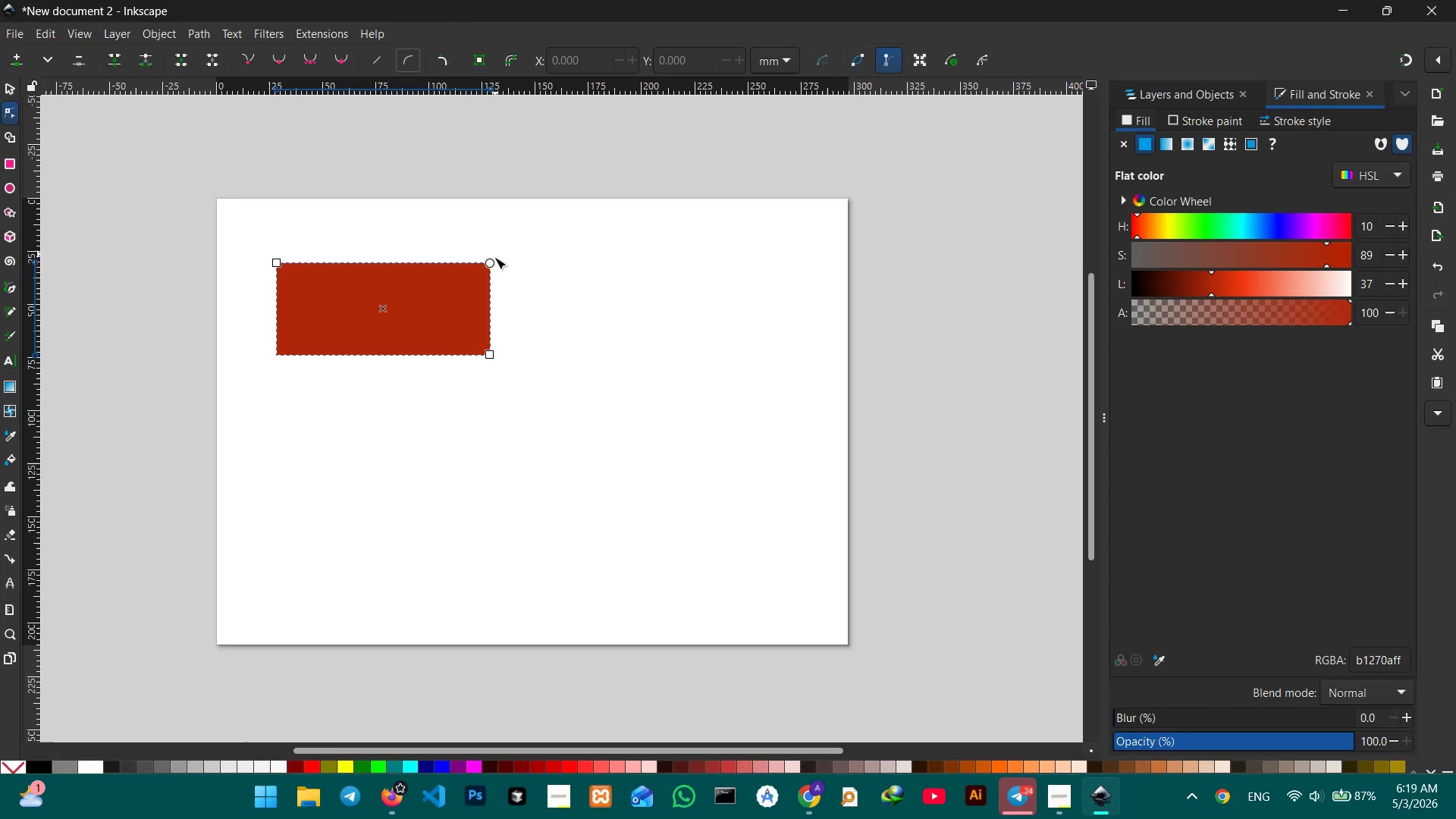 
left_click_drag(start_coordinate=[489, 264], to_coordinate=[465, 303])
 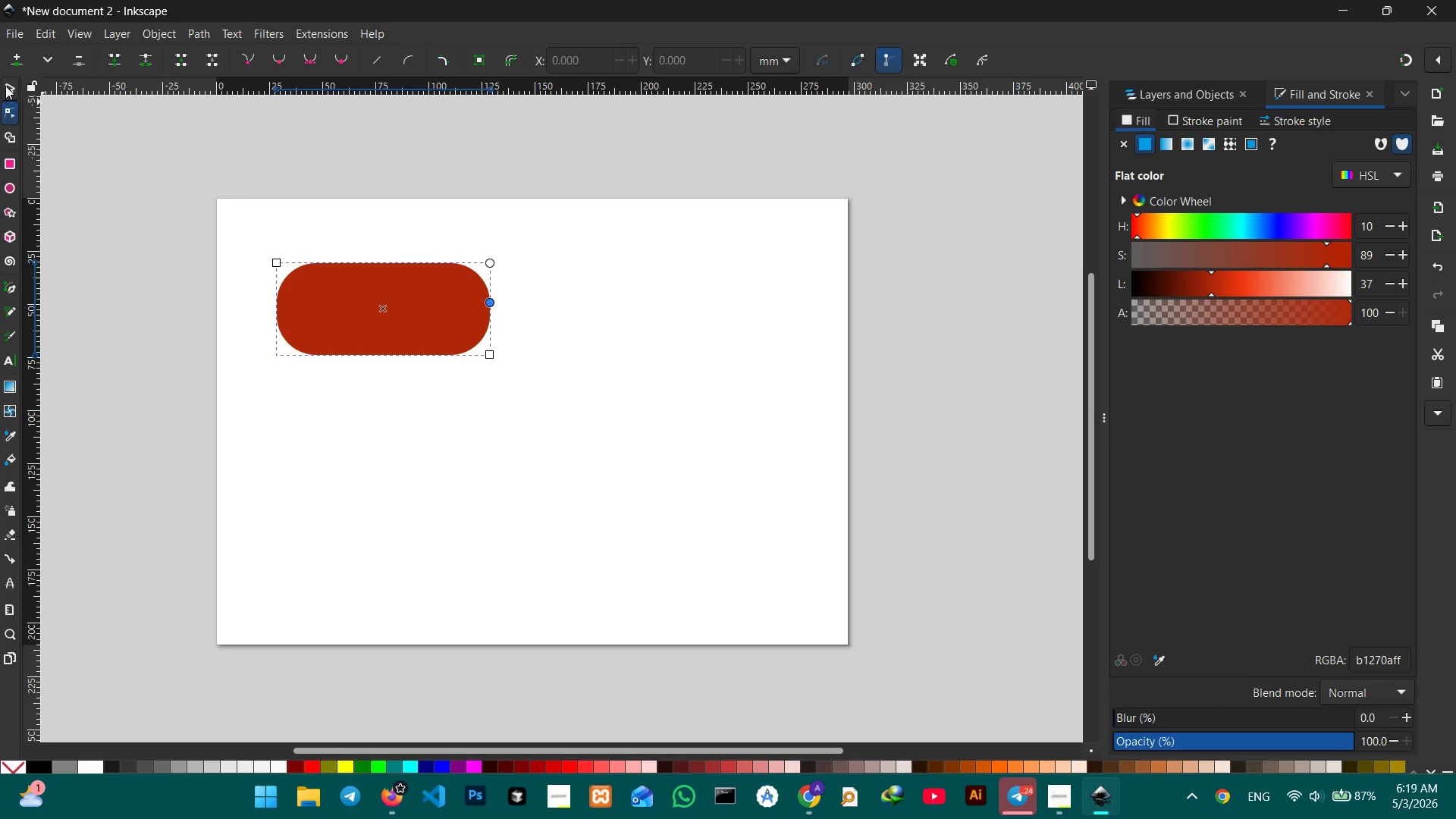 
double_click([271, 199])
 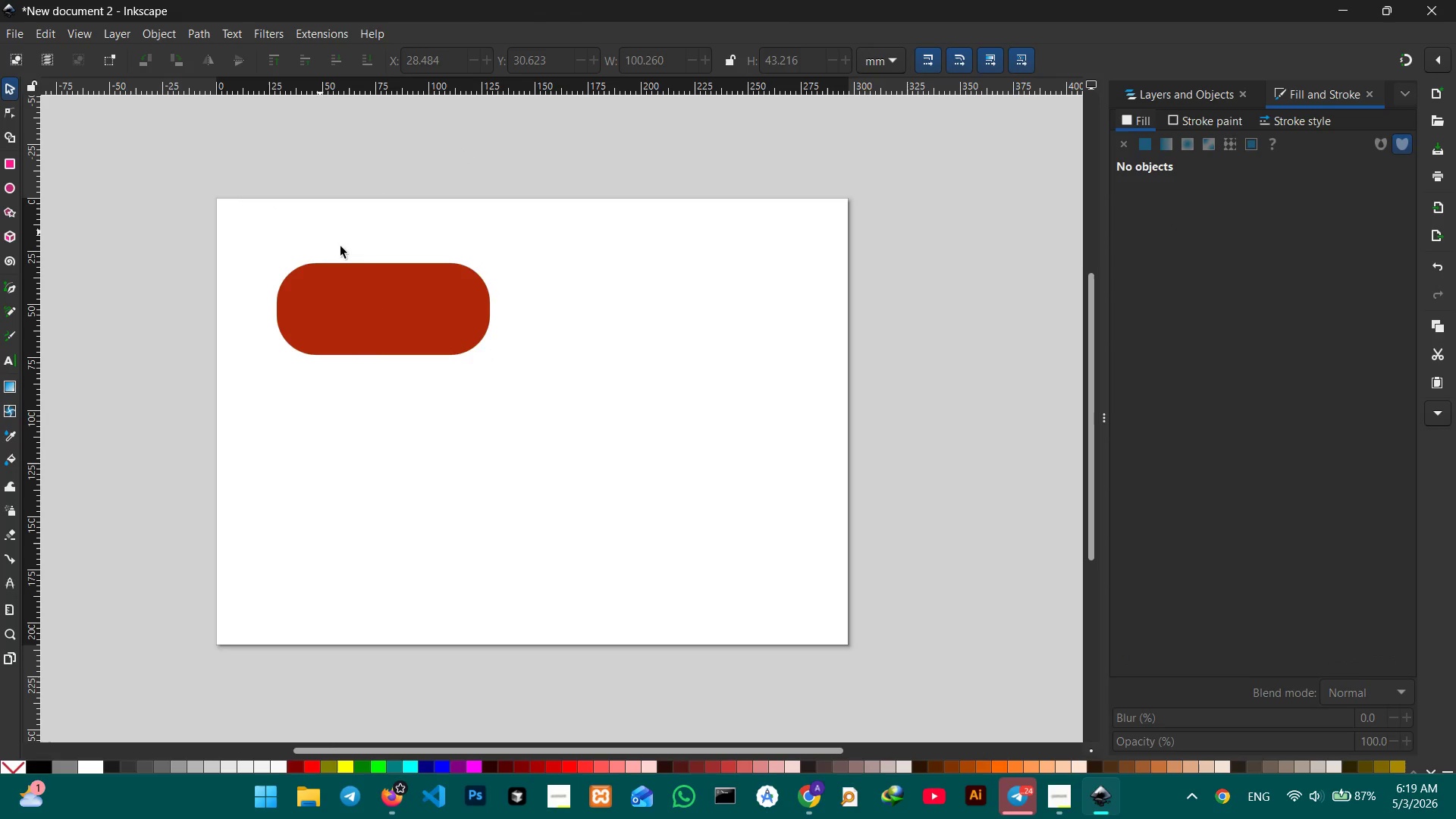 
left_click([370, 275])
 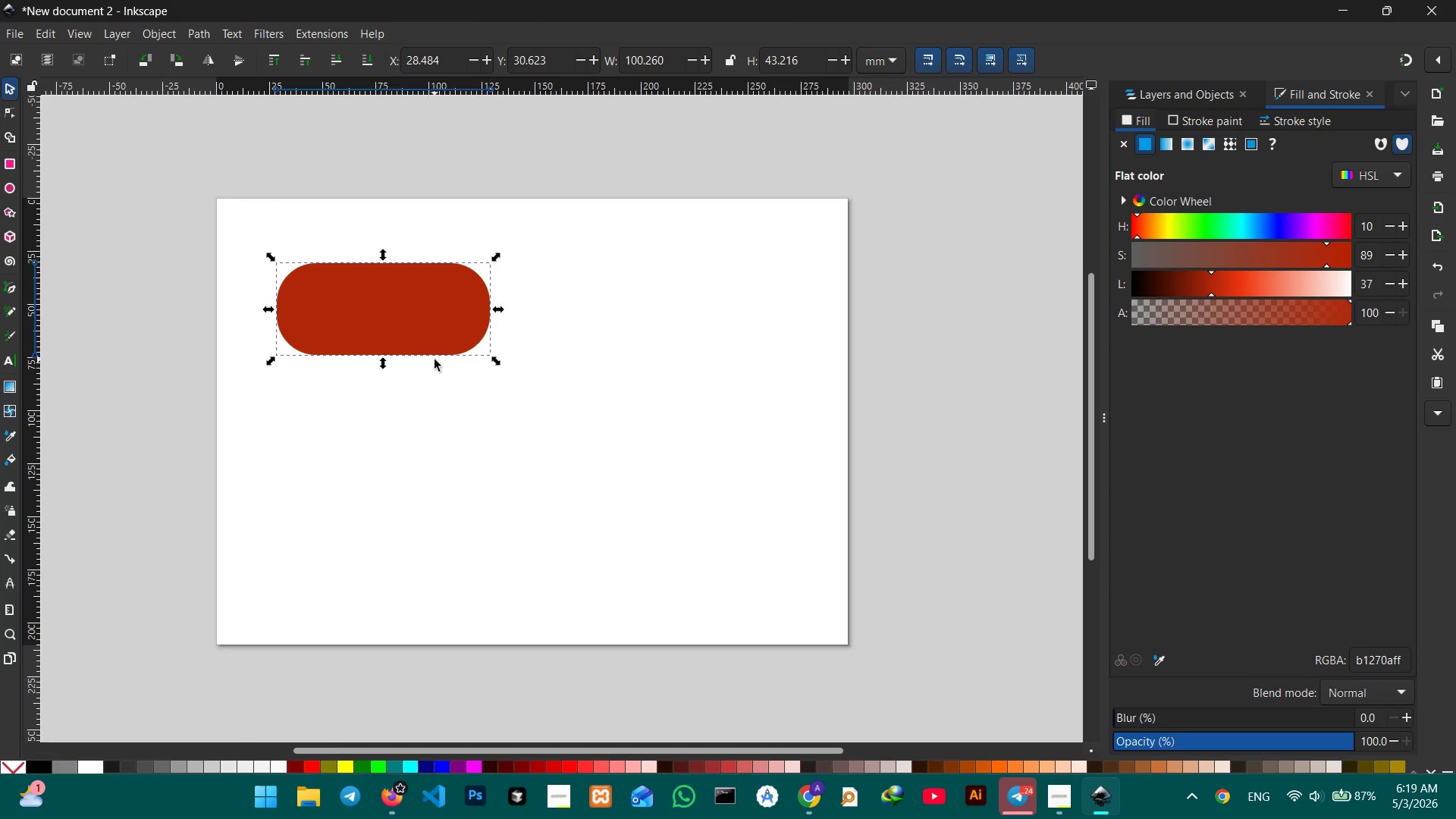 
key(Control+C)
 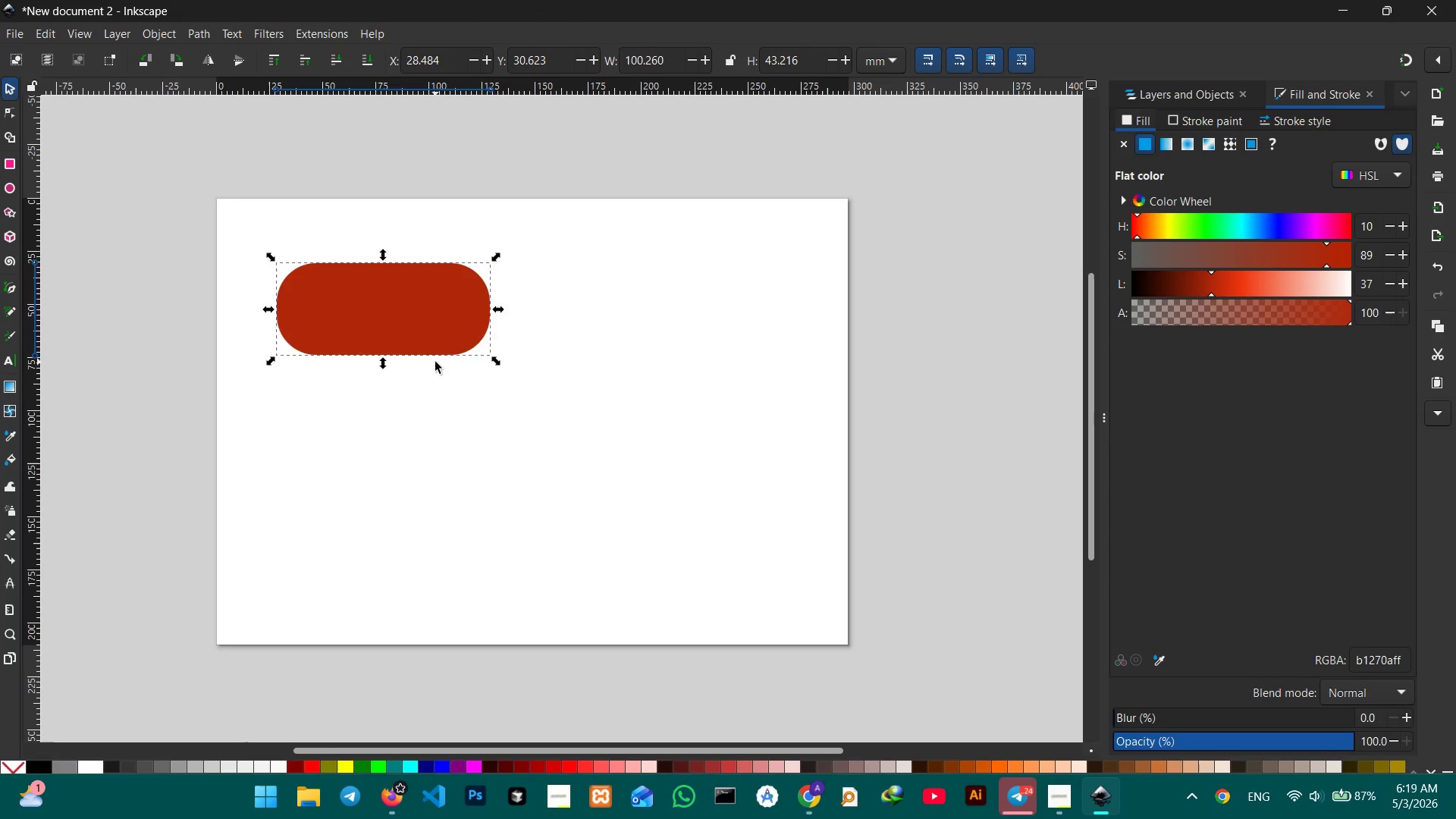 
key(Control+V)
 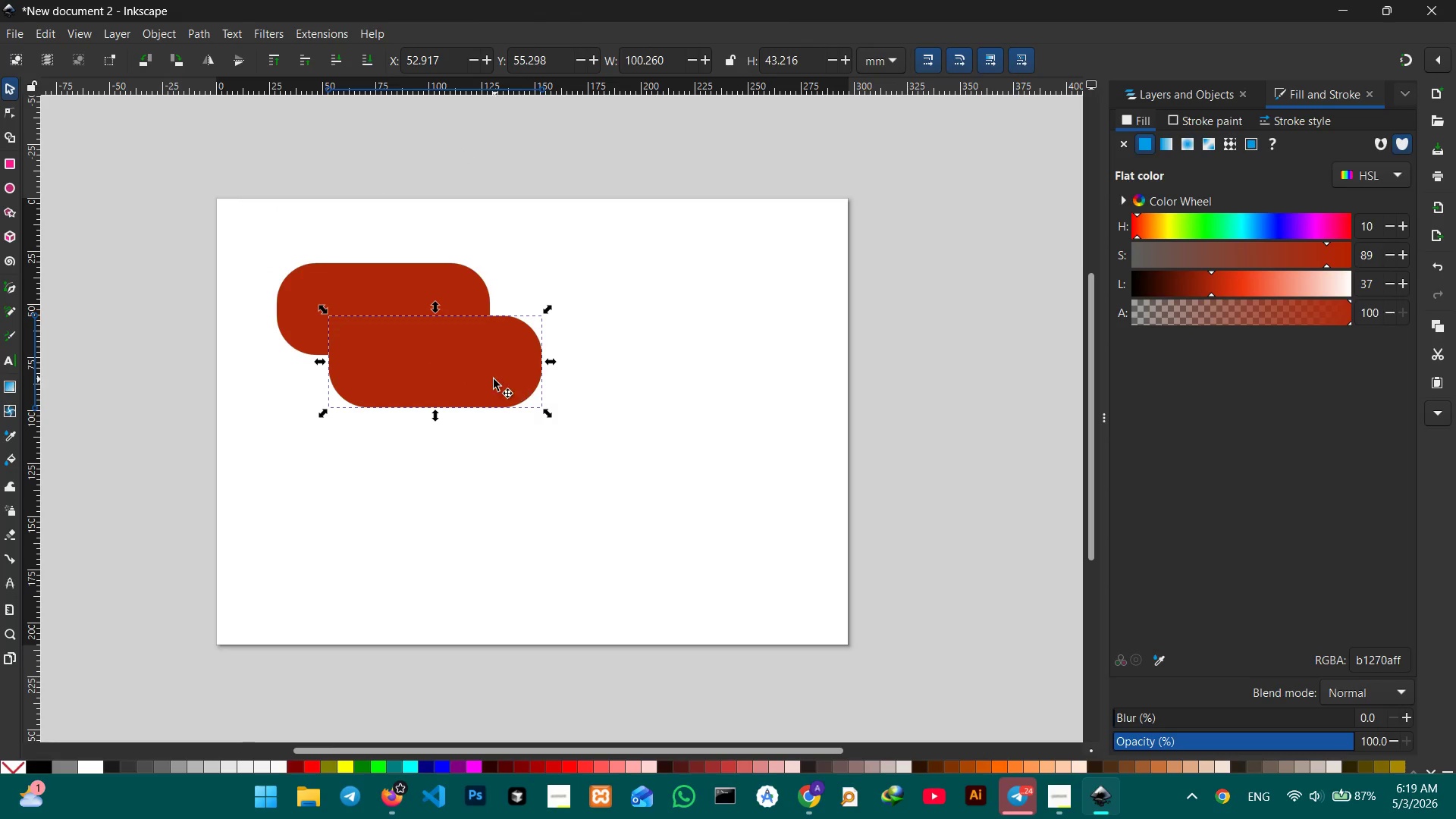 
left_click_drag(start_coordinate=[490, 376], to_coordinate=[686, 325])
 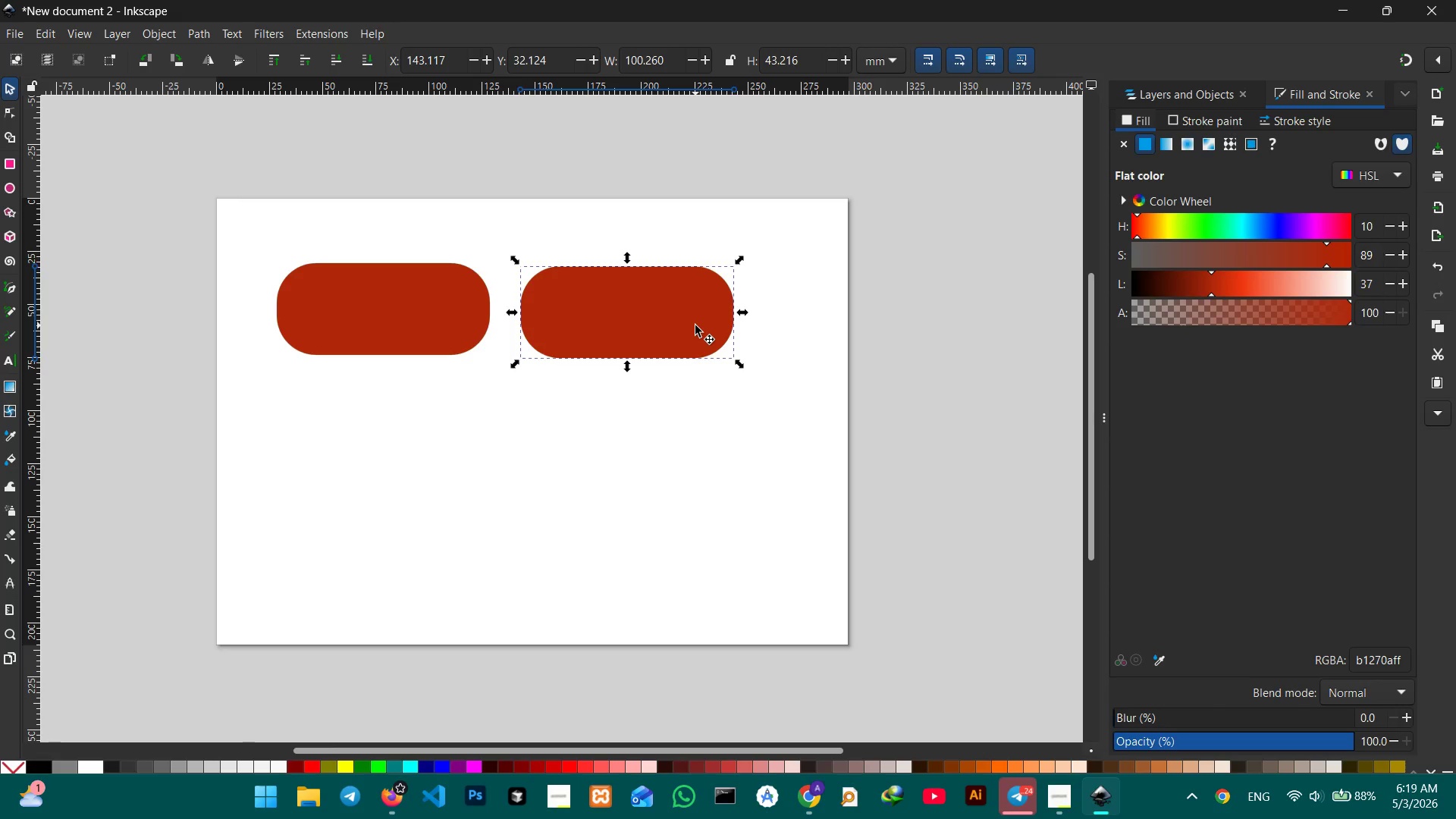 
wait(42.76)
 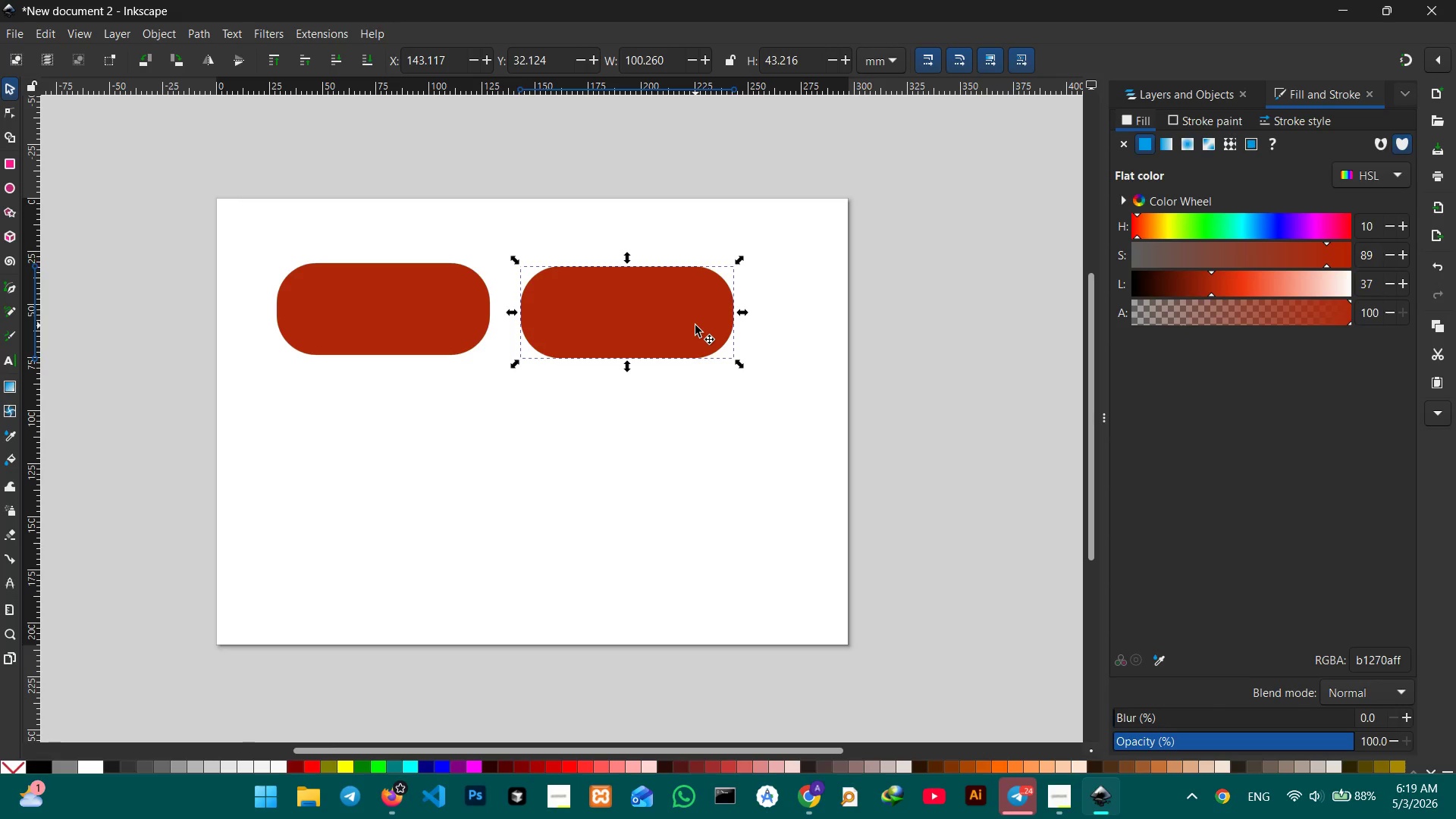 
left_click([1436, 765])
 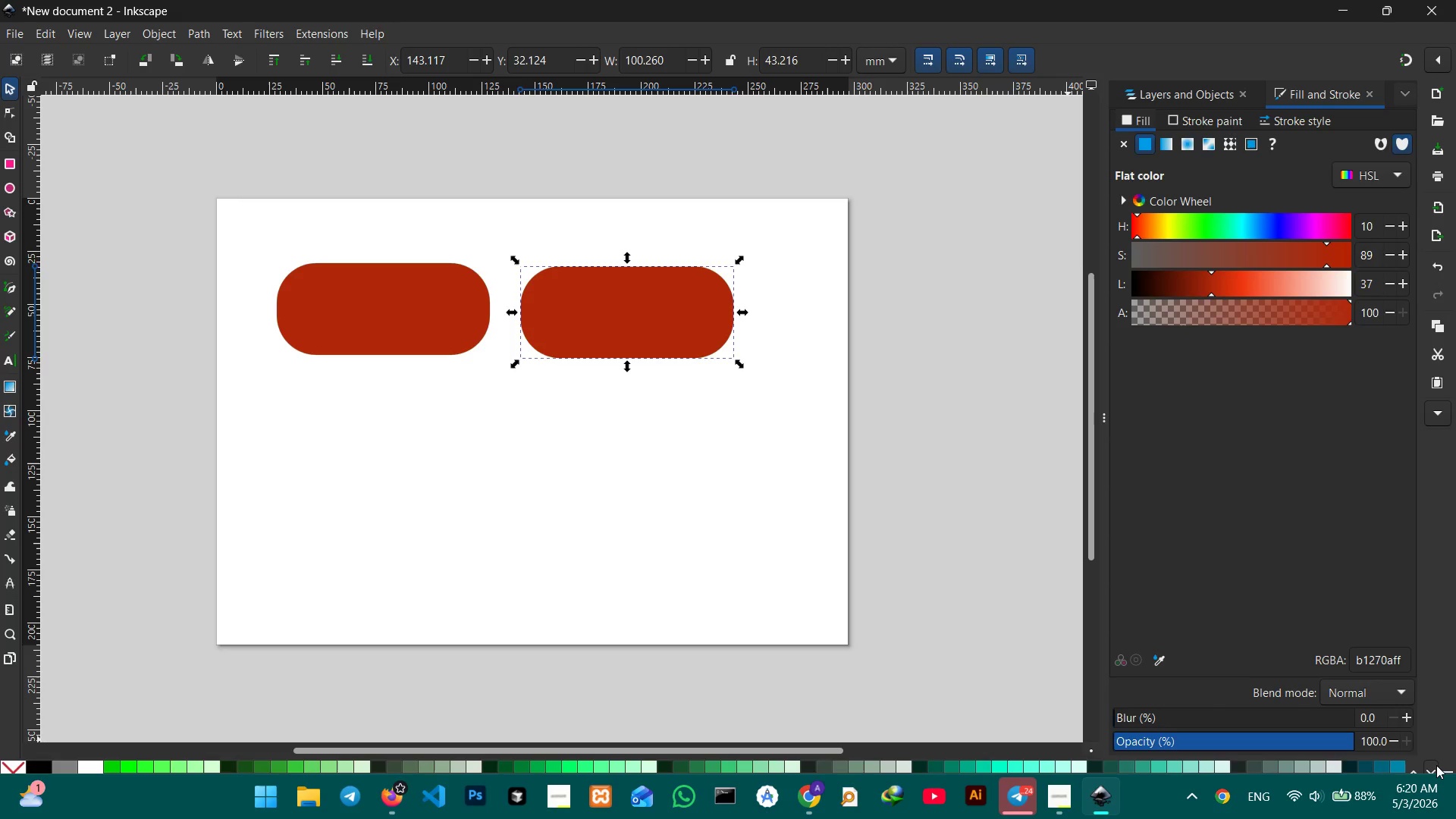 
left_click([1436, 765])
 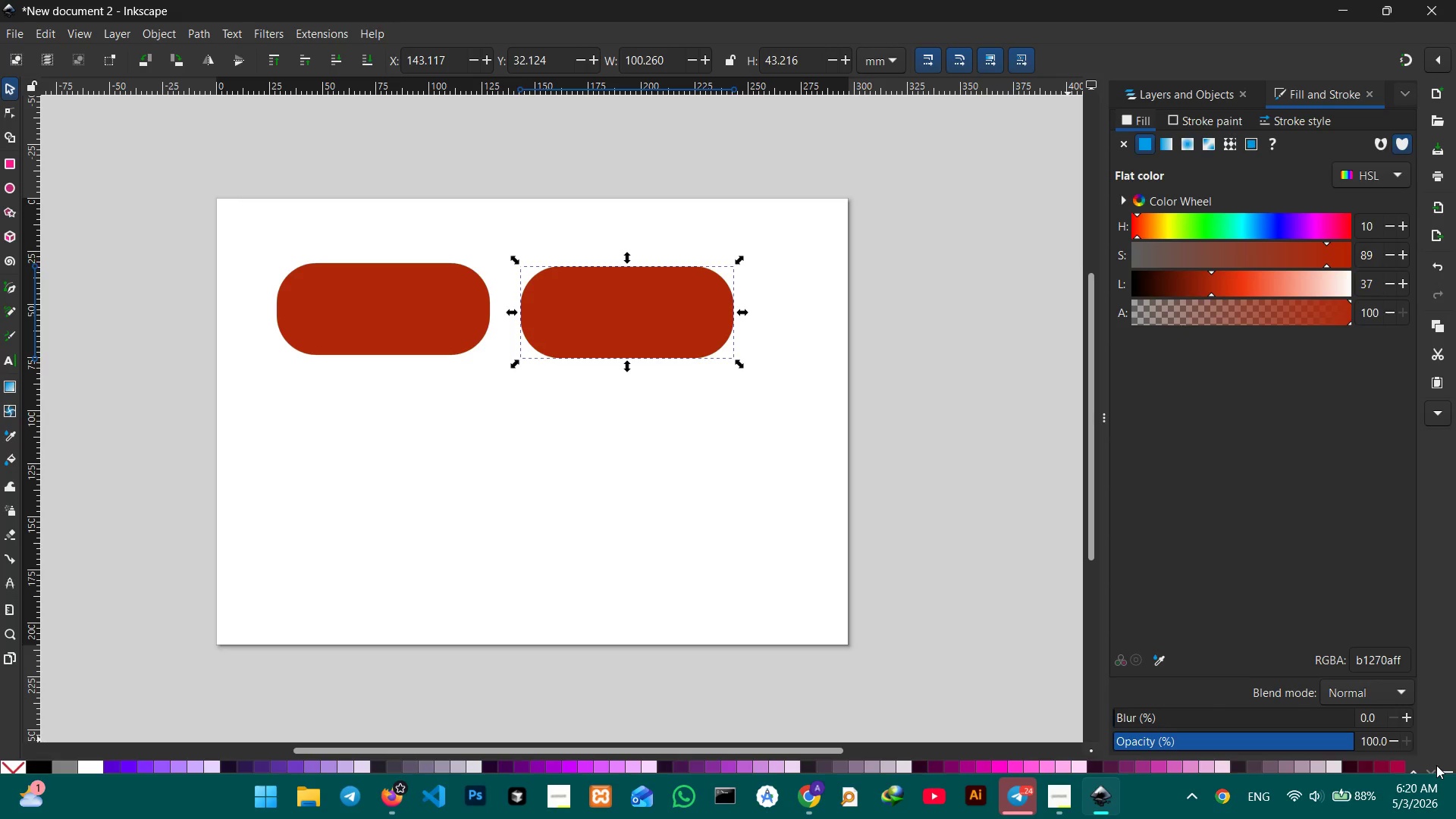 
left_click([1436, 765])
 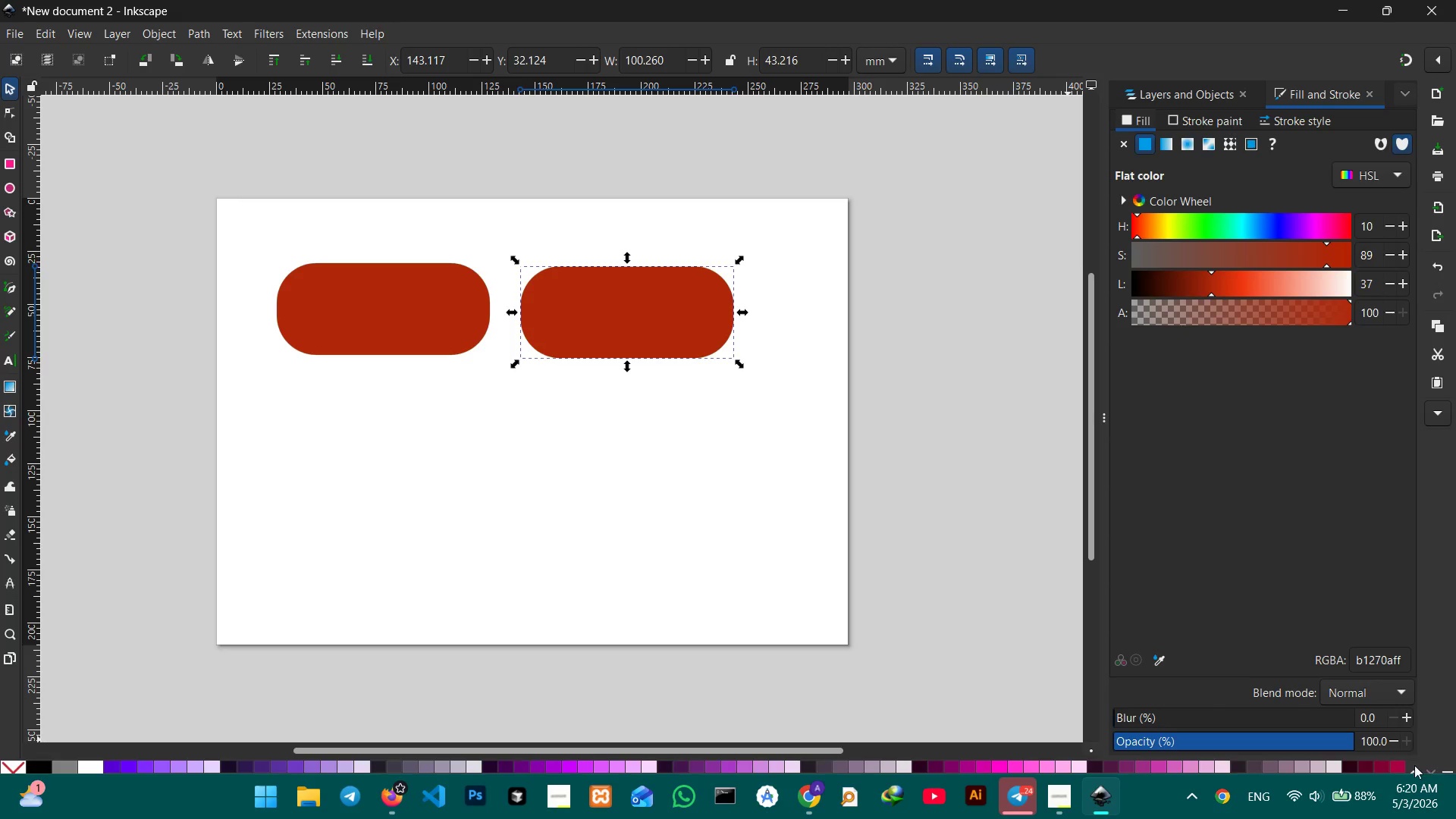 
left_click([1415, 769])
 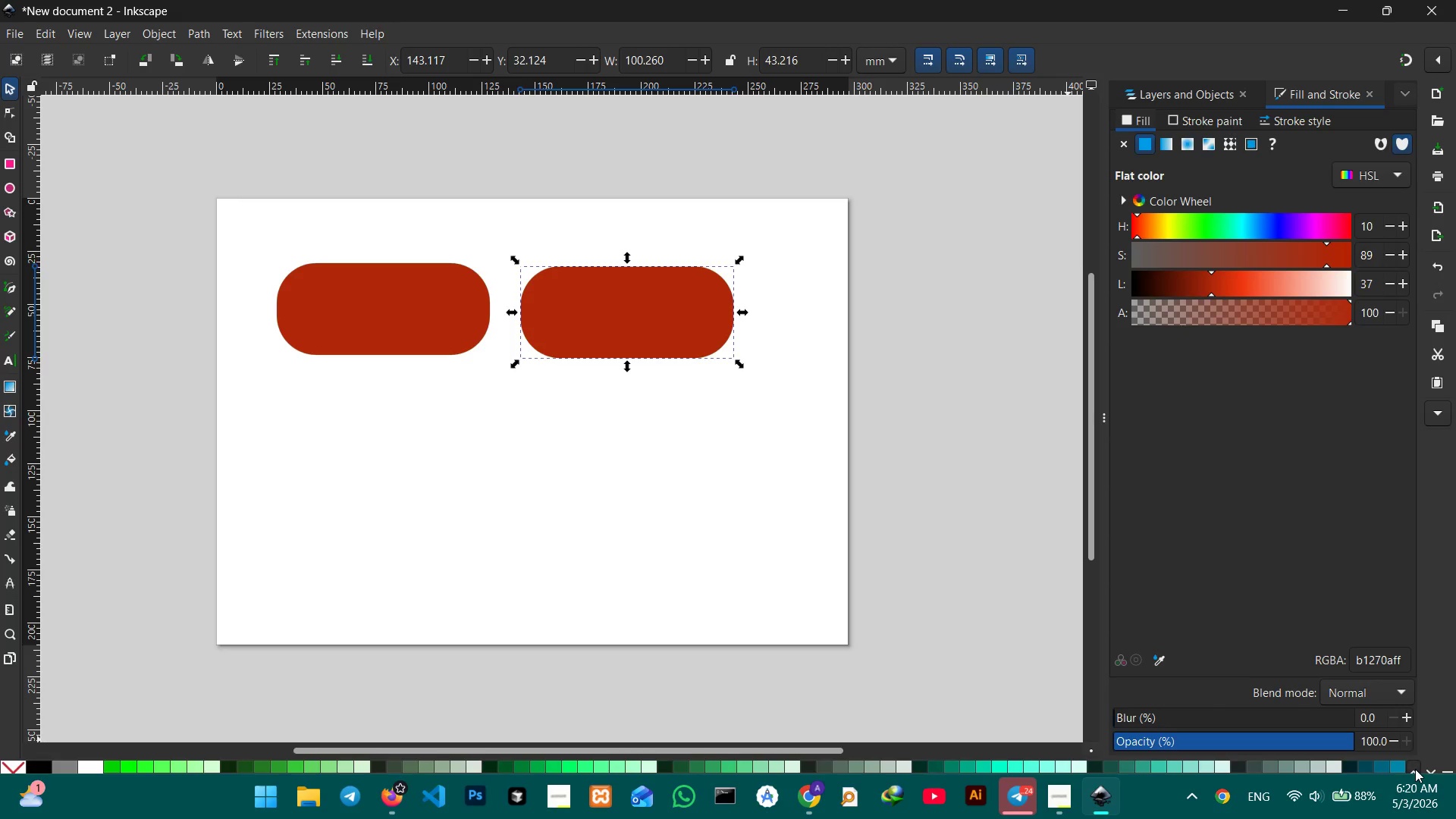 
double_click([1415, 769])
 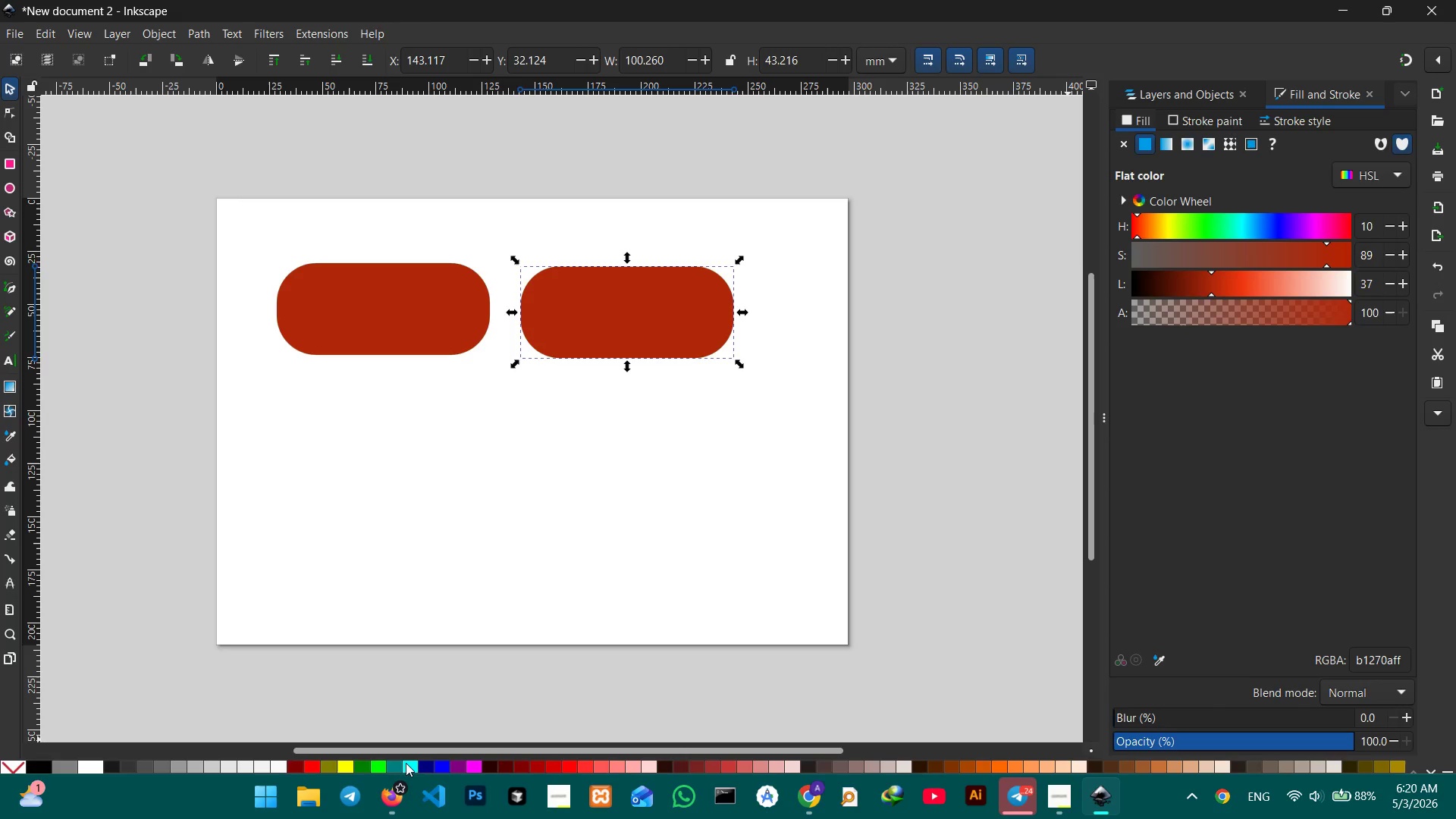 
left_click([440, 764])
 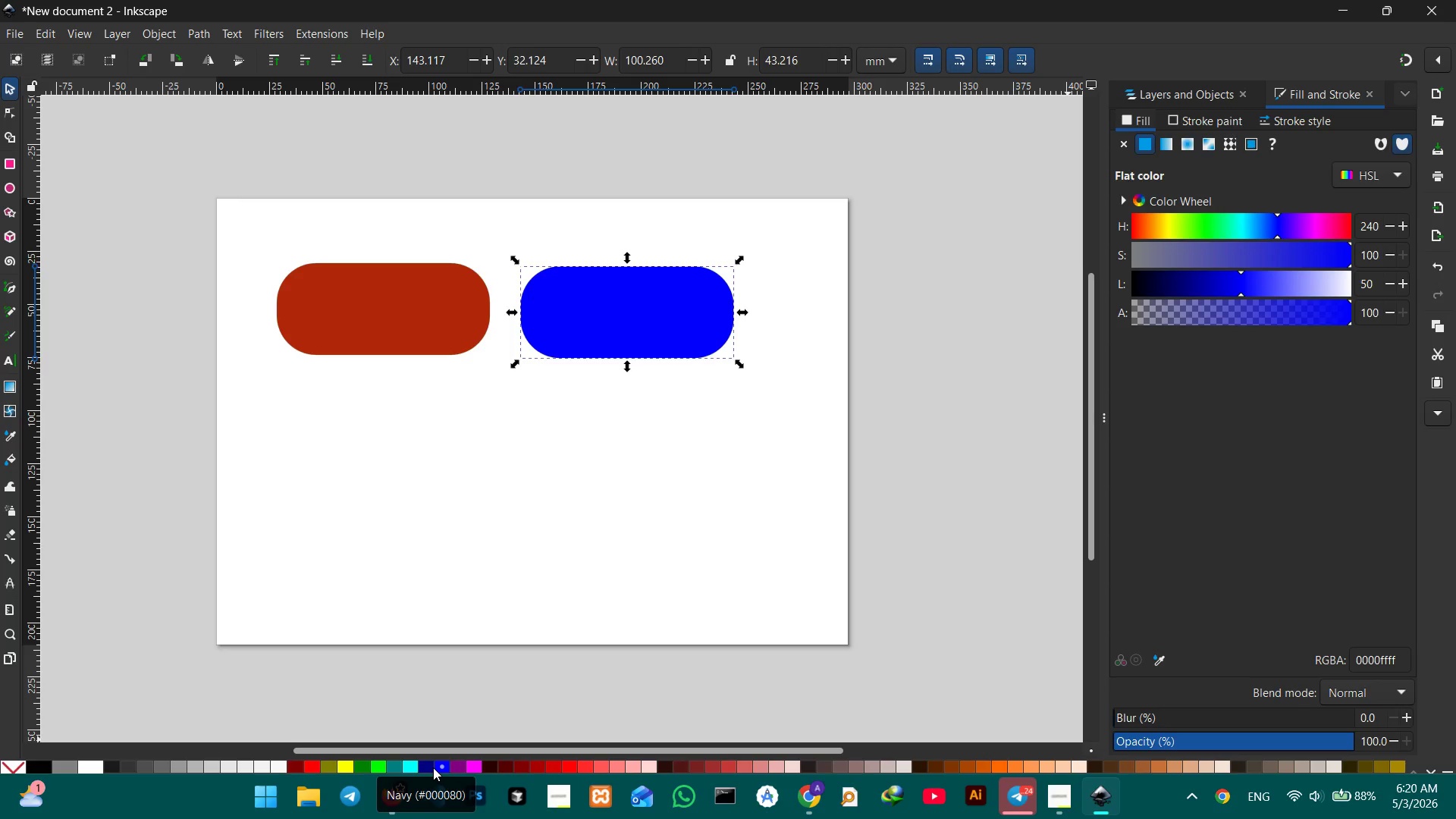 
left_click([426, 767])
 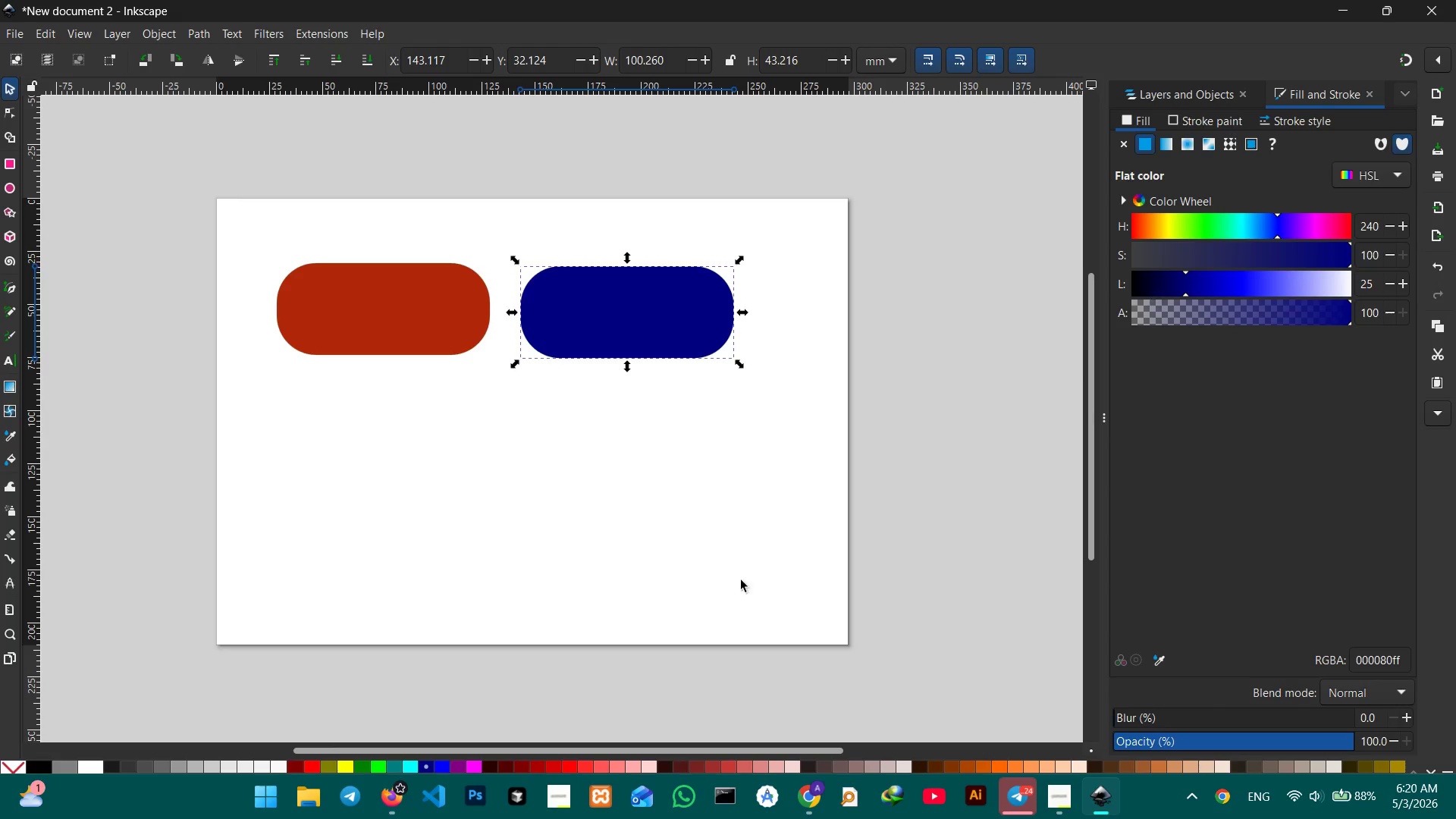 
left_click([440, 764])
 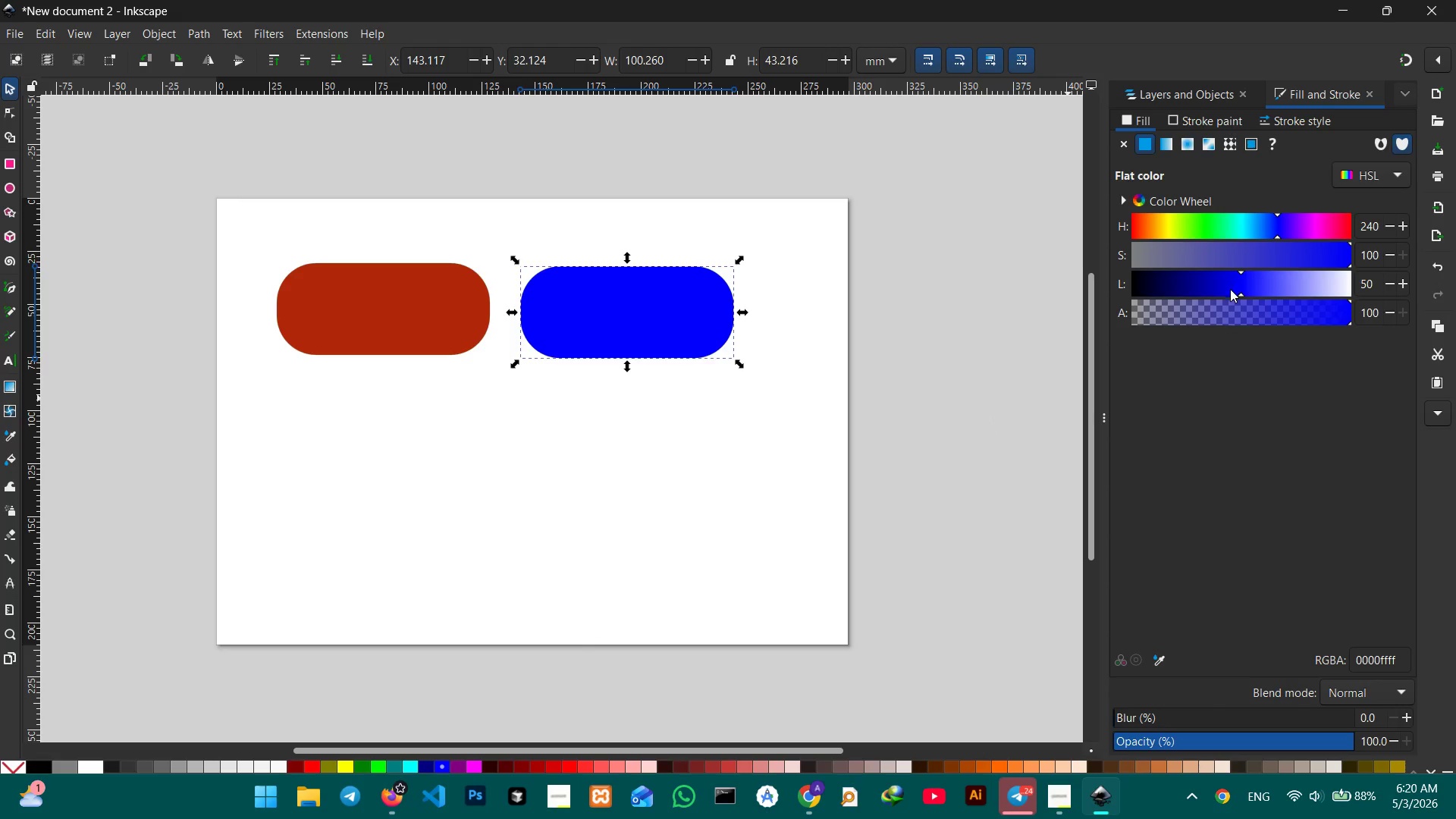 
left_click_drag(start_coordinate=[1241, 273], to_coordinate=[1269, 277])
 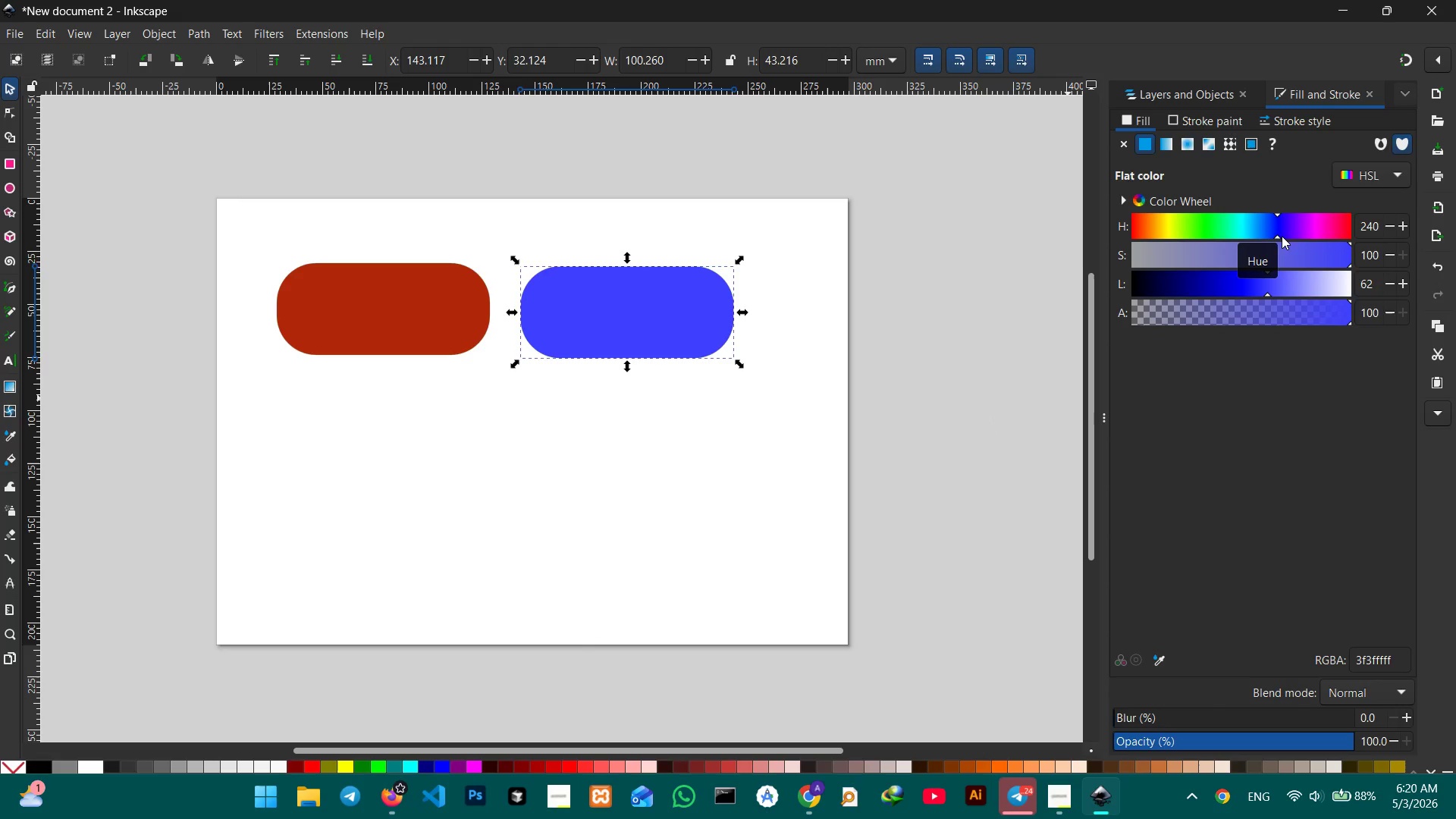 
left_click_drag(start_coordinate=[1279, 236], to_coordinate=[1268, 237])
 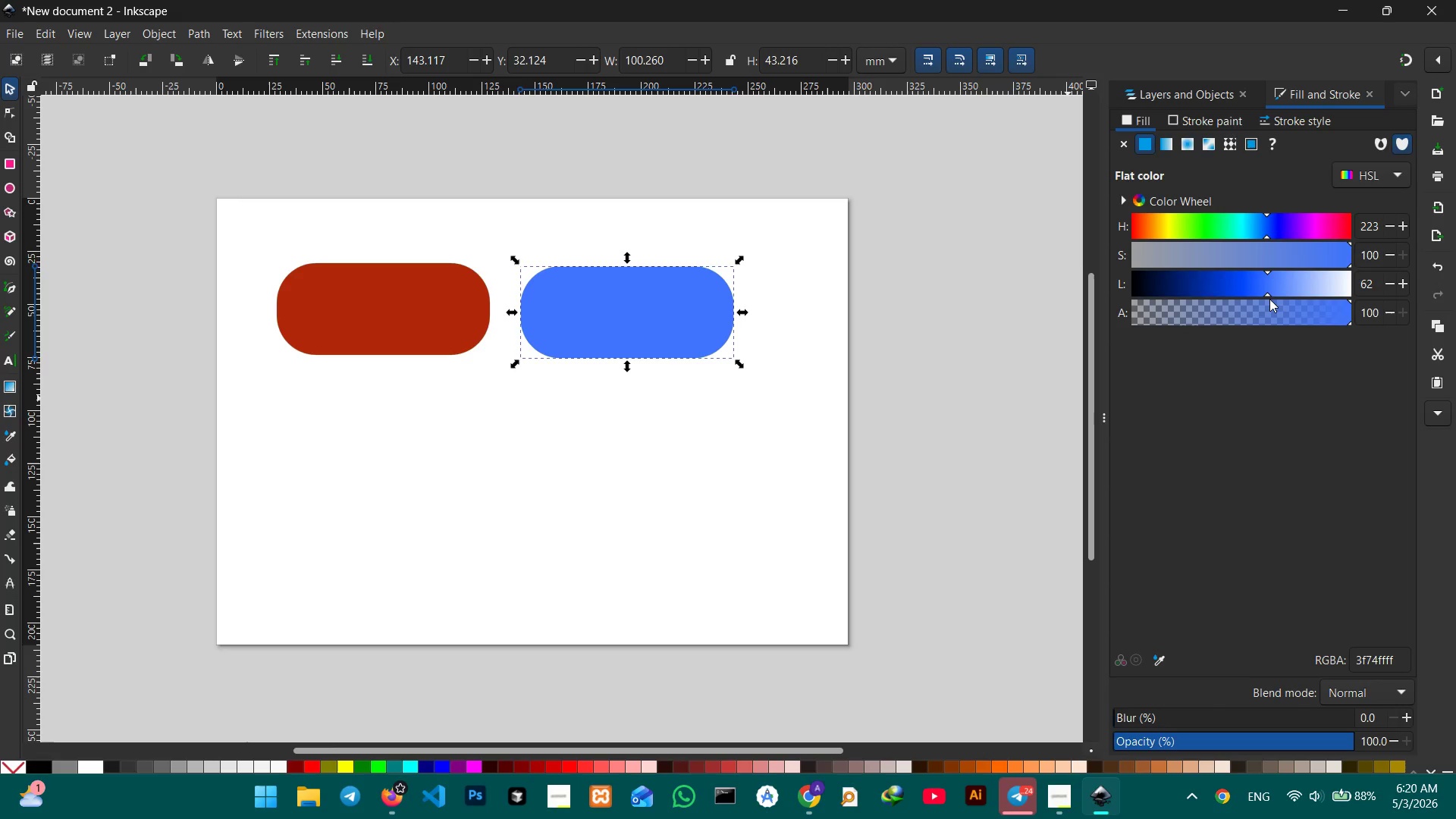 
left_click_drag(start_coordinate=[1266, 293], to_coordinate=[1254, 296])
 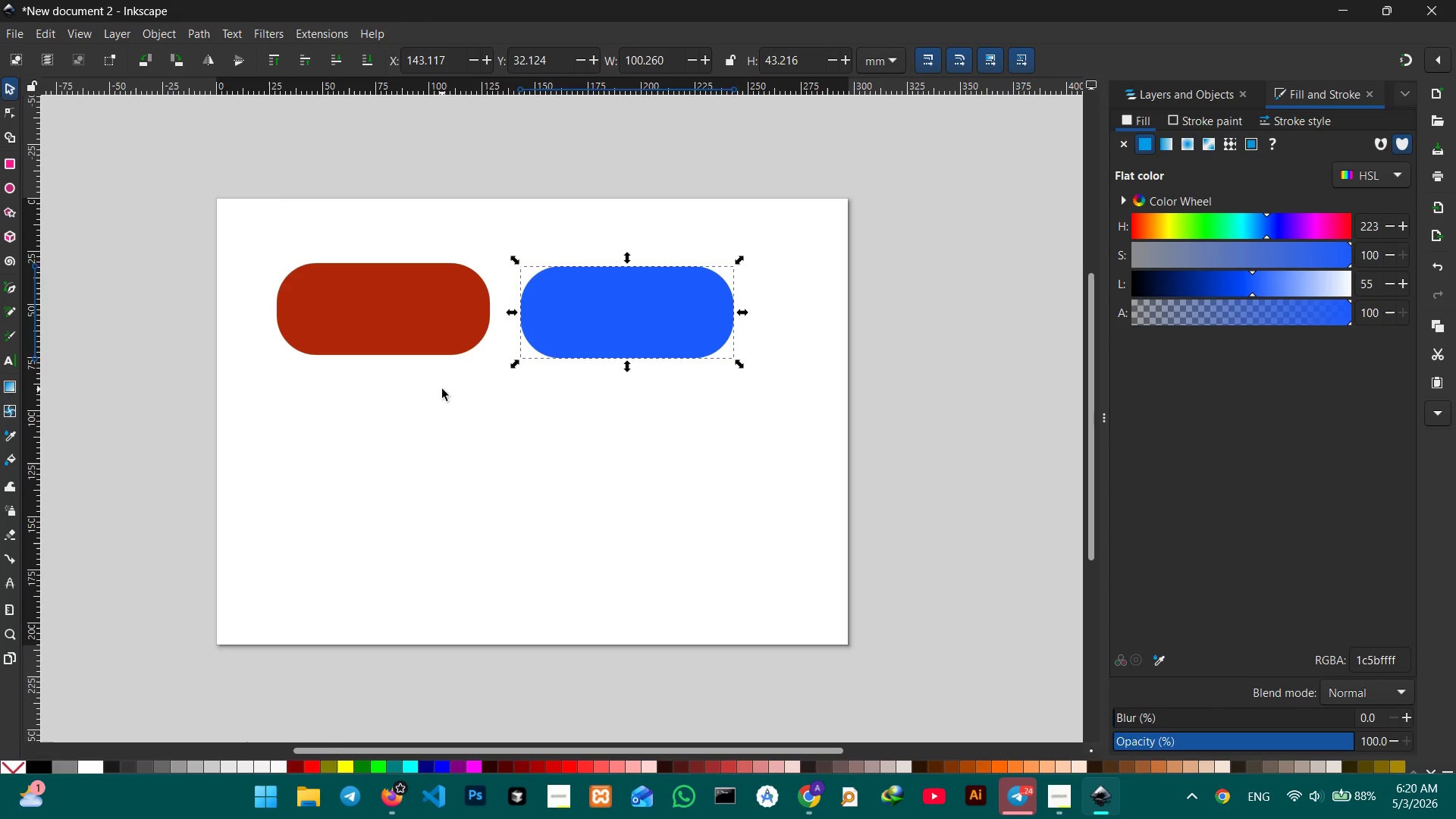 
left_click([384, 322])
 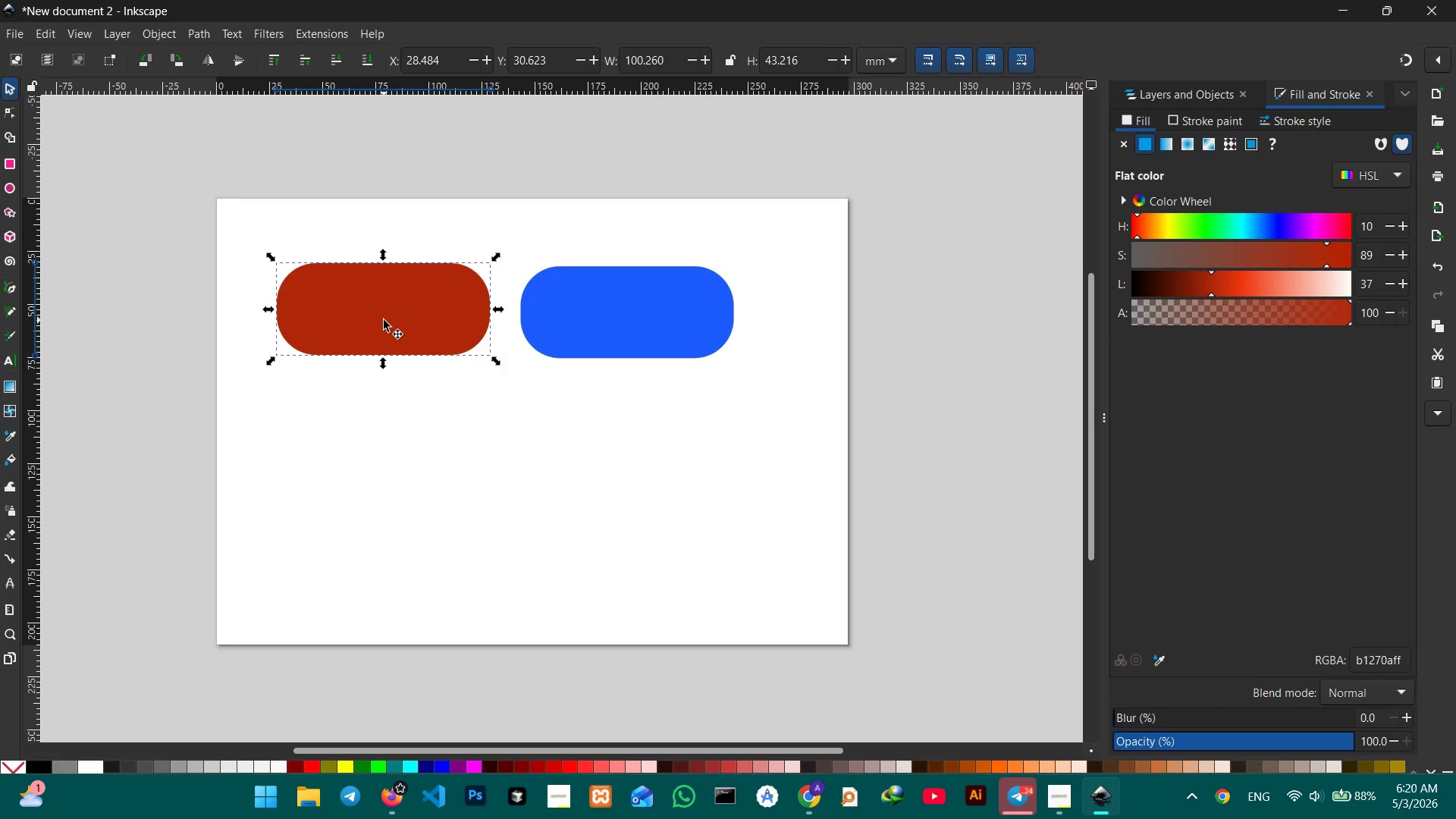 
wait(5.81)
 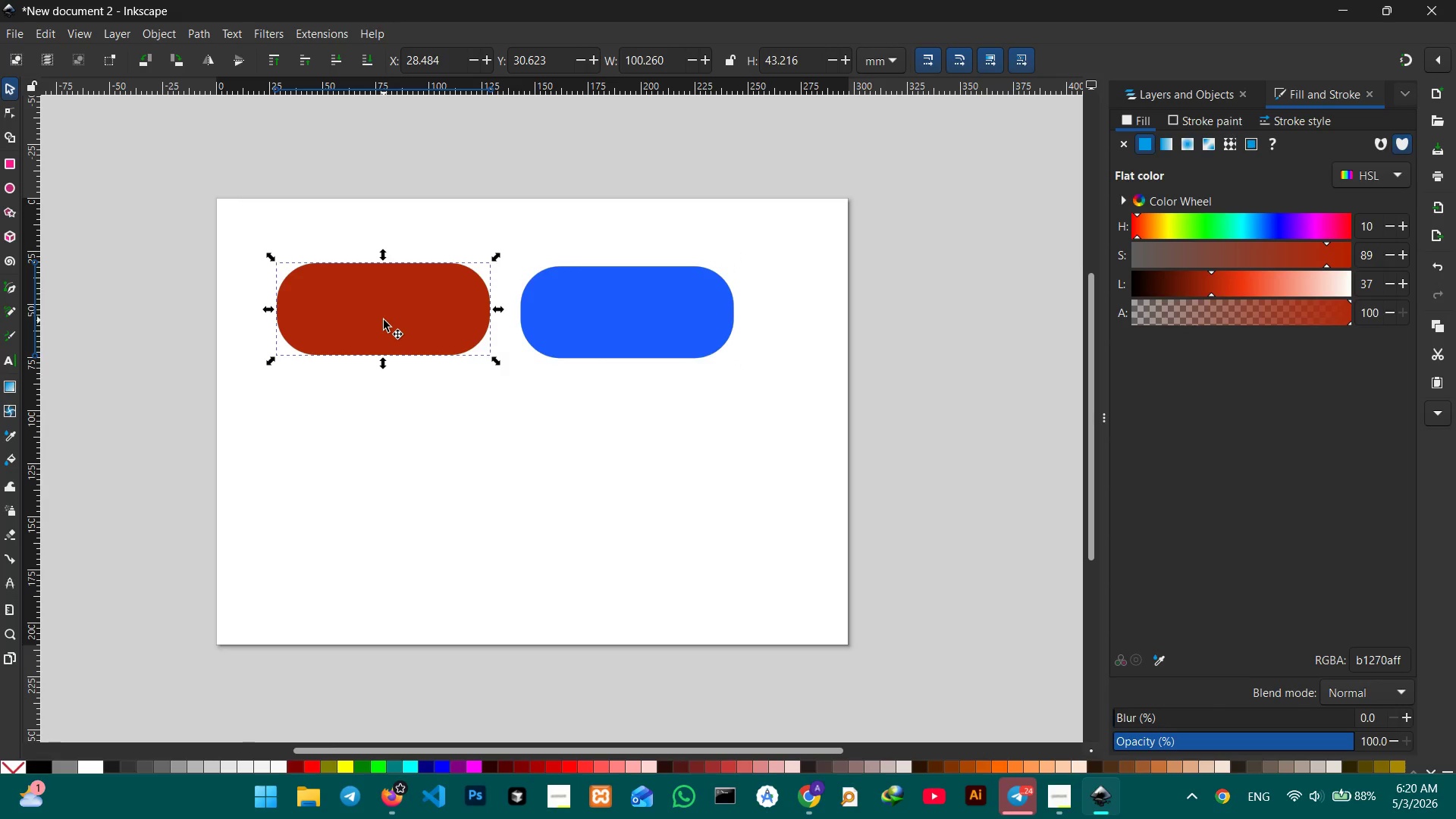 
key(Control+C)
 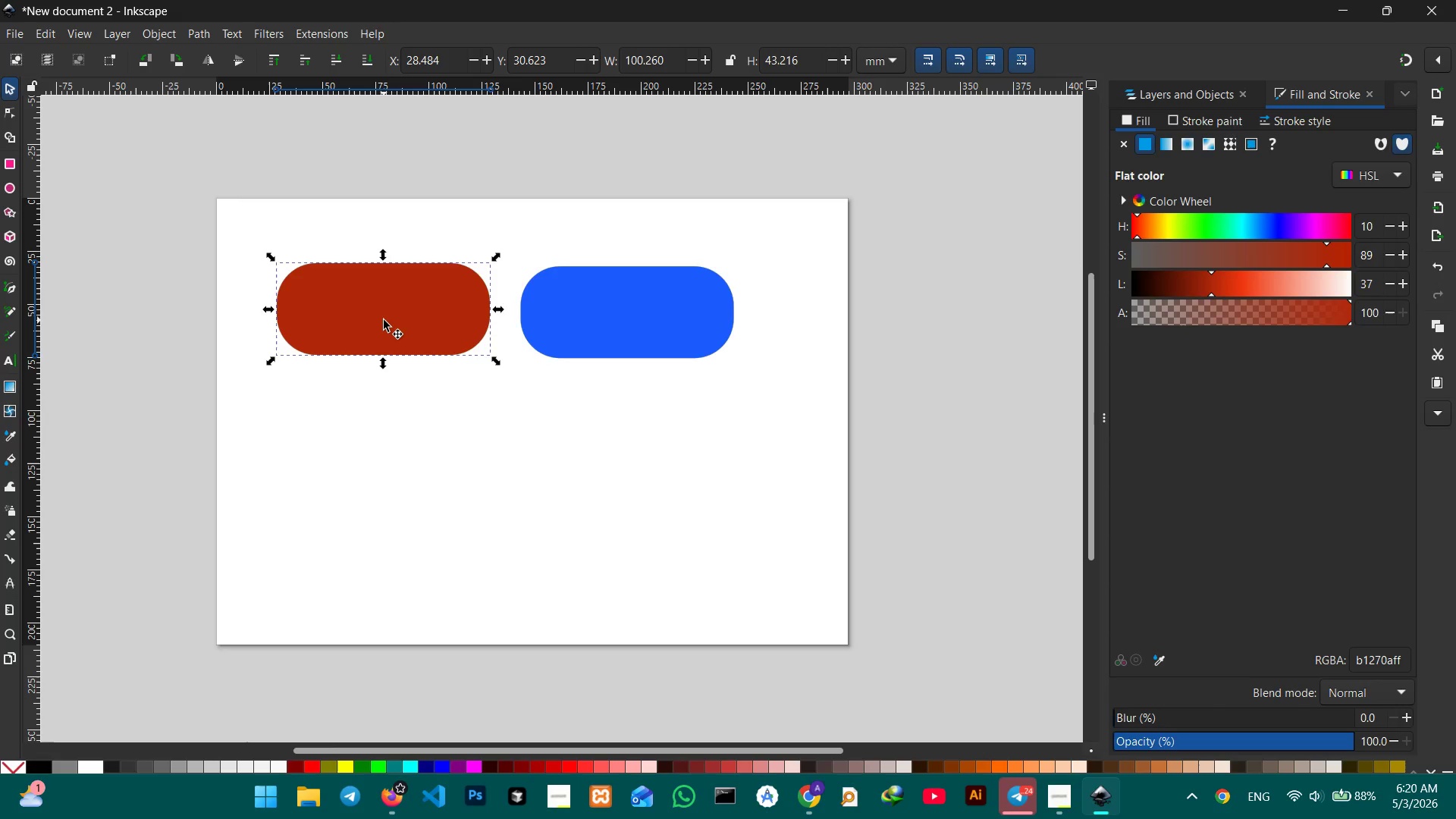 
key(Control+V)
 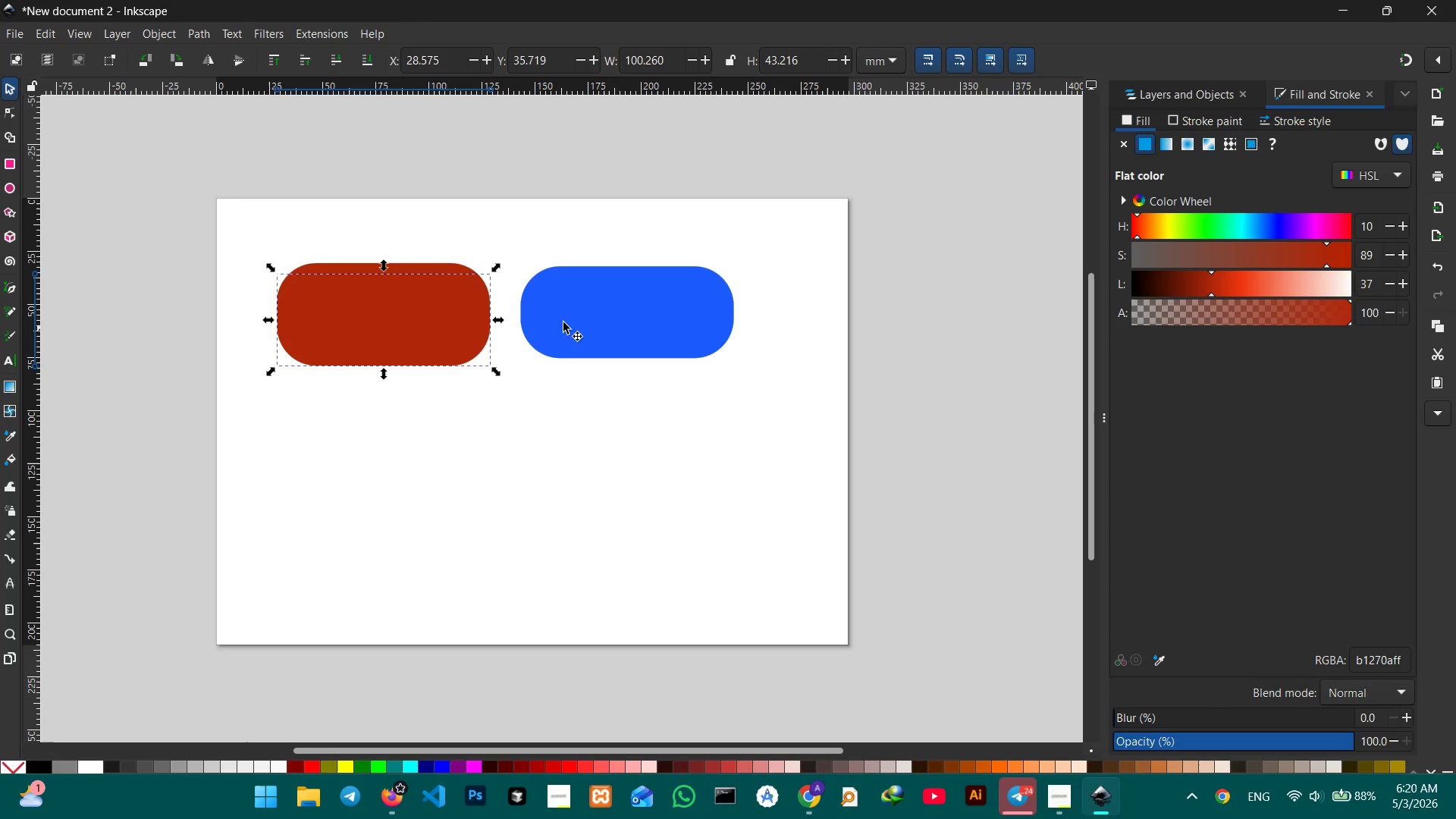 
left_click([598, 319])
 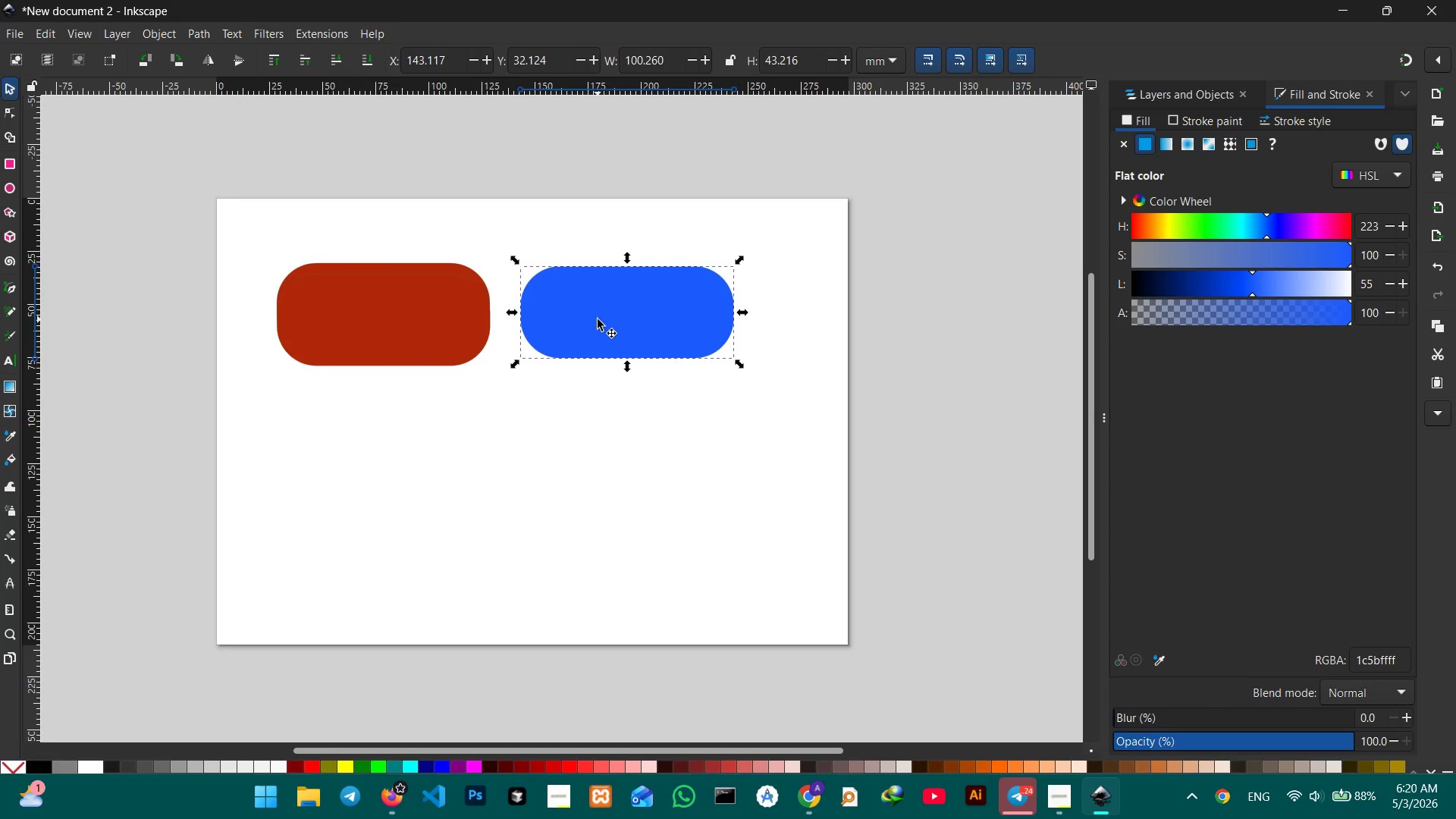 
key(Control+C)
 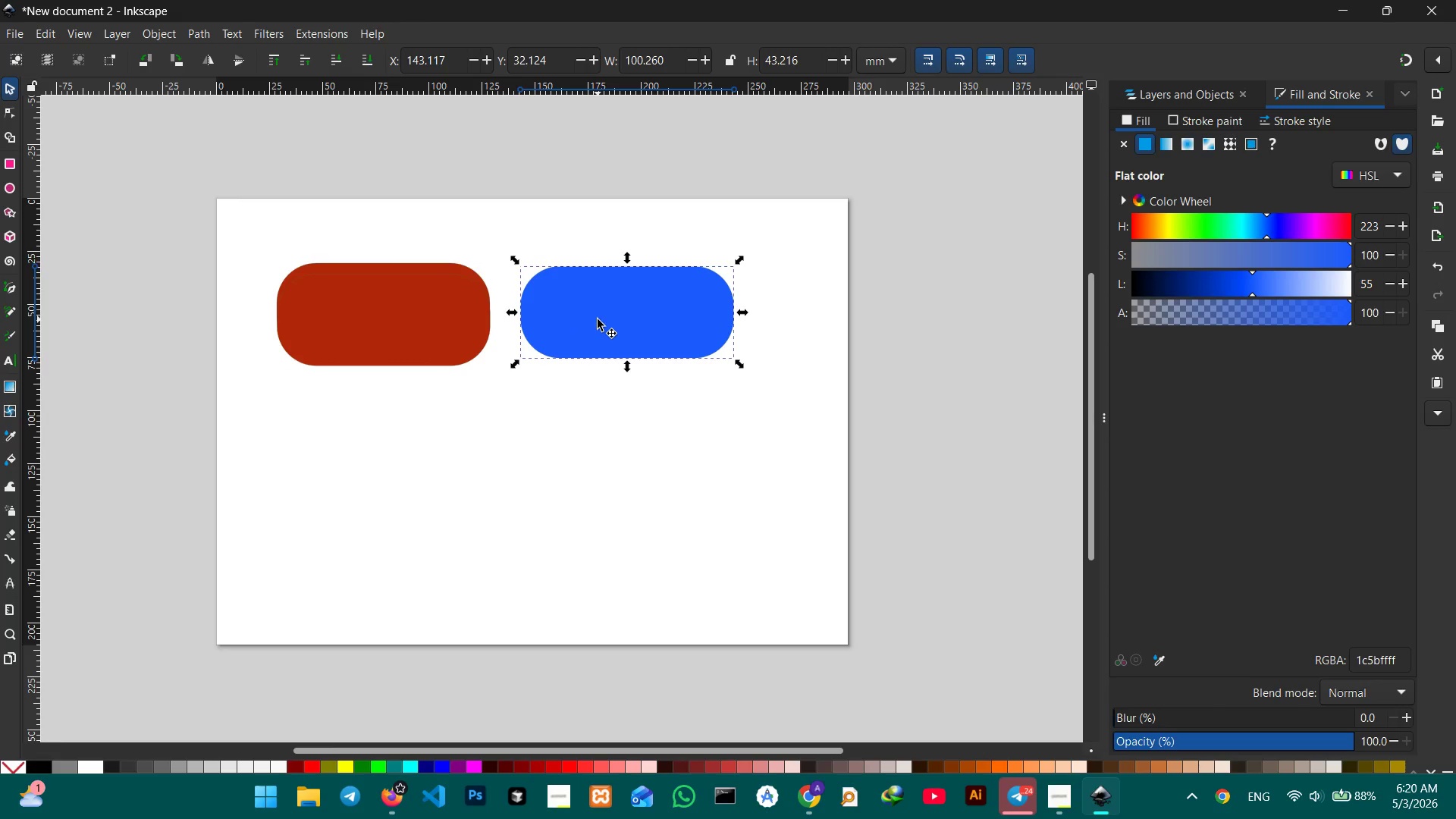 
key(Control+V)
 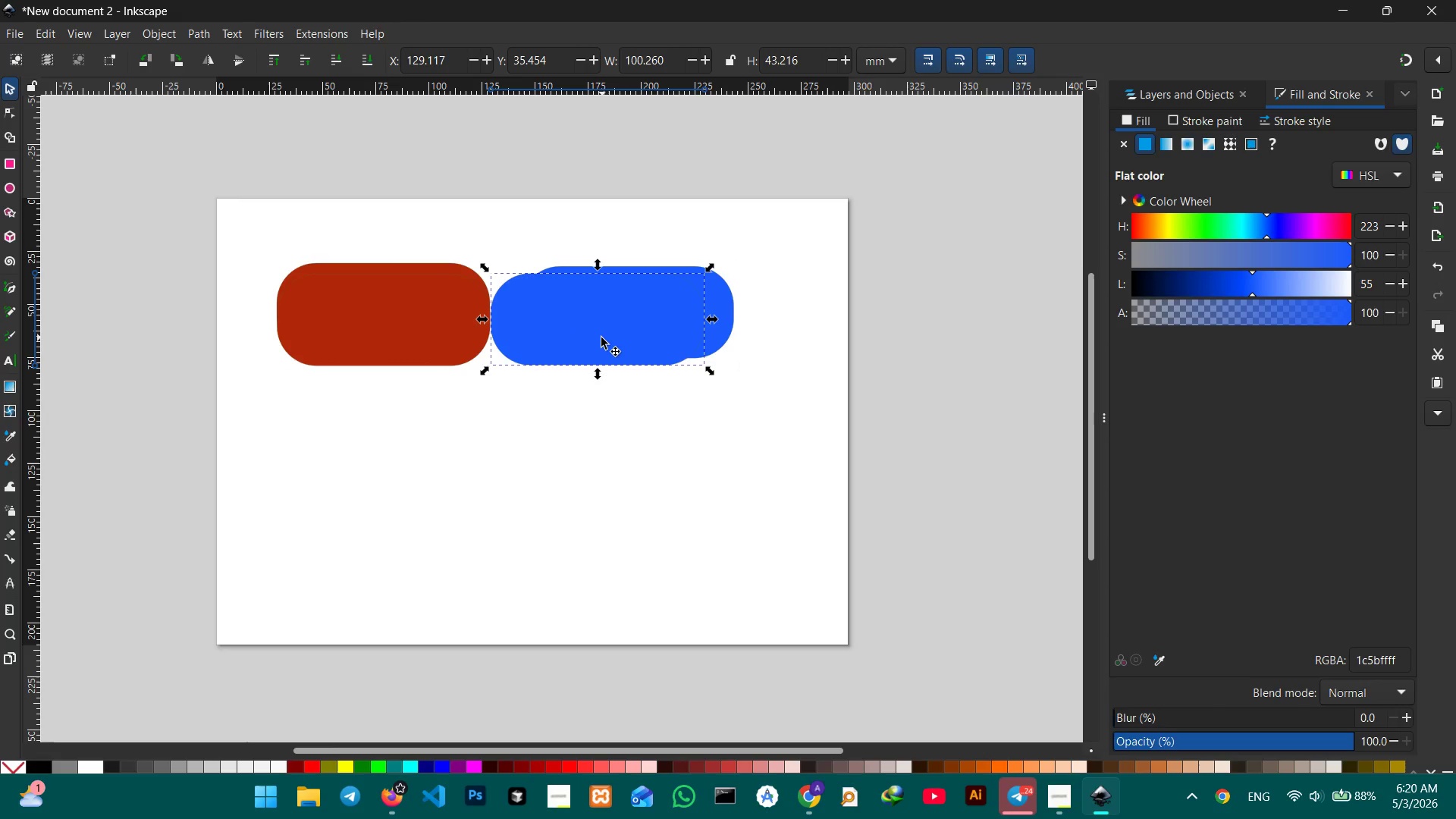 
left_click_drag(start_coordinate=[599, 332], to_coordinate=[635, 347])
 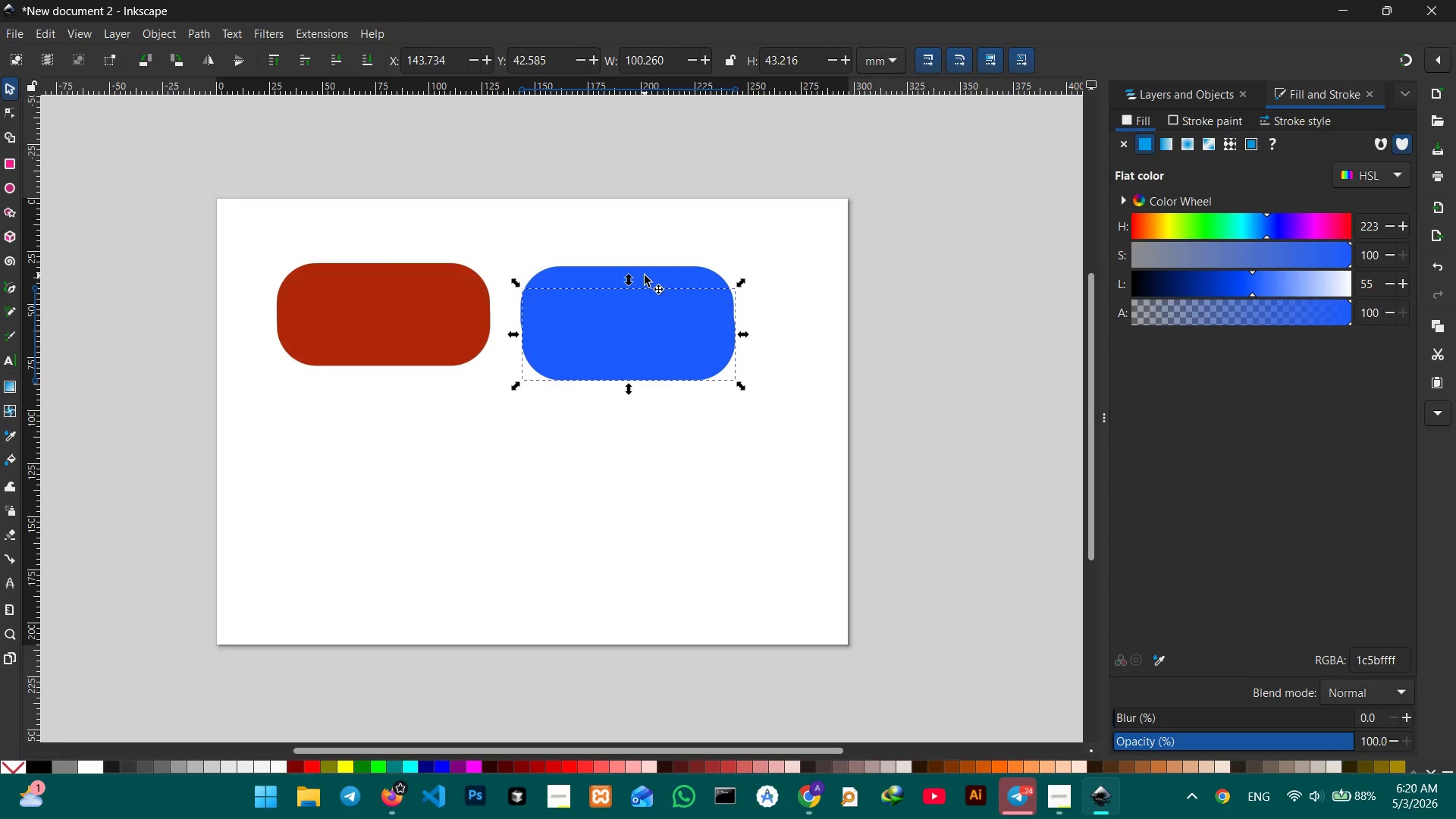 
left_click([656, 334])
 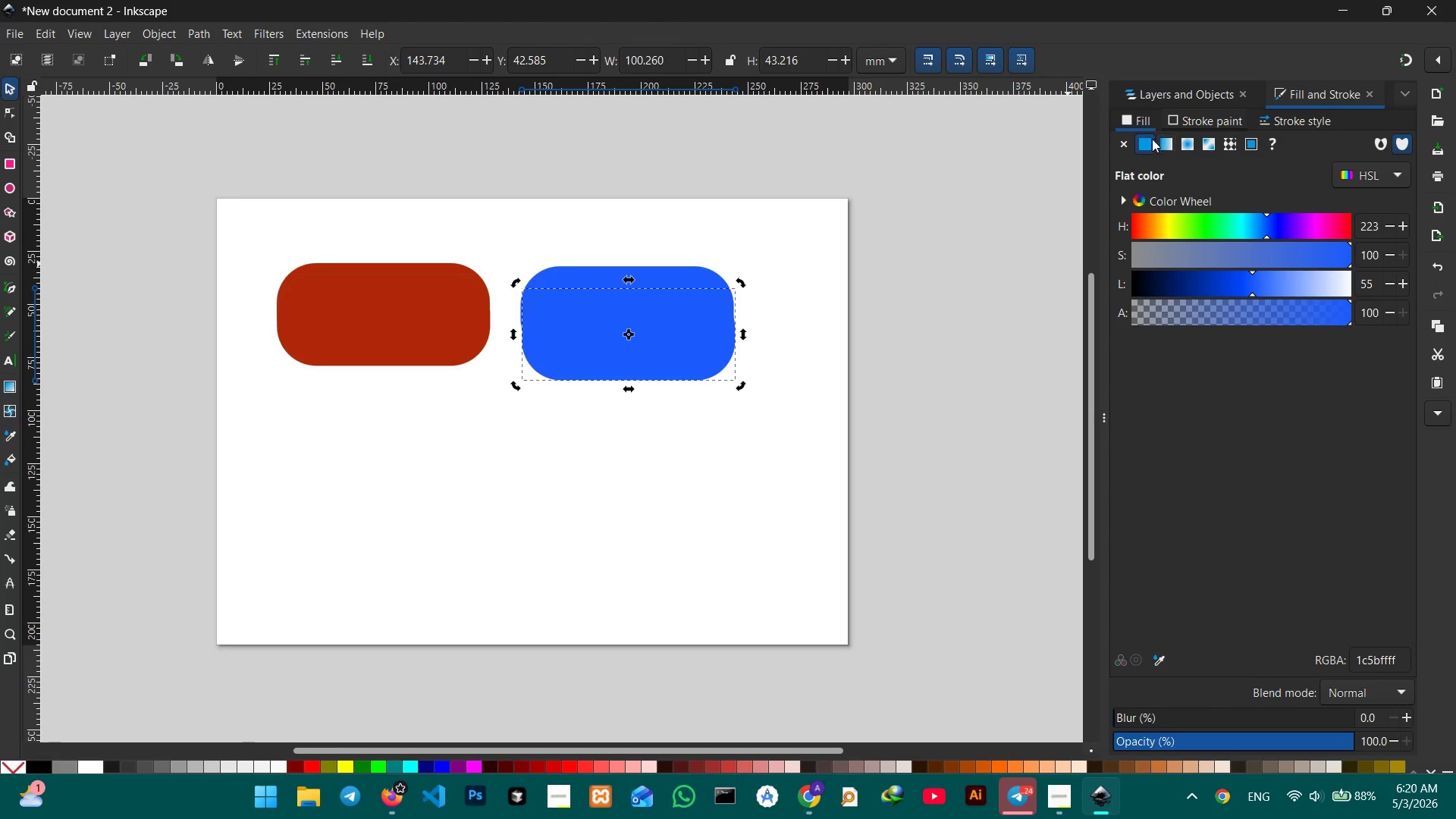 
left_click([1128, 144])
 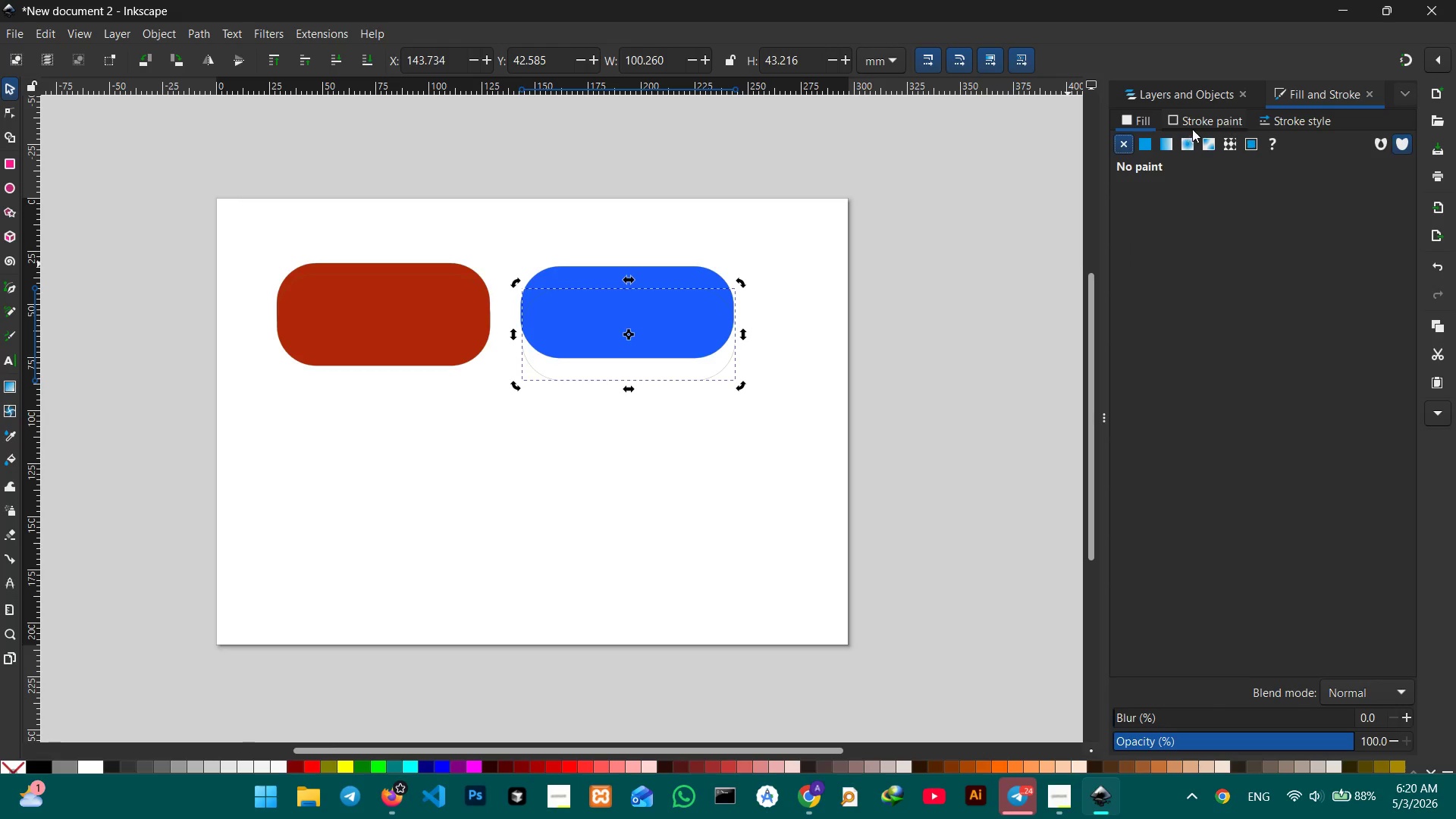 
left_click([1192, 126])
 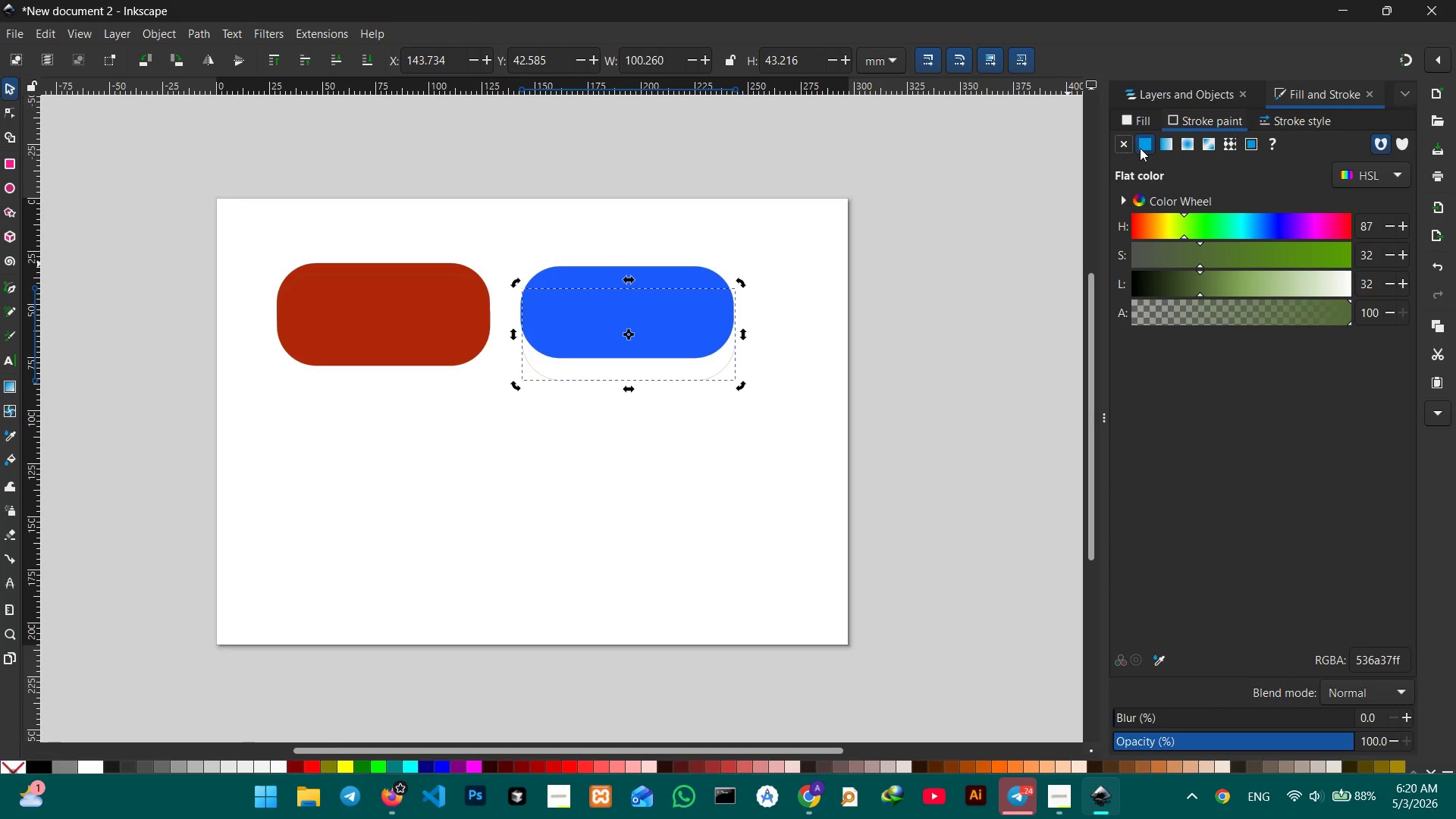 
double_click([1140, 148])
 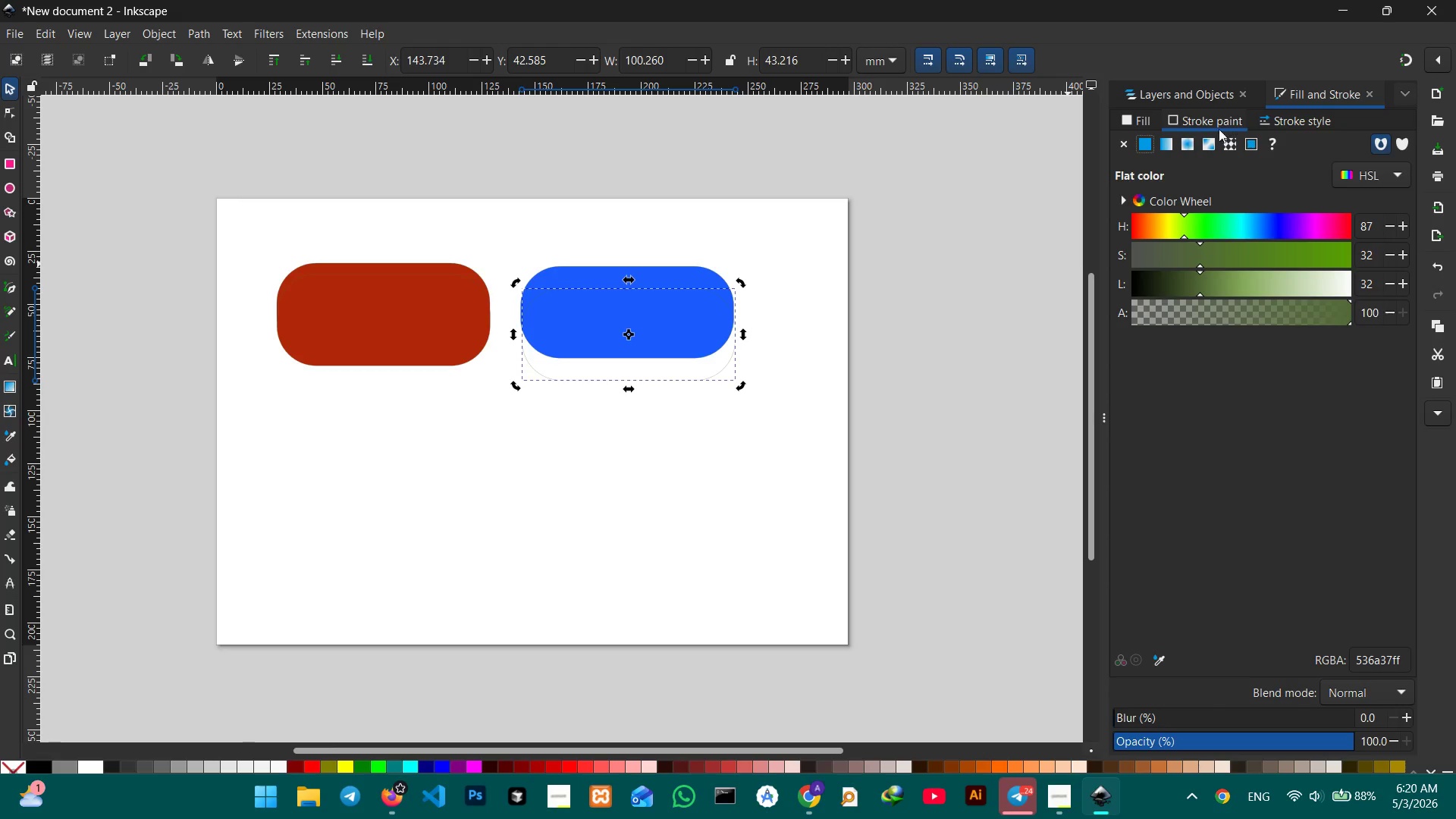 
left_click([1285, 124])
 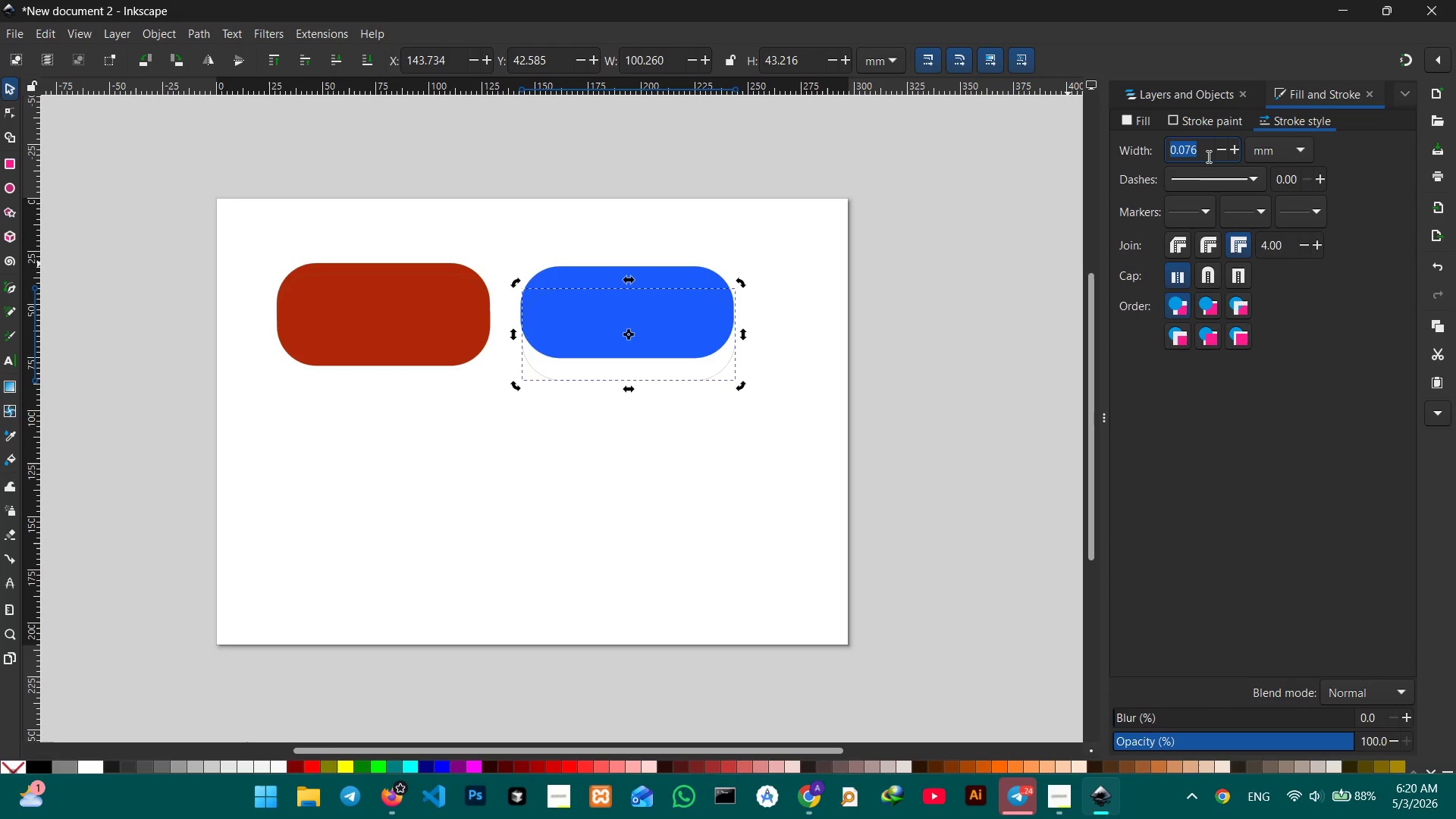 
left_click_drag(start_coordinate=[1207, 153], to_coordinate=[1148, 158])
 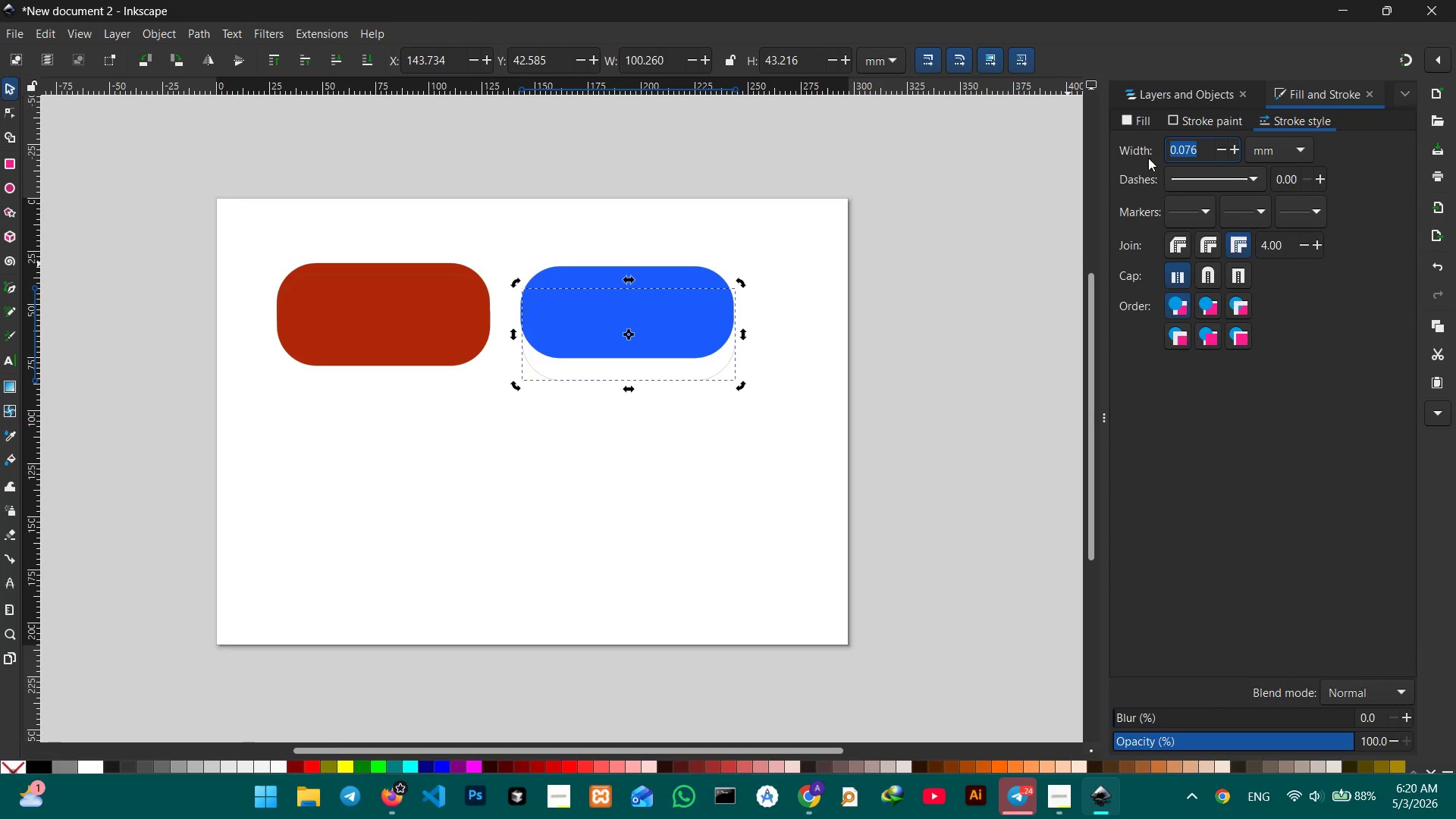 
key(Numpad1)
 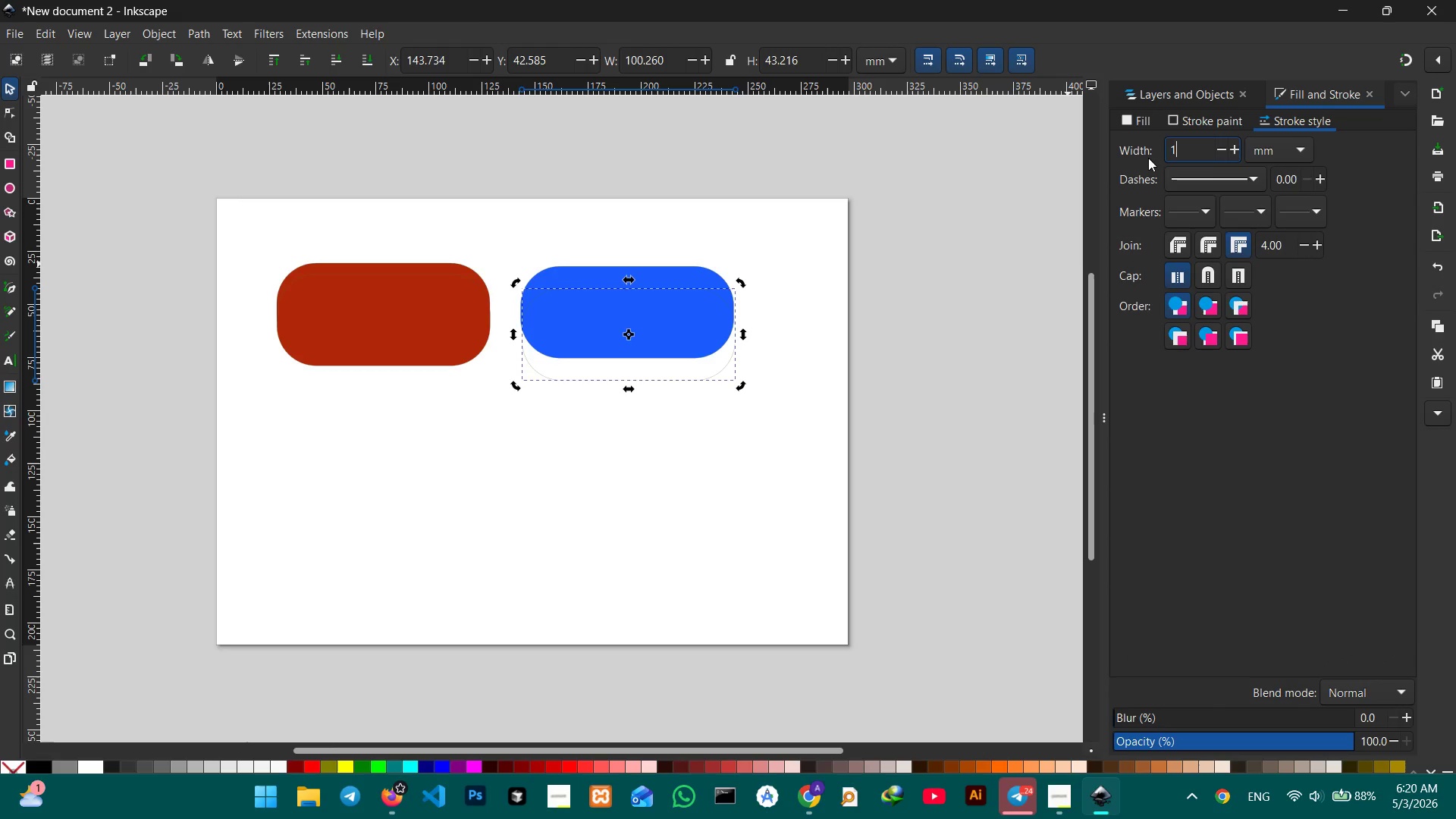 
key(NumpadDecimal)
 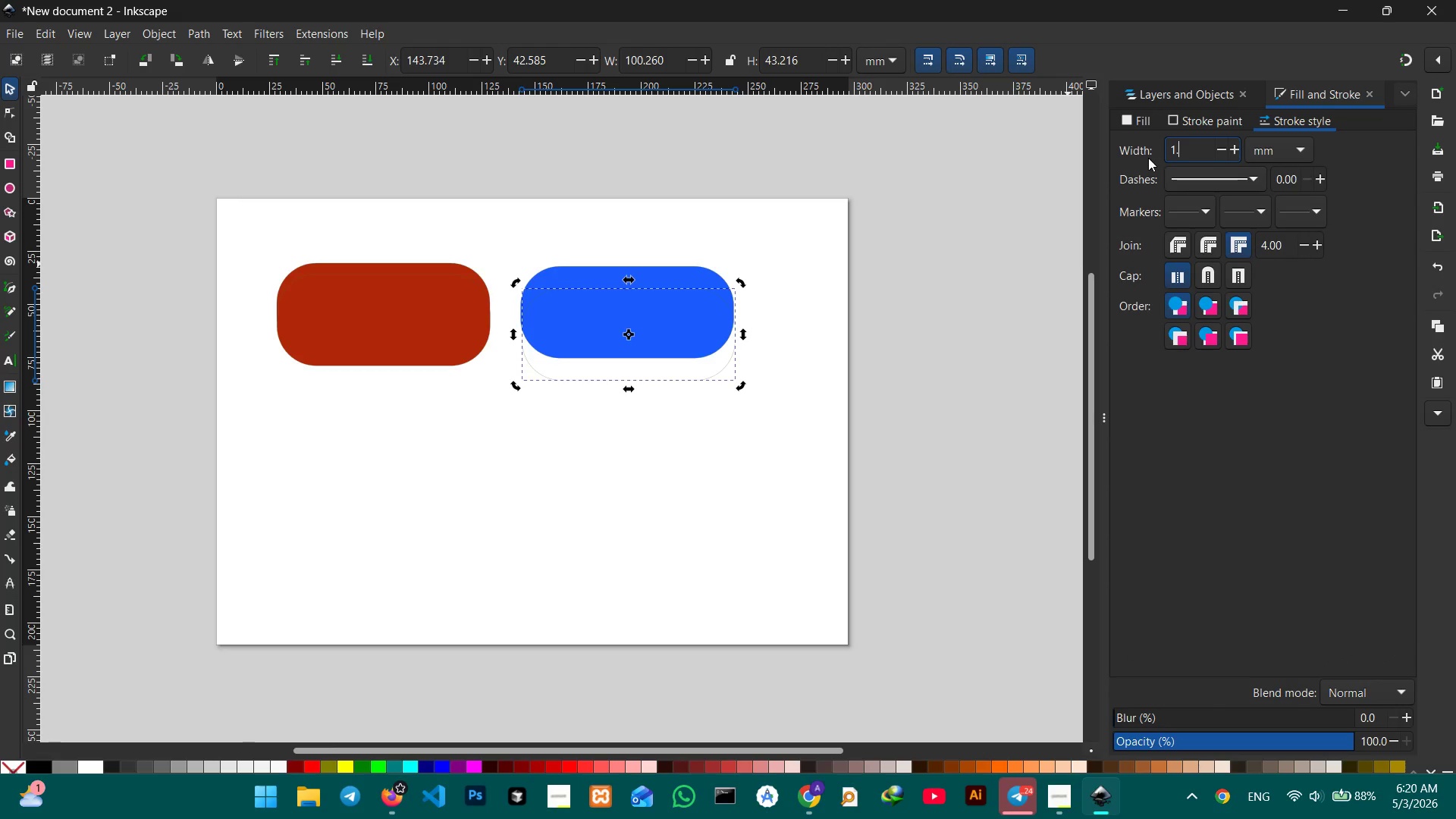 
key(Numpad2)
 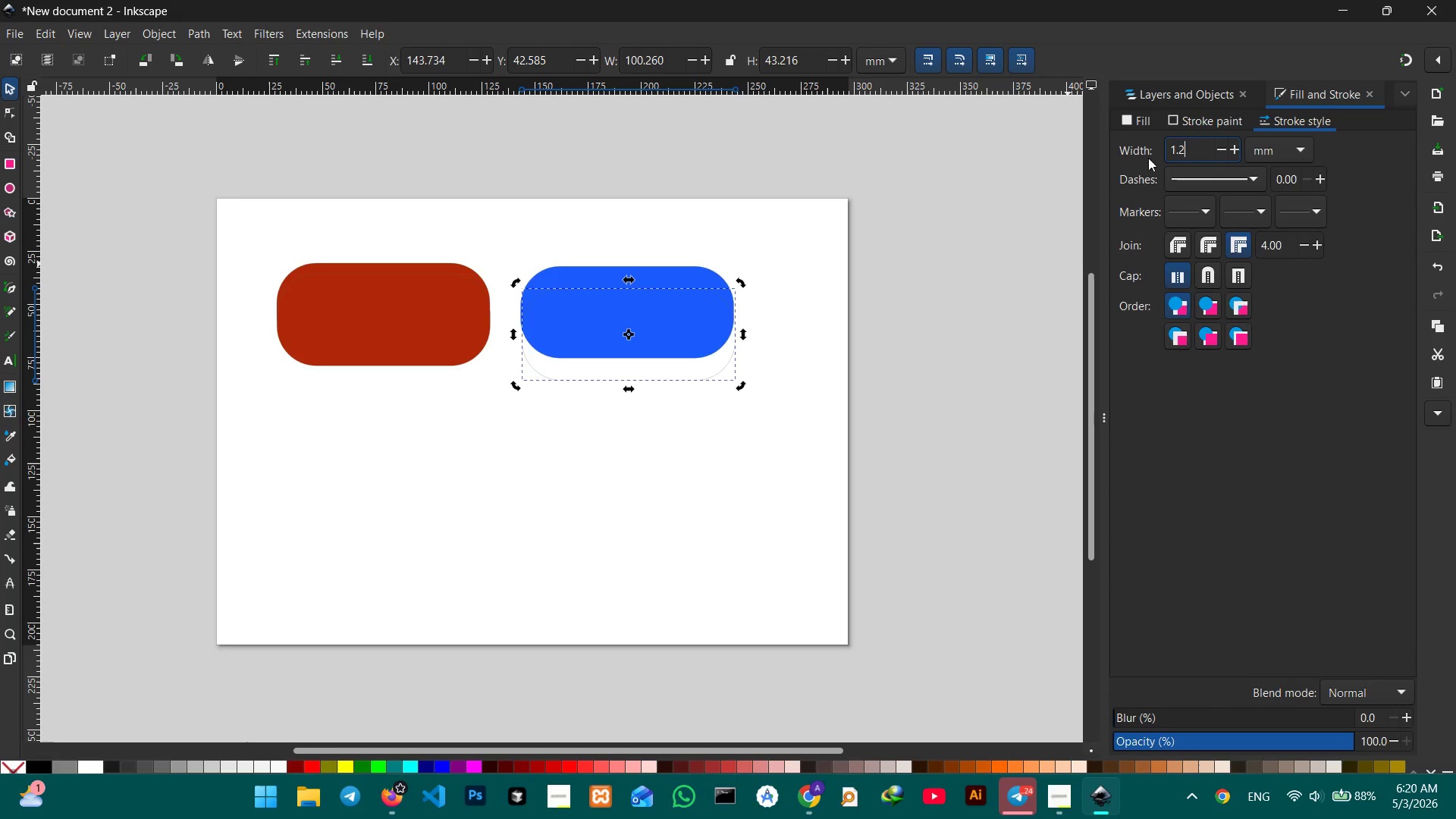 
key(Enter)
 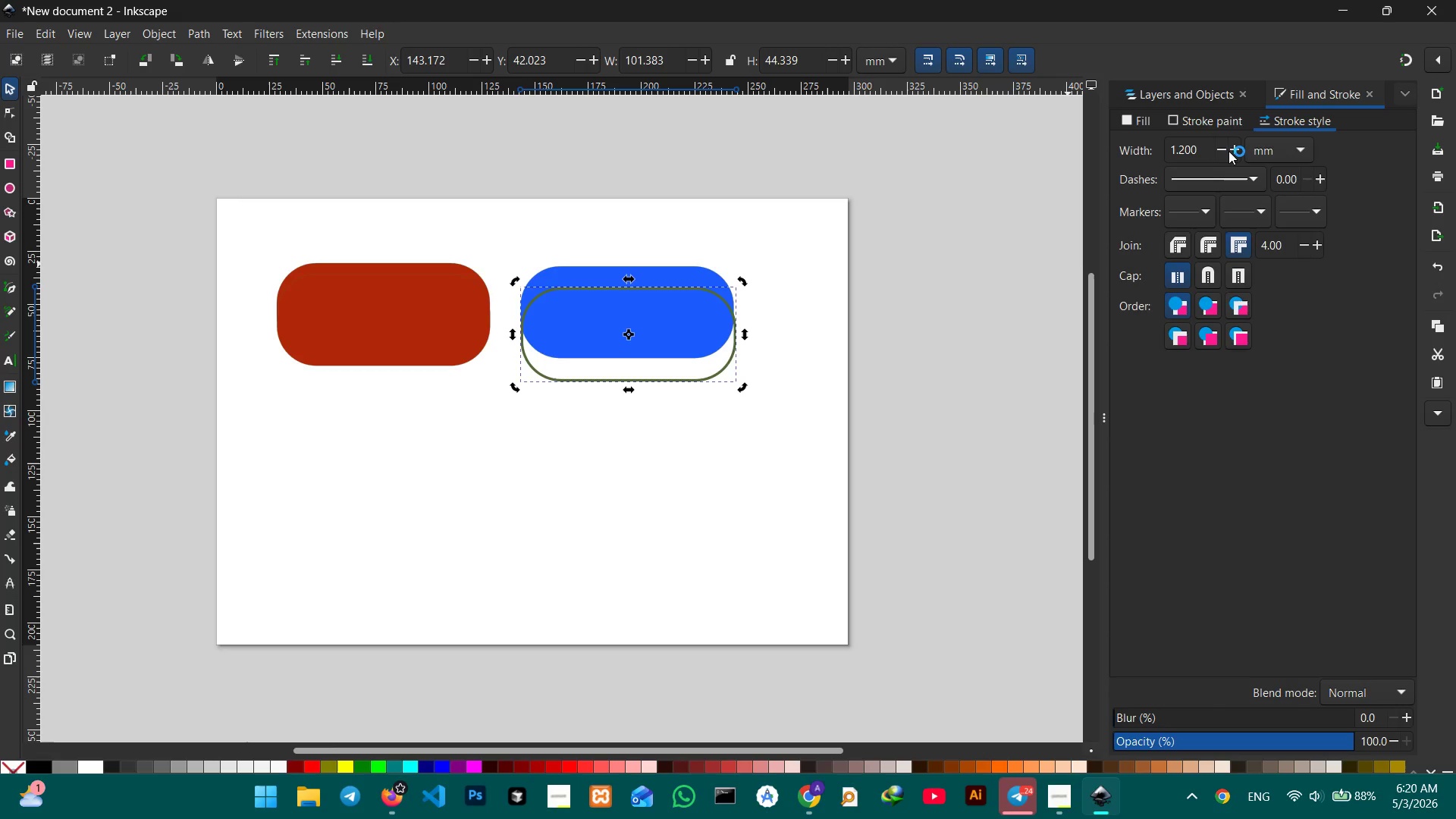 
double_click([1234, 146])
 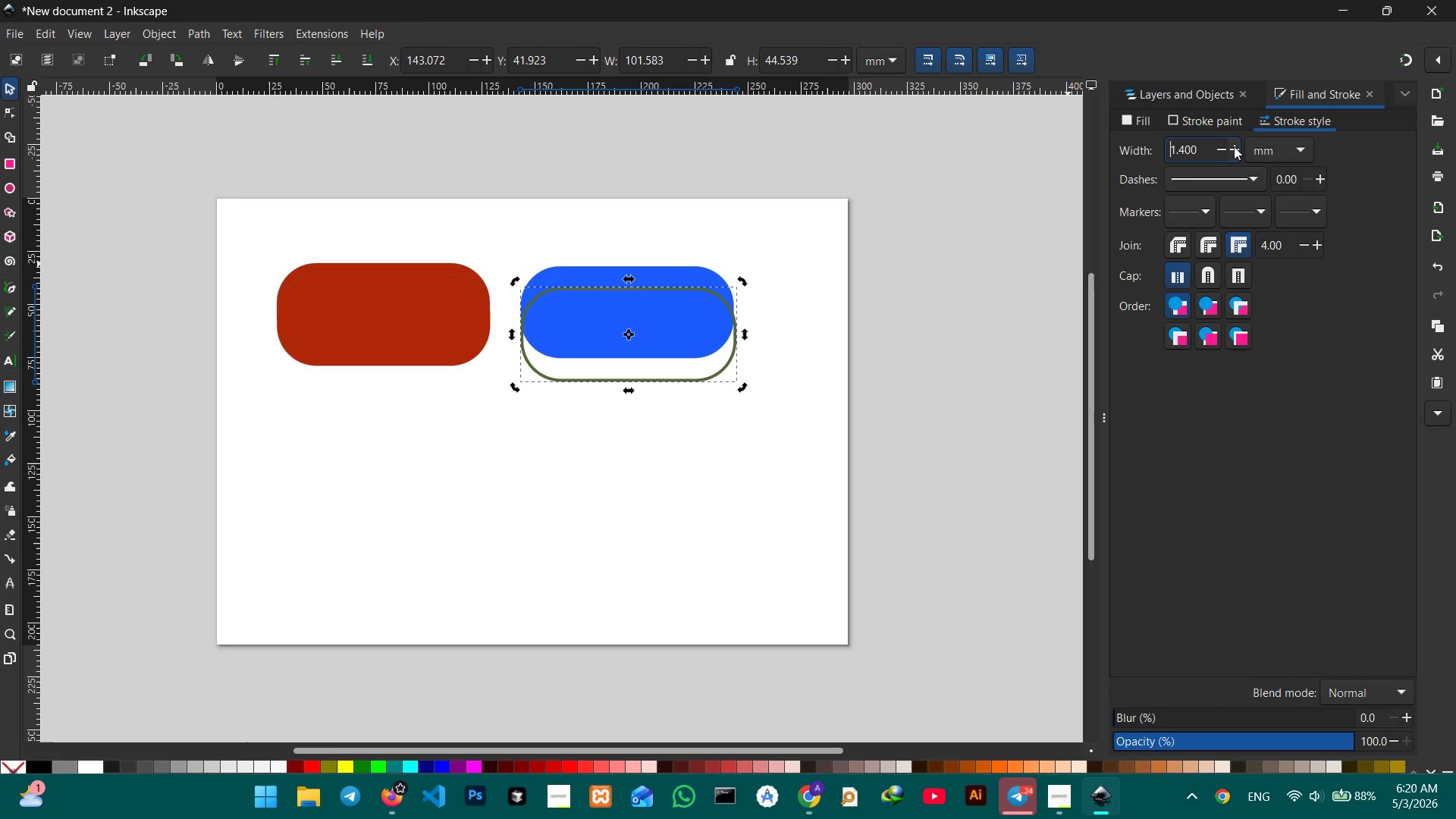 
double_click([1234, 146])
 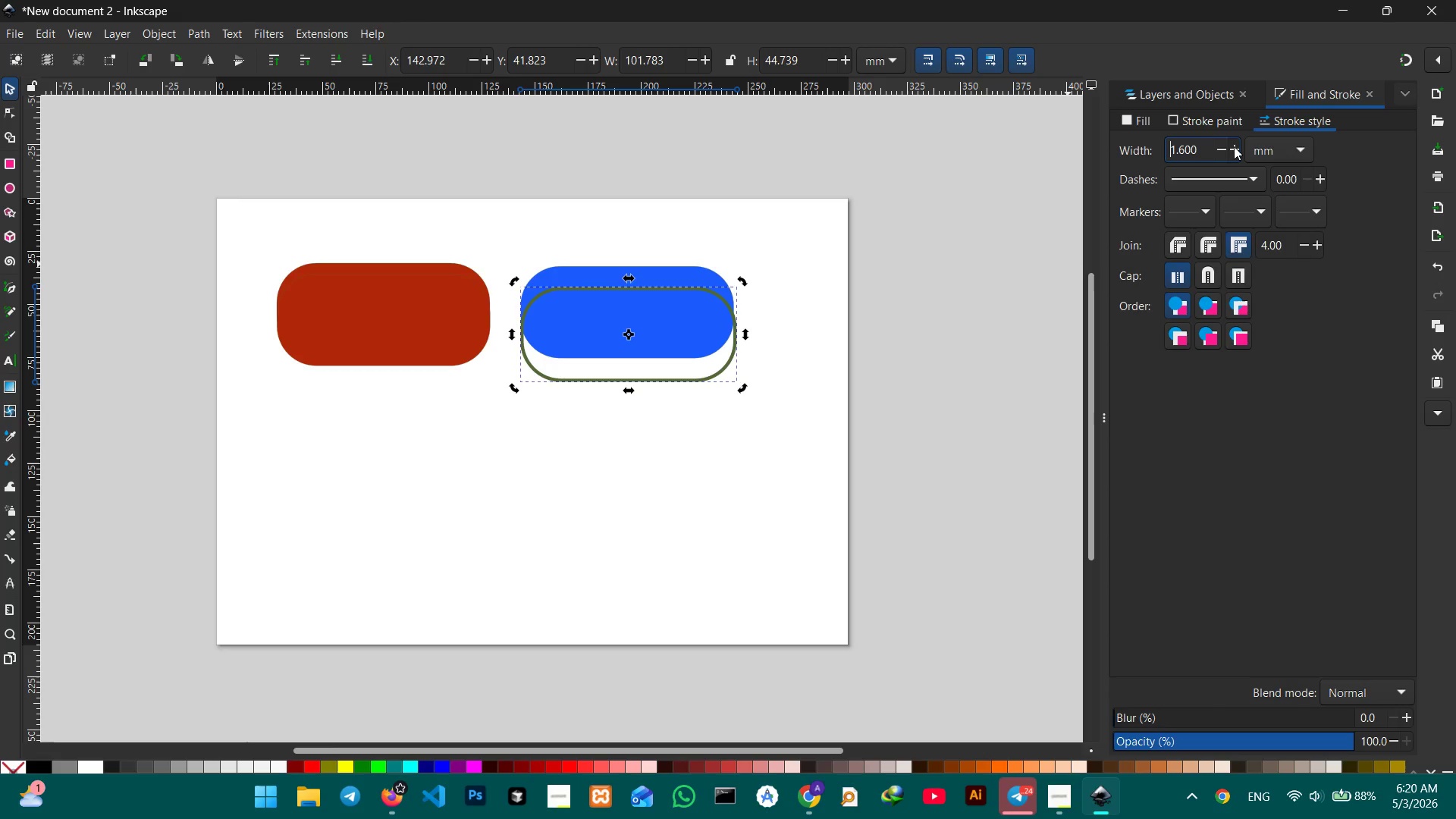 
triple_click([1234, 146])
 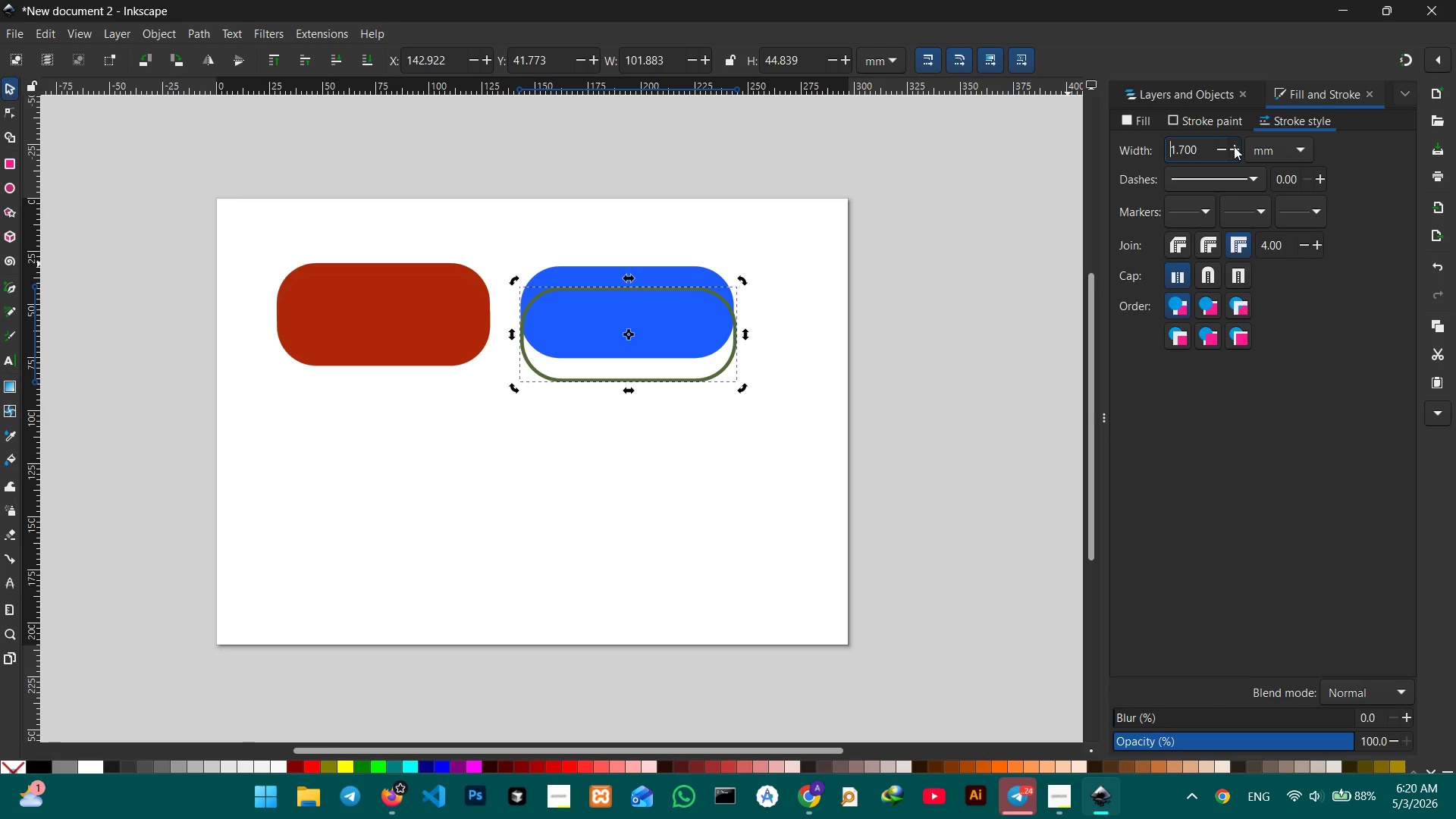 
triple_click([1234, 146])
 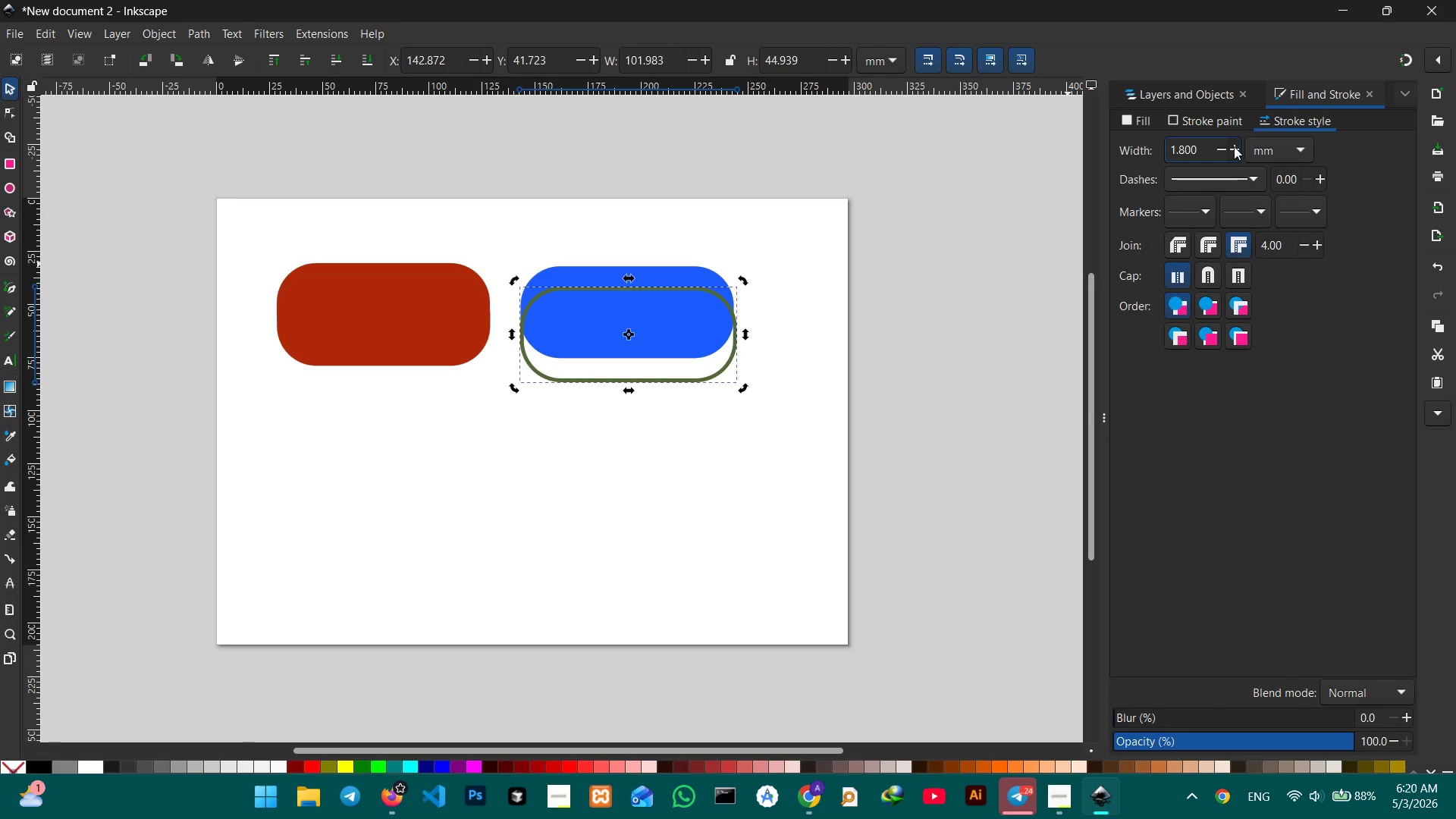 
triple_click([1234, 146])
 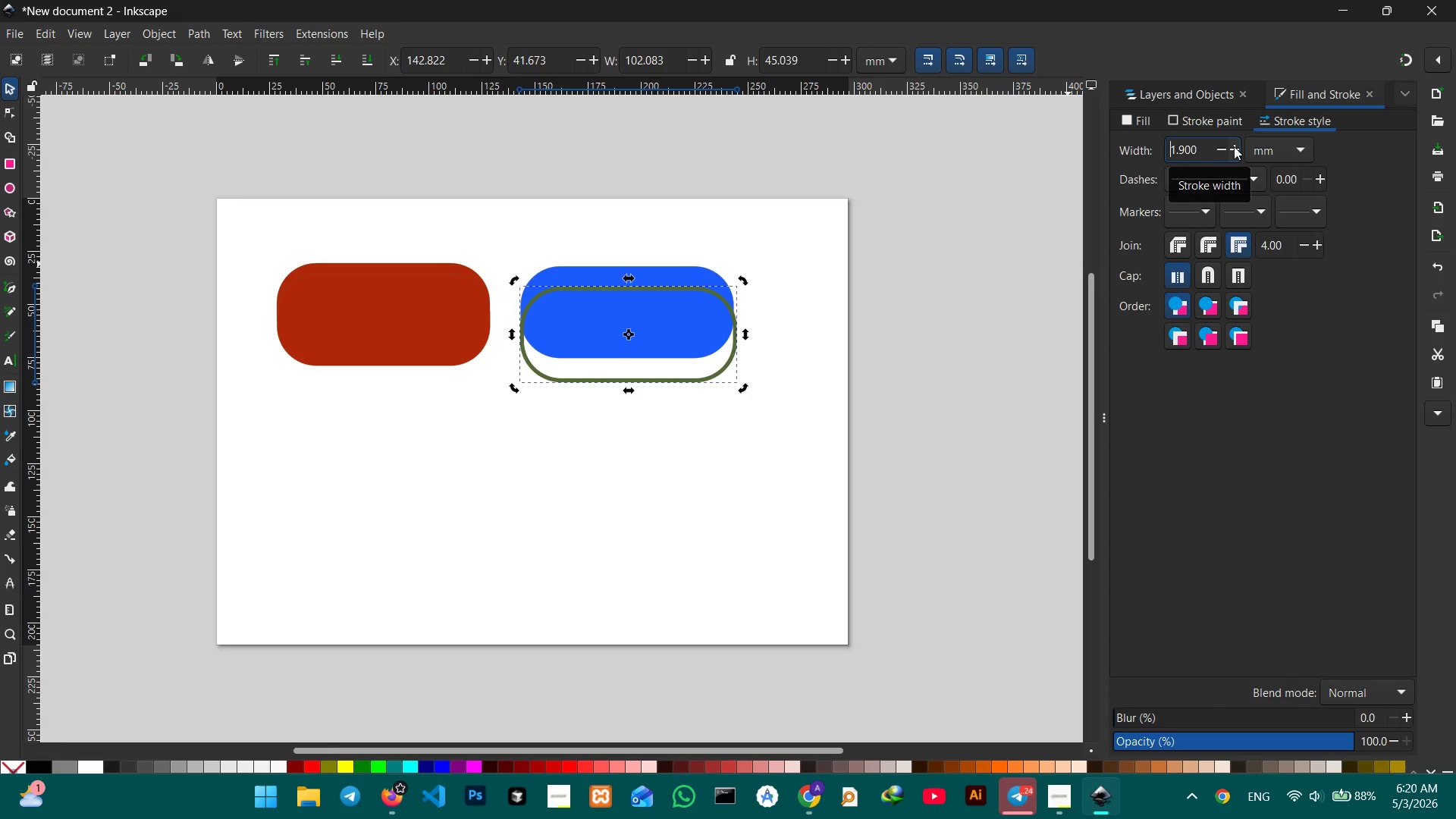 
double_click([1234, 146])
 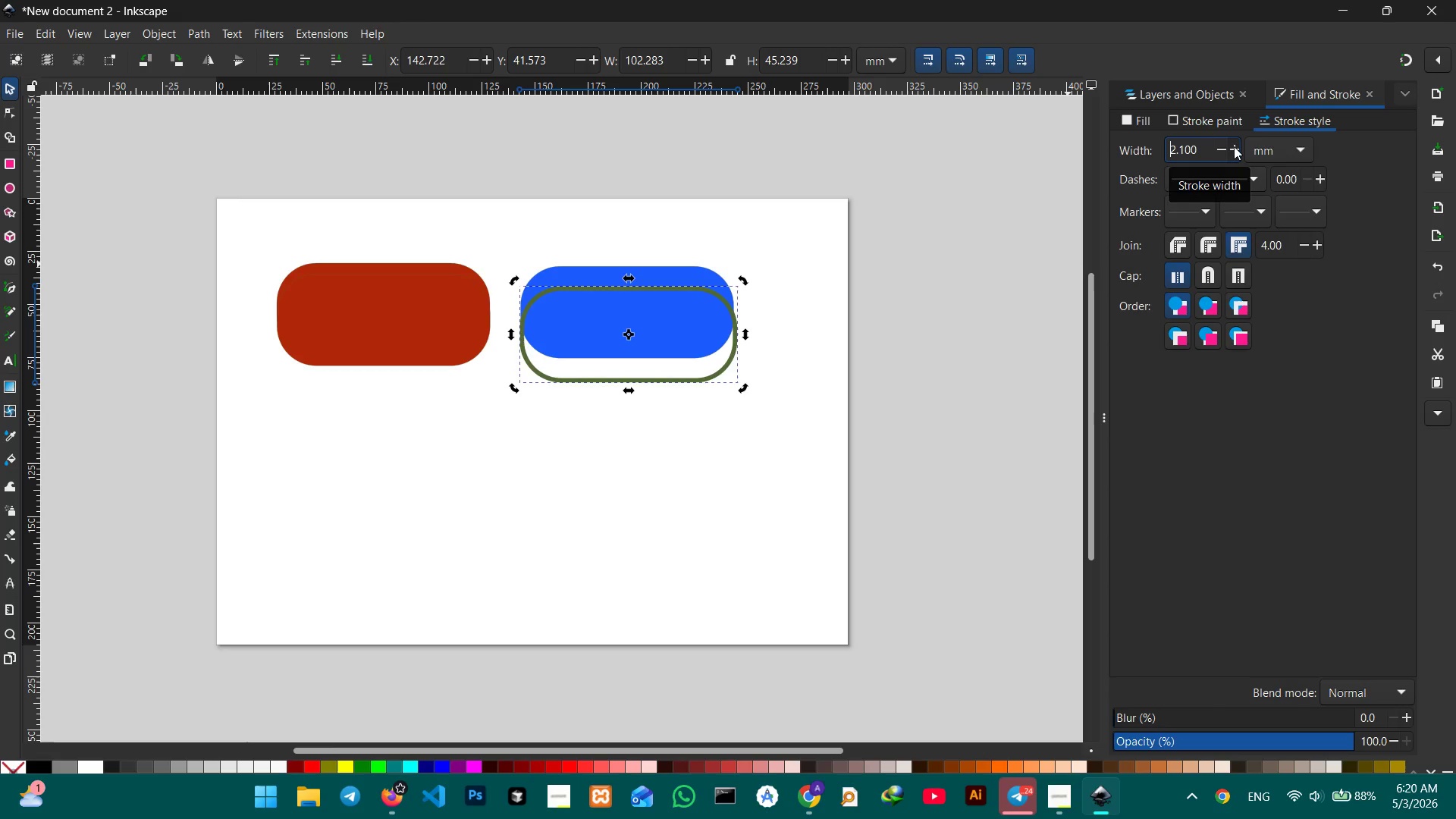 
triple_click([1234, 146])
 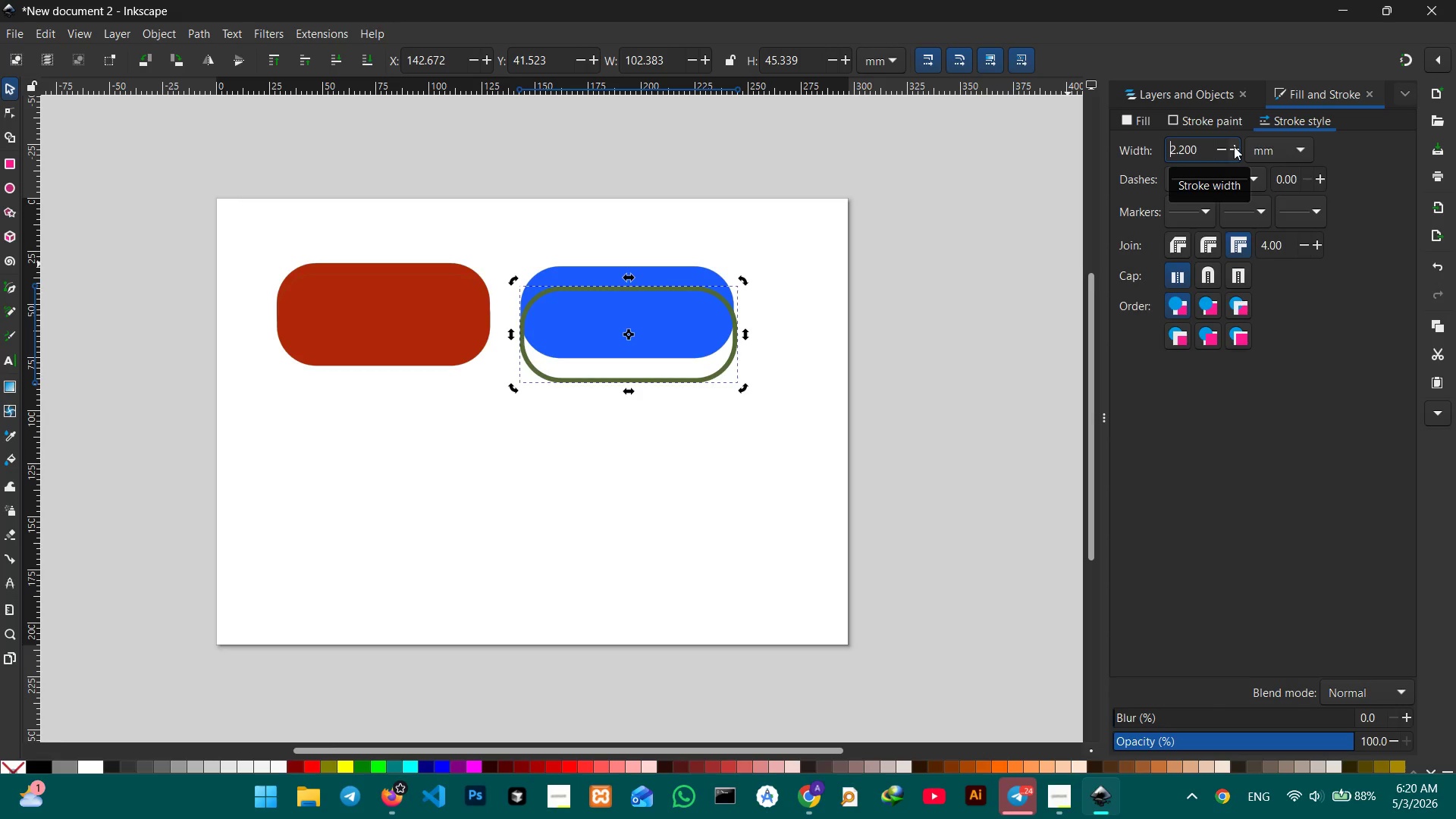 
triple_click([1234, 146])
 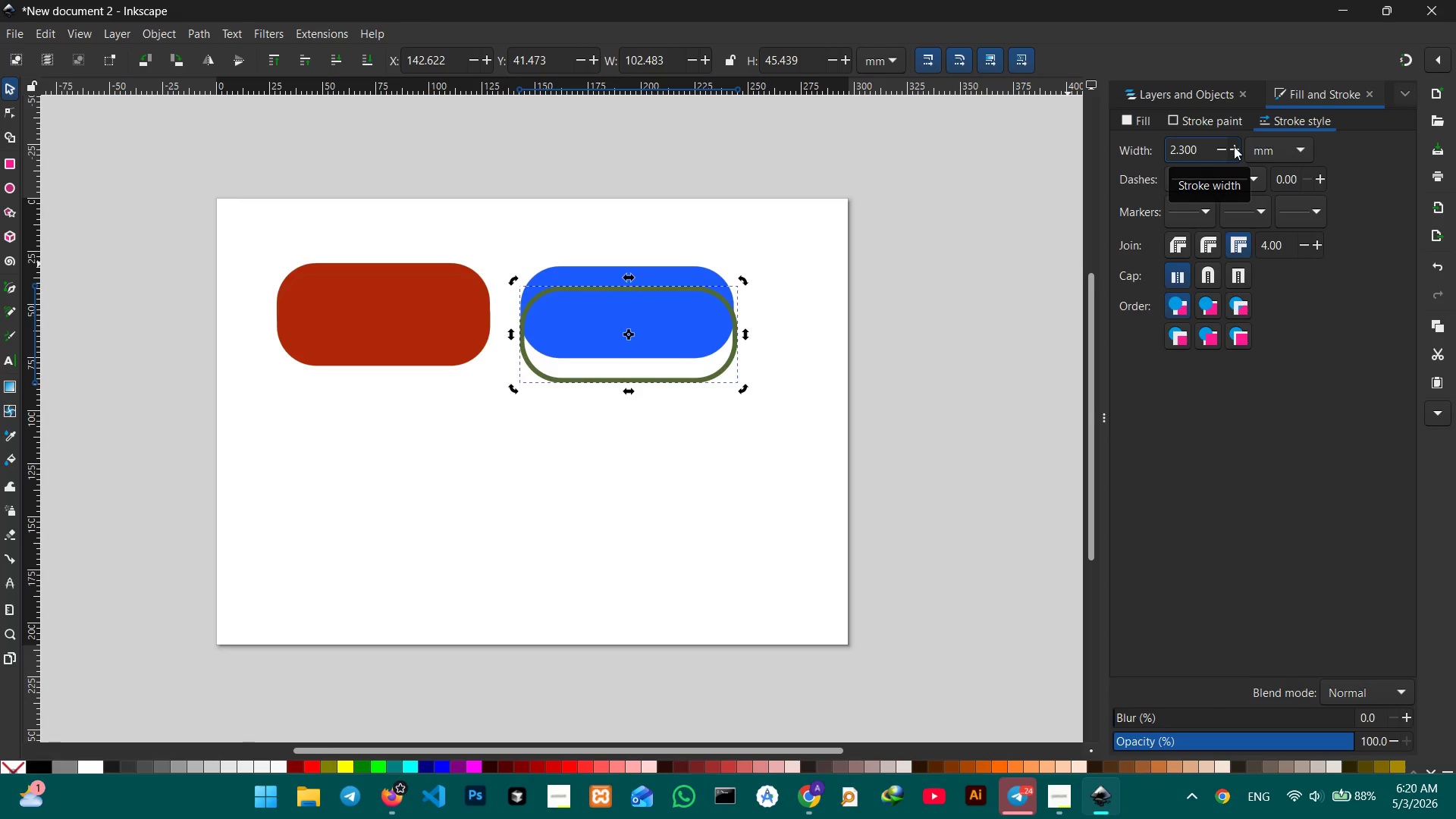 
triple_click([1234, 146])
 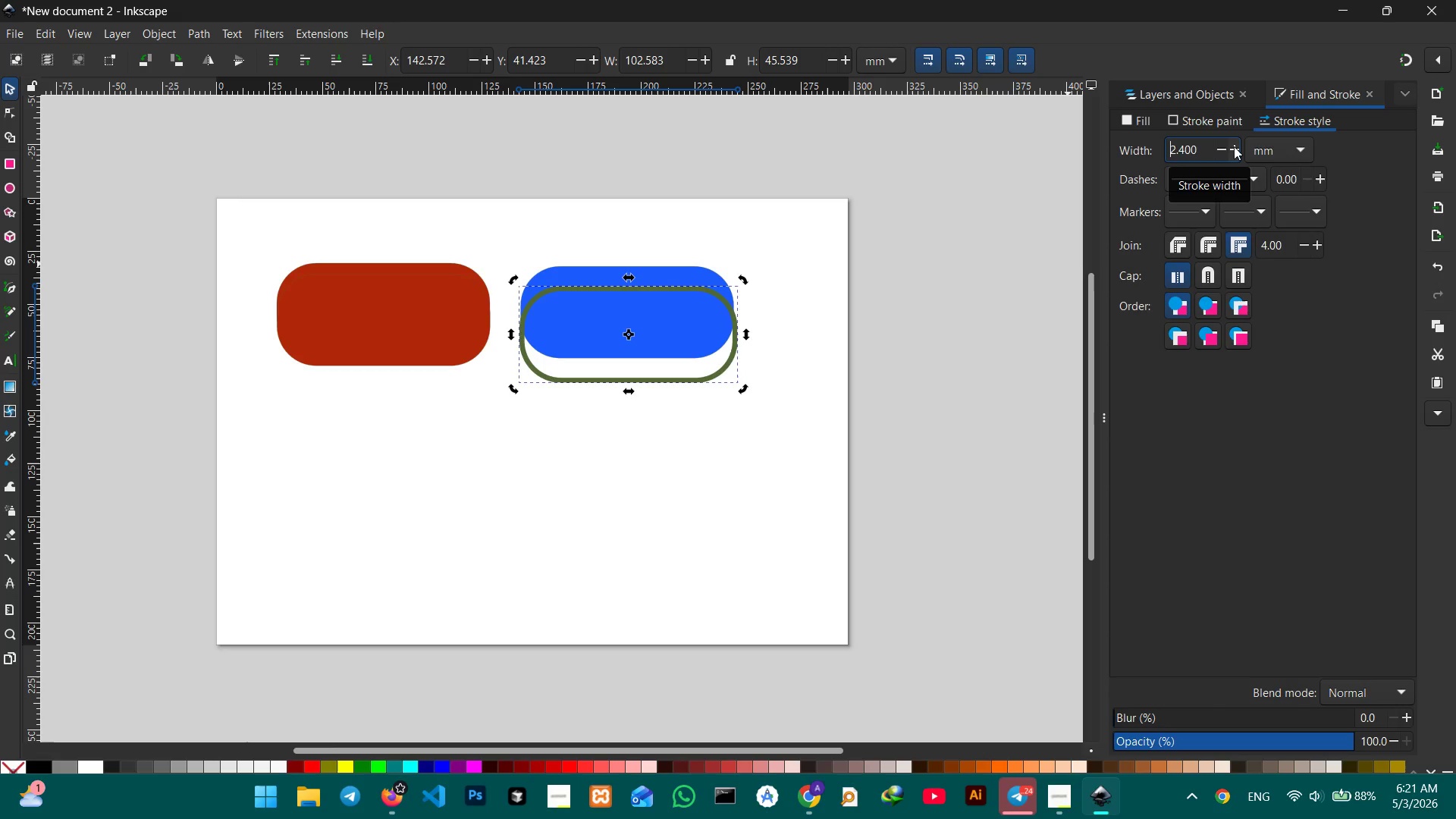 
left_click([1234, 146])
 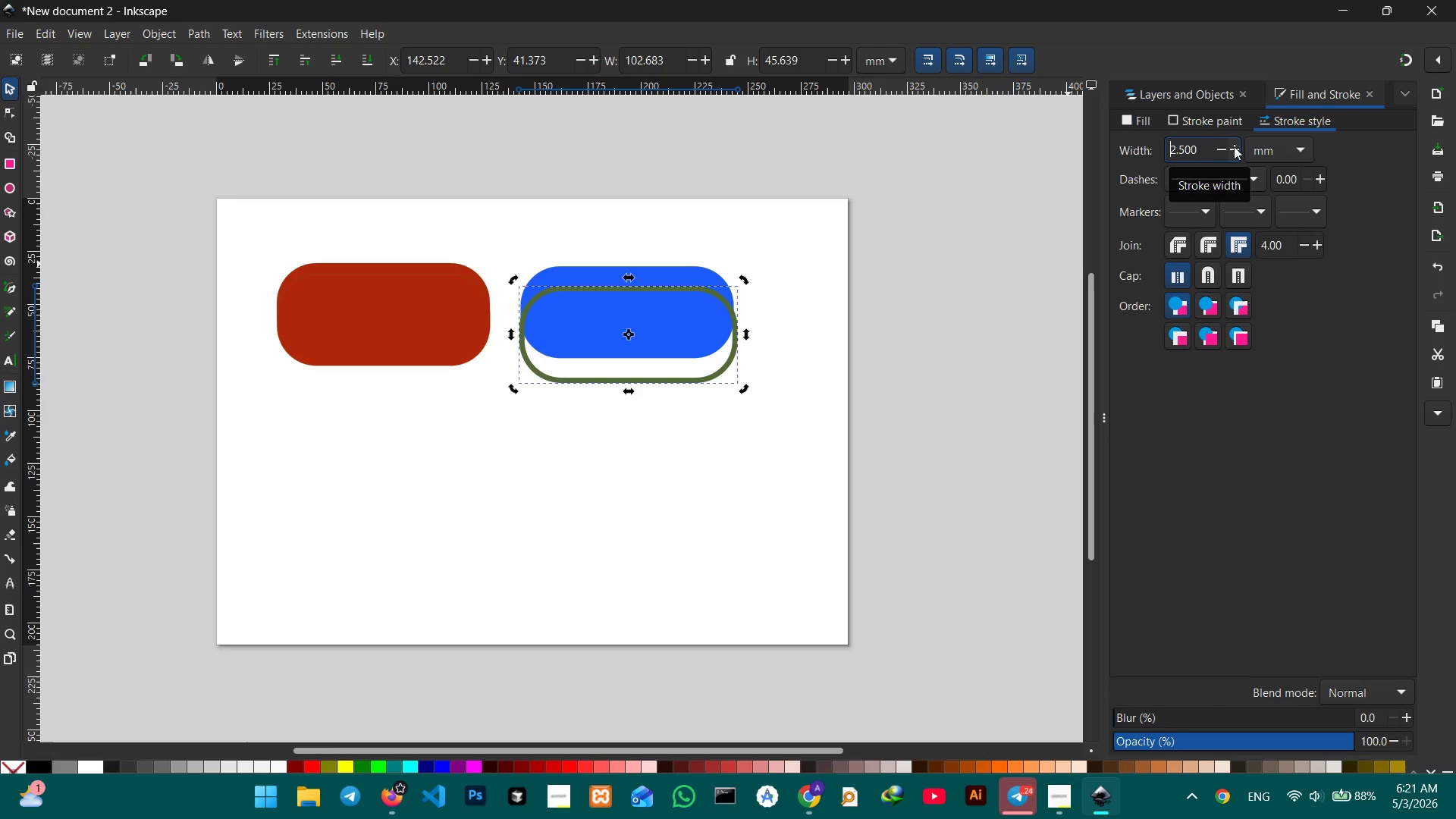 
double_click([1234, 146])
 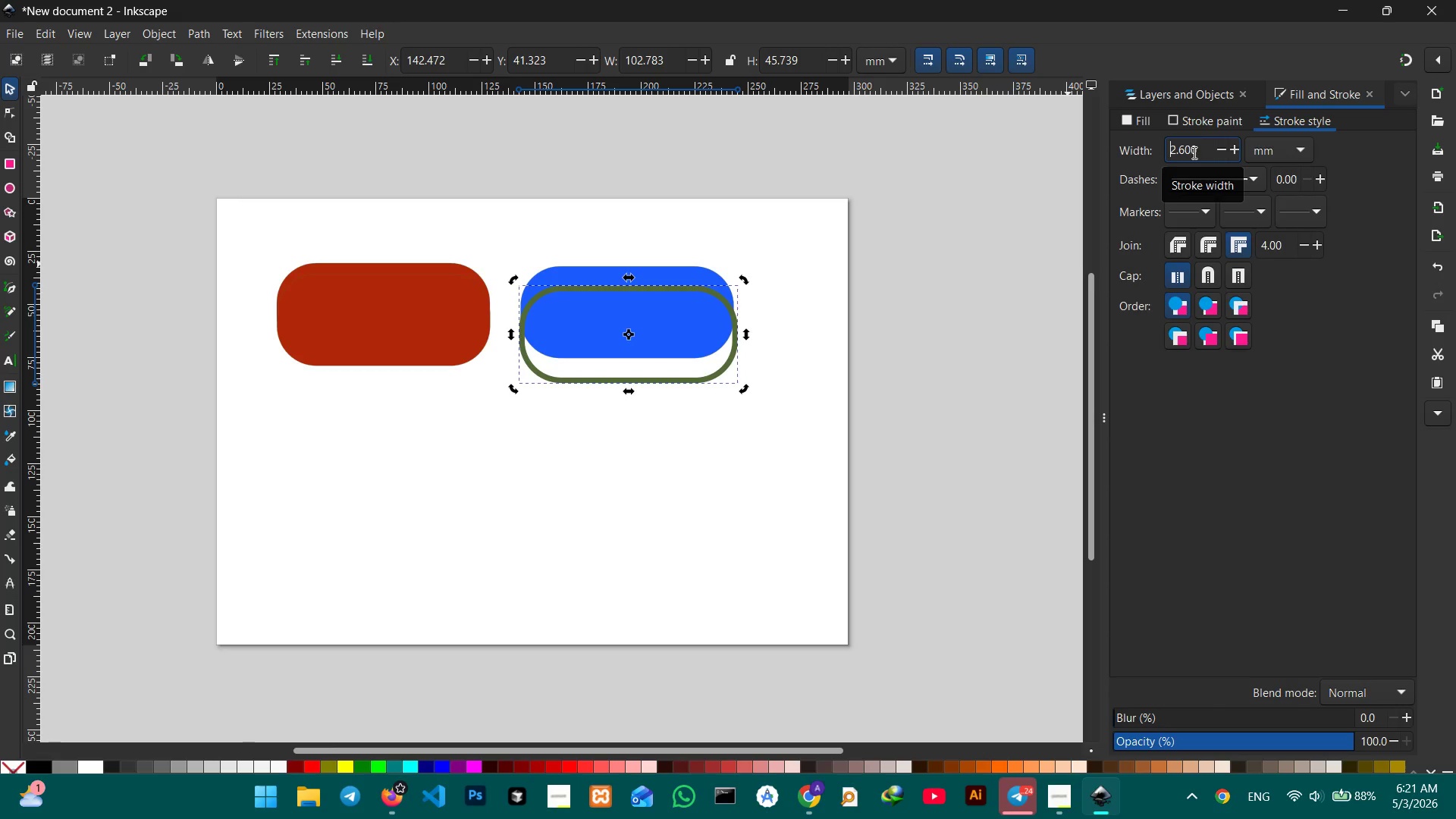 
left_click_drag(start_coordinate=[1196, 150], to_coordinate=[1150, 146])
 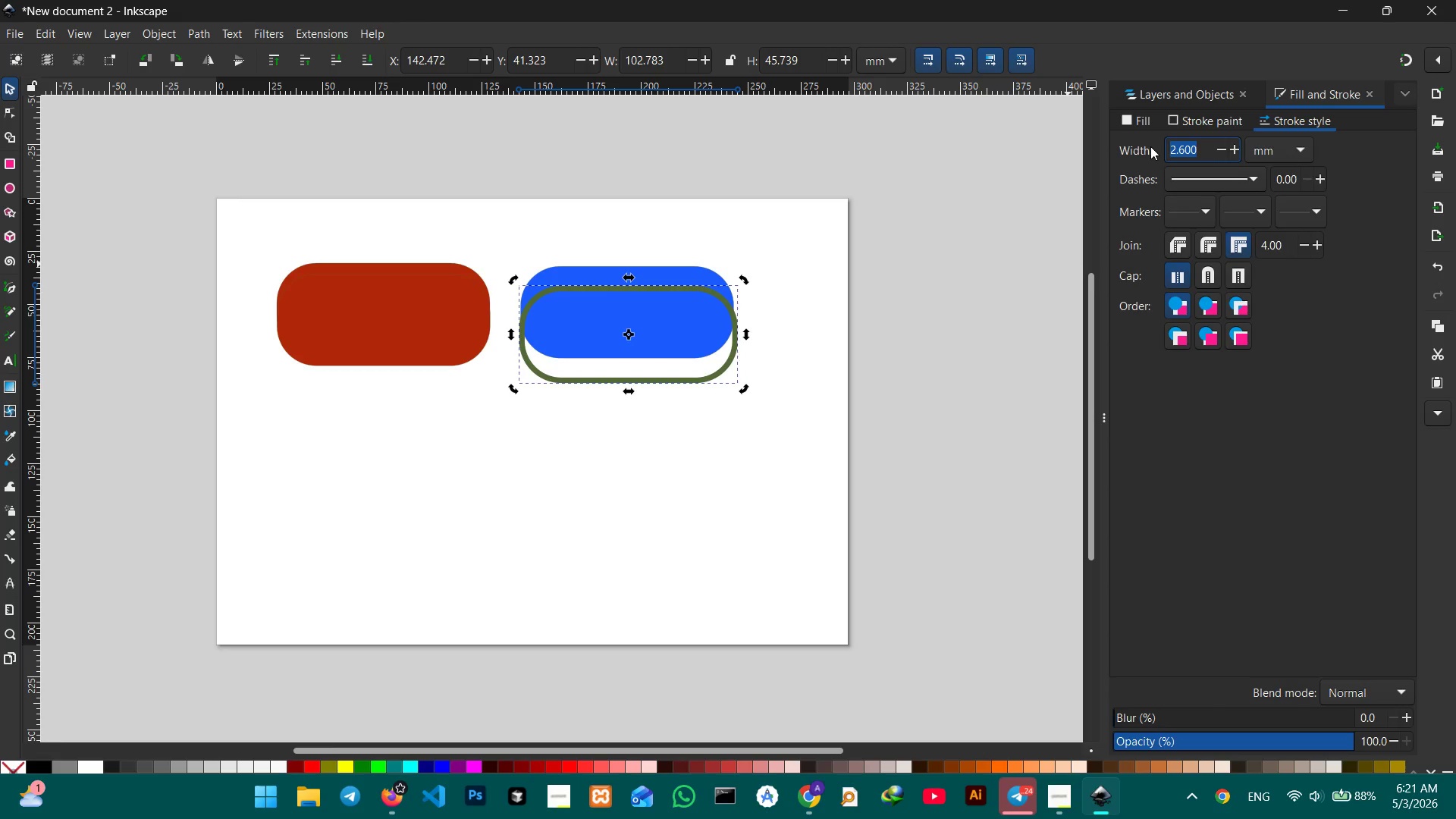 
key(Numpad3)
 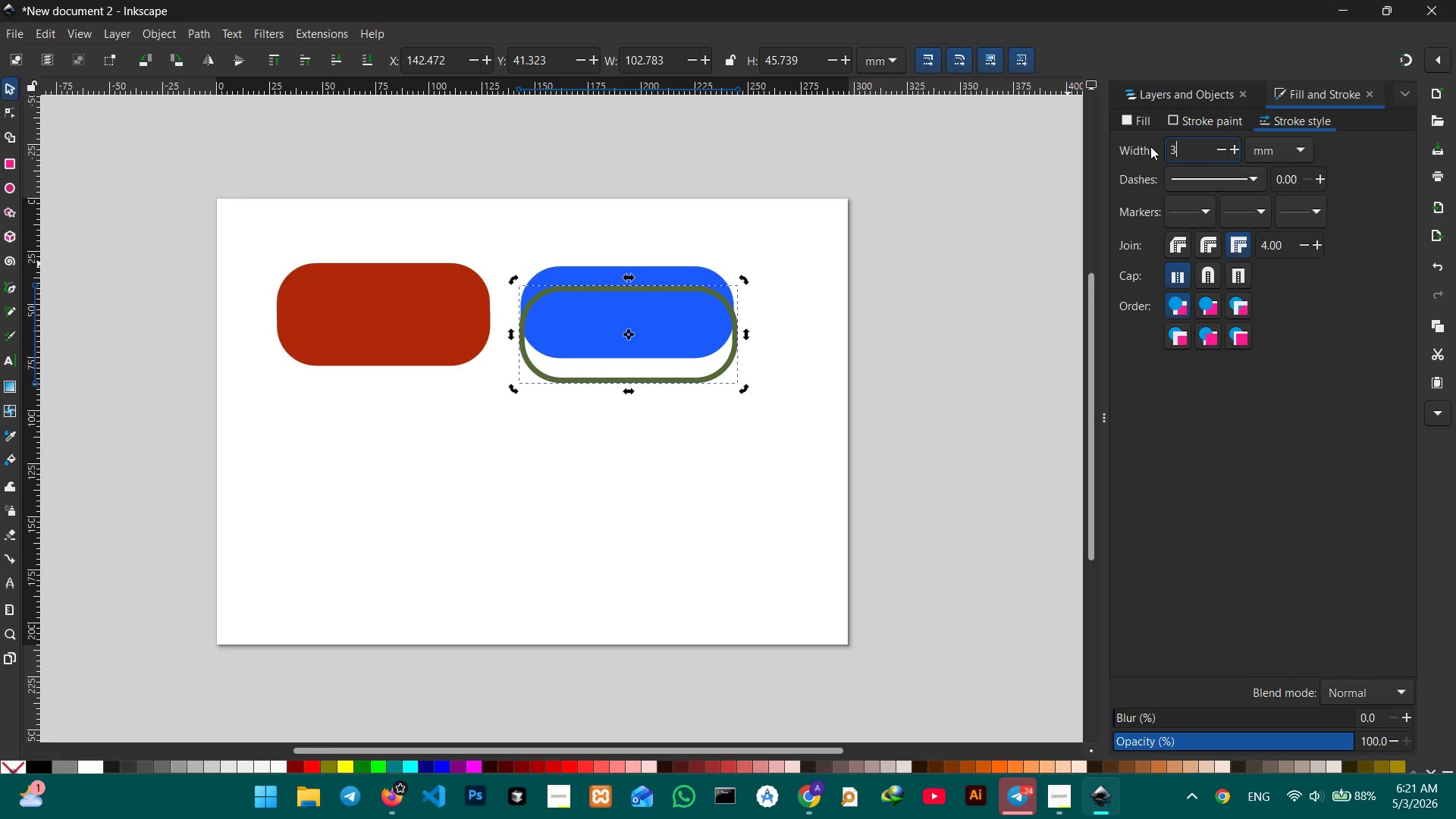 
key(NumpadDecimal)
 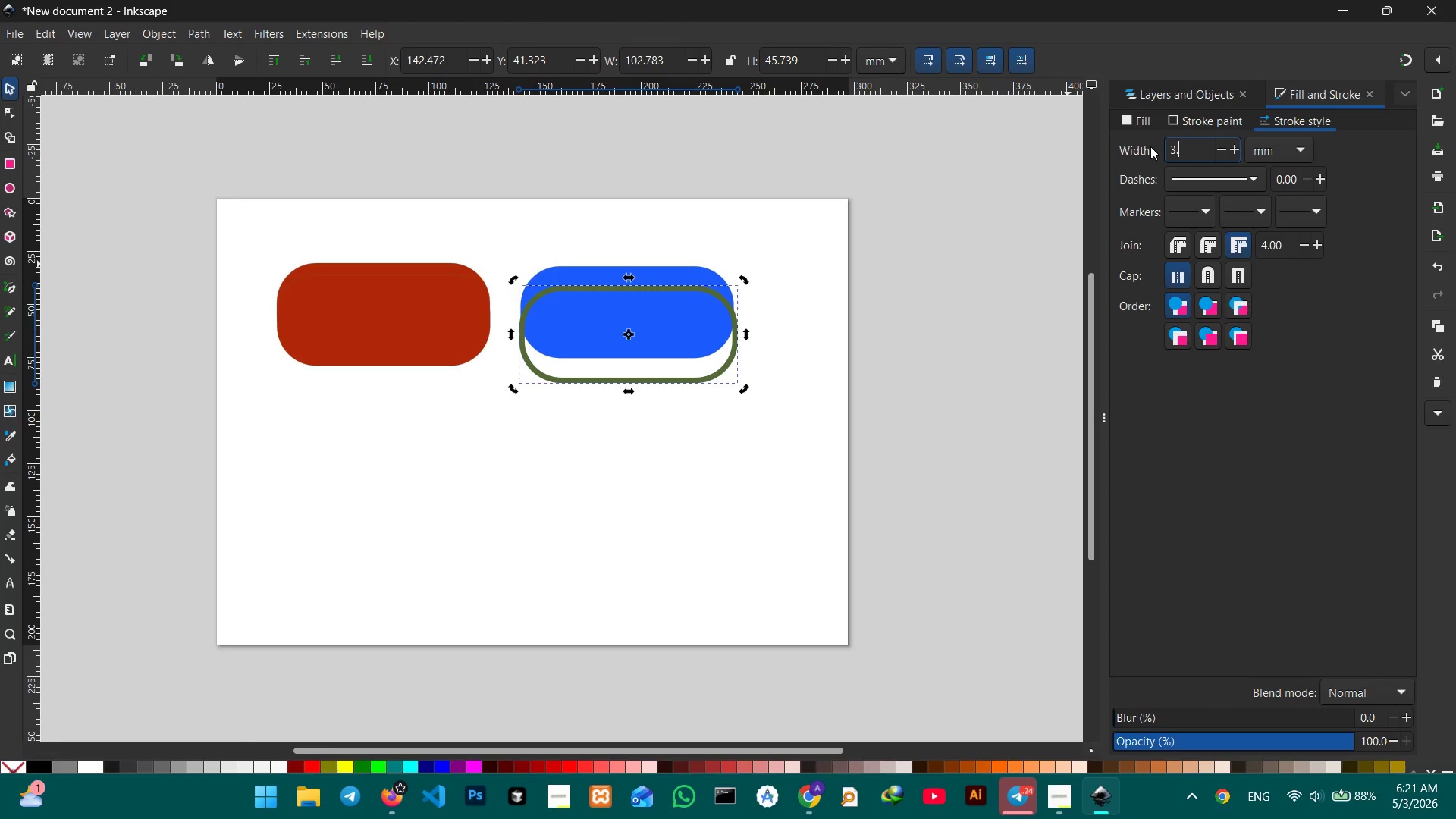 
key(Numpad0)
 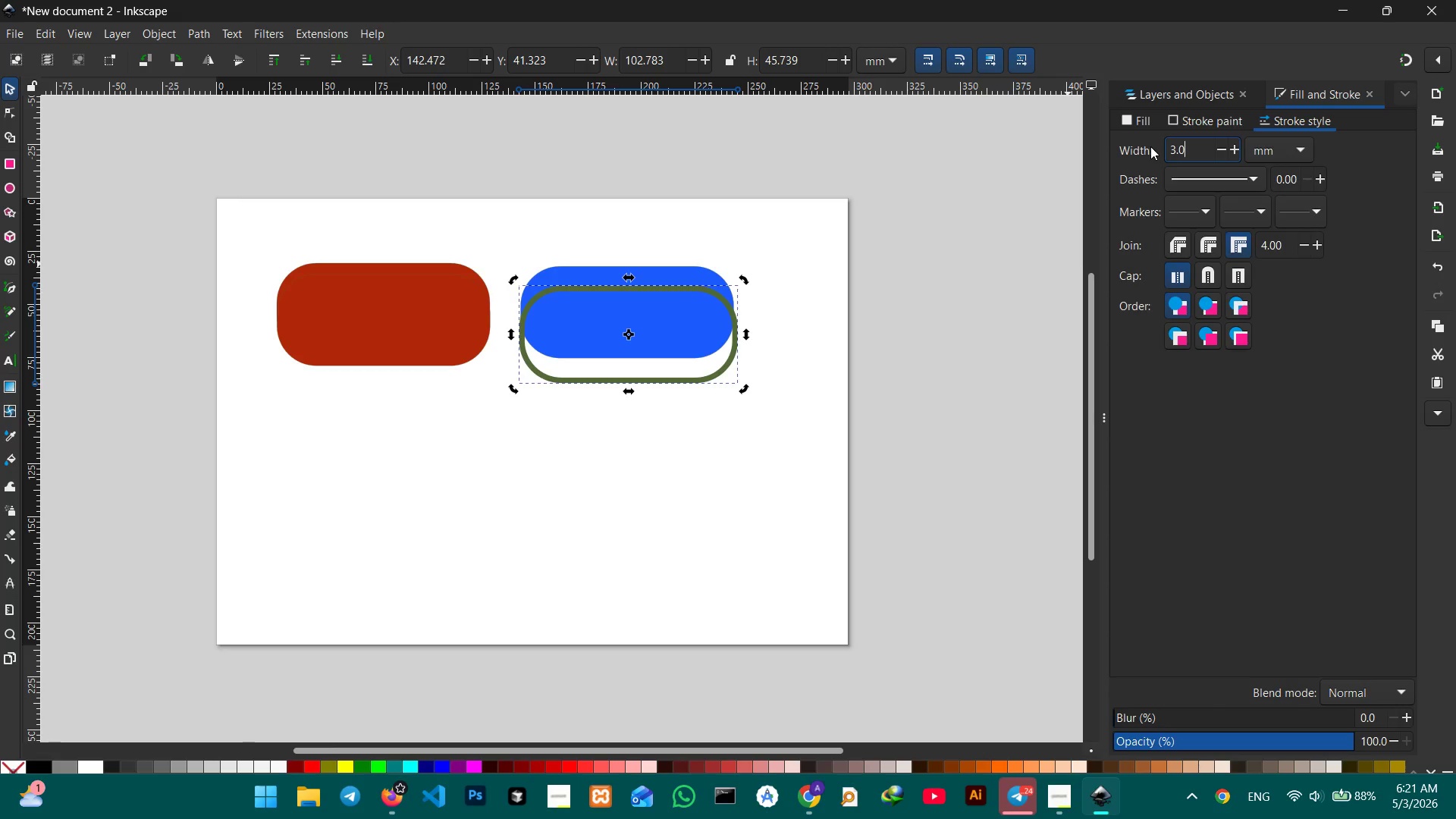 
key(Enter)
 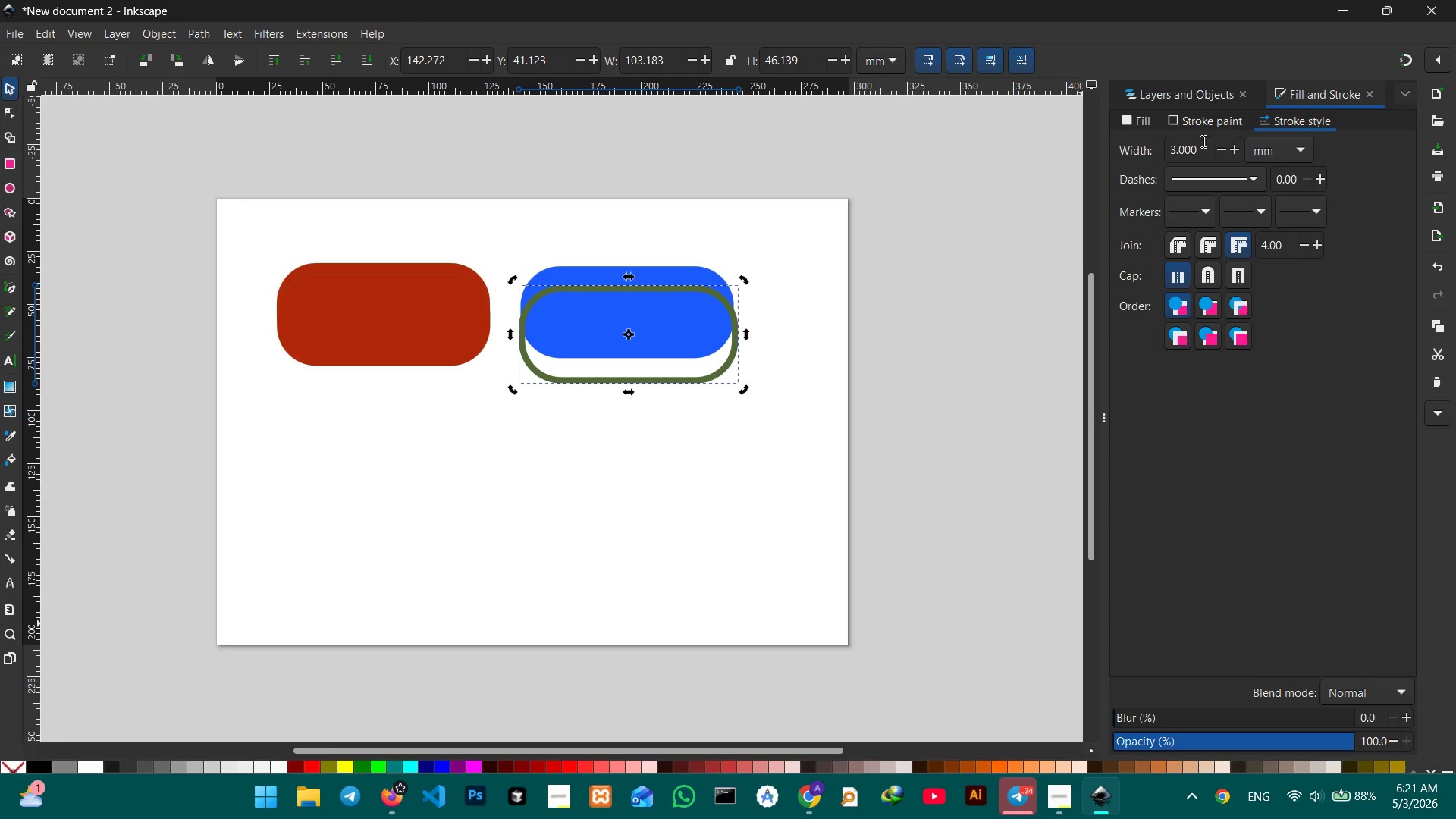 
left_click([1228, 120])
 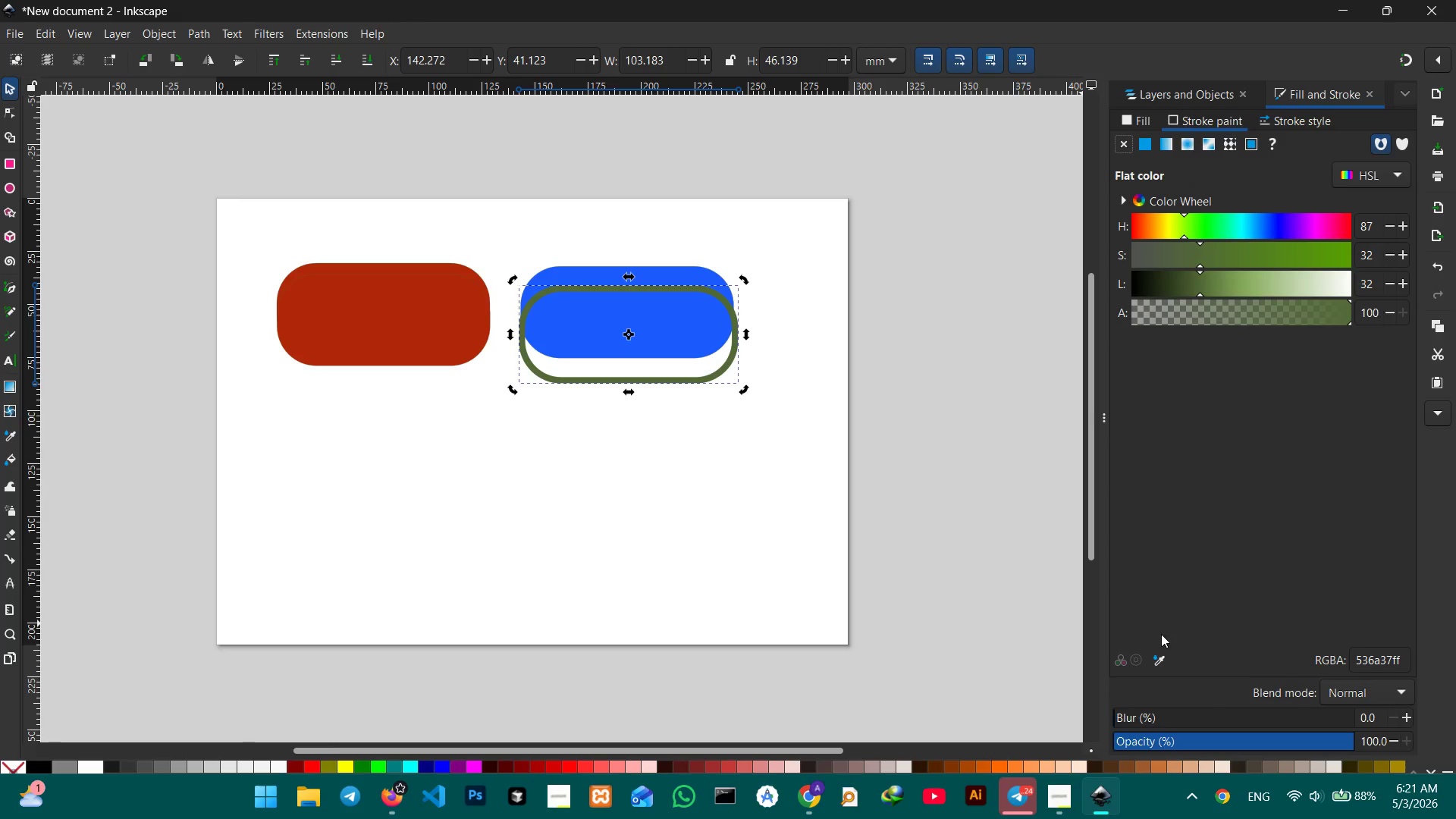 
left_click([1159, 658])
 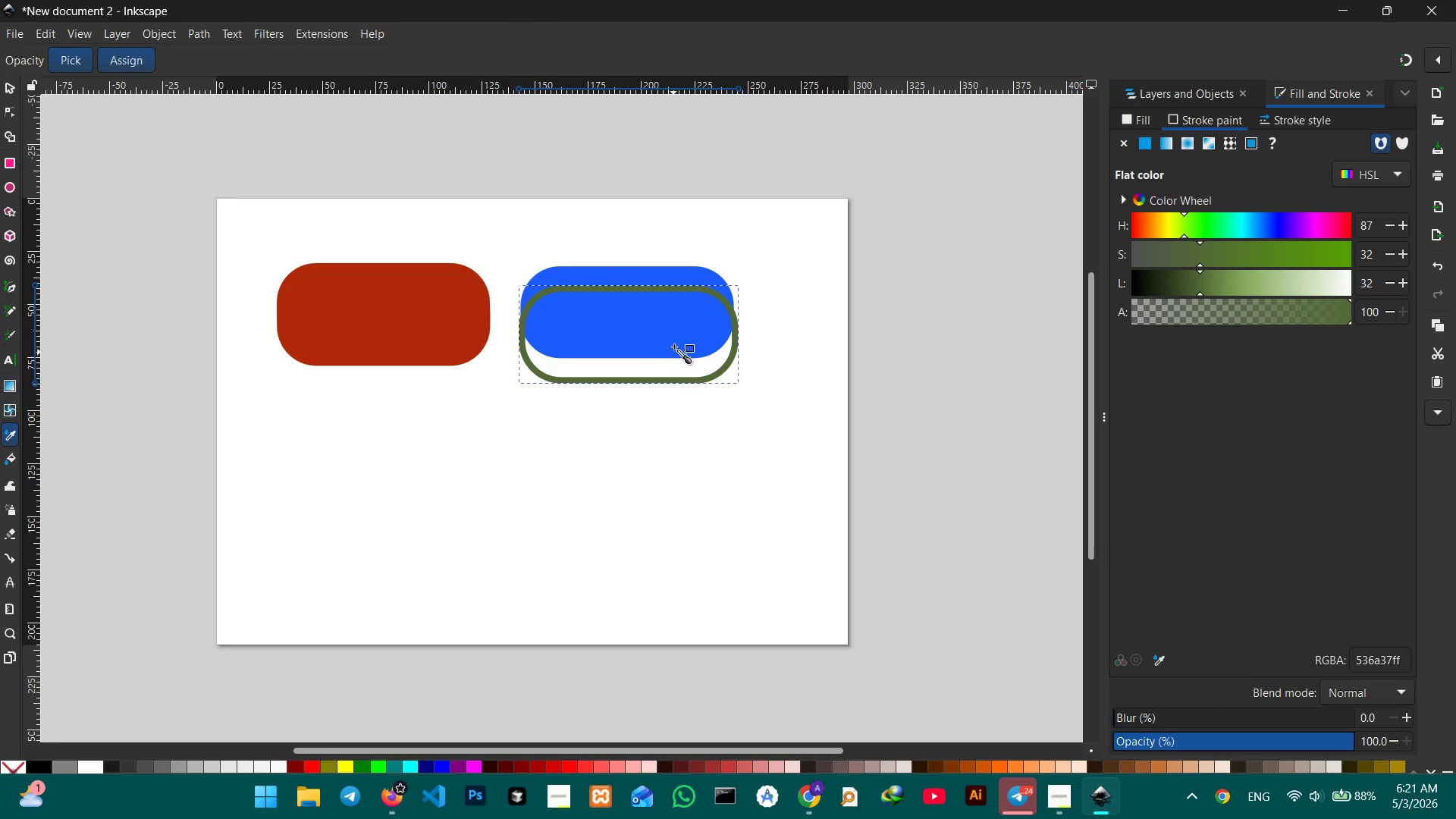 
left_click([675, 328])
 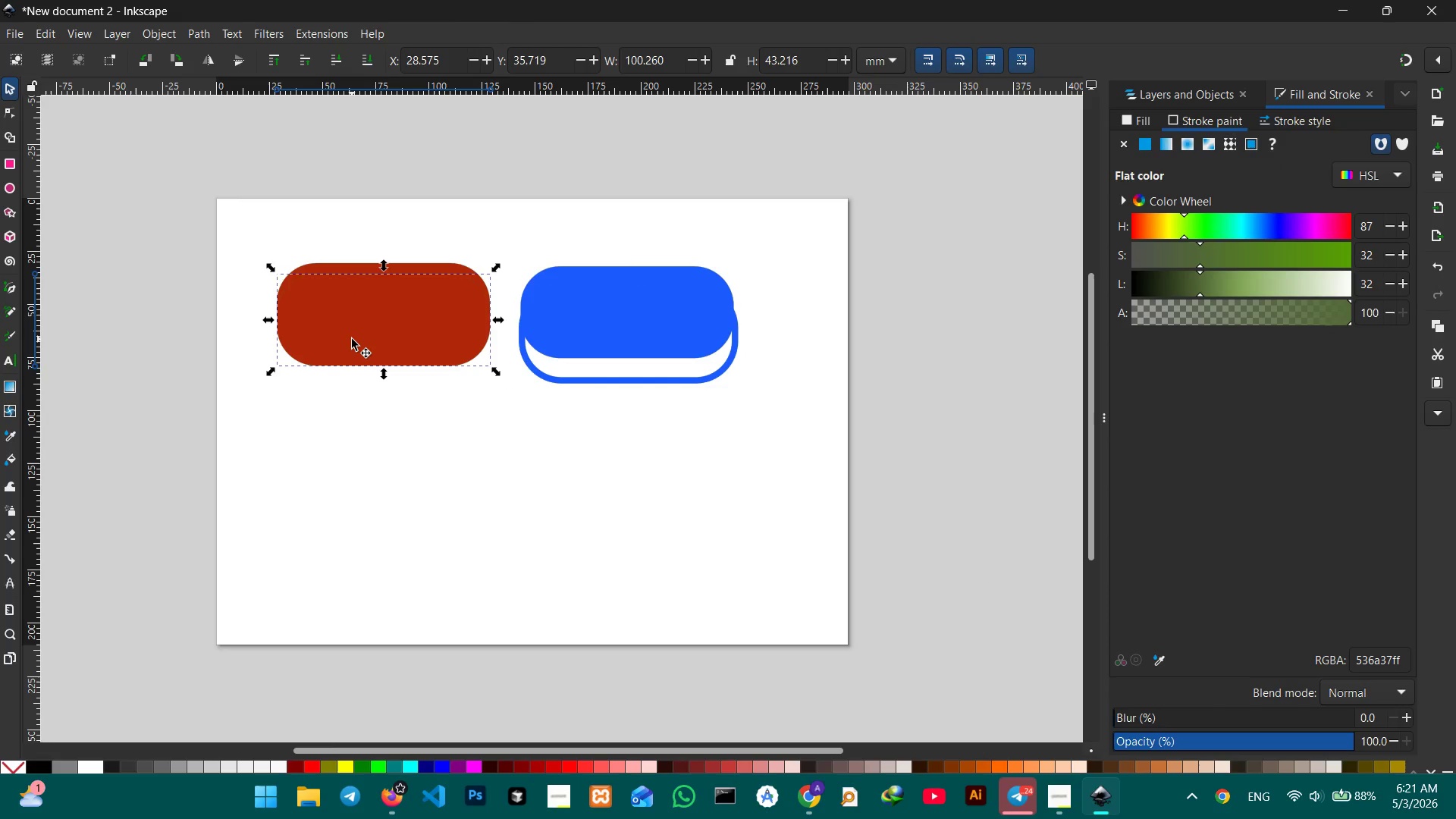 
left_click([585, 384])
 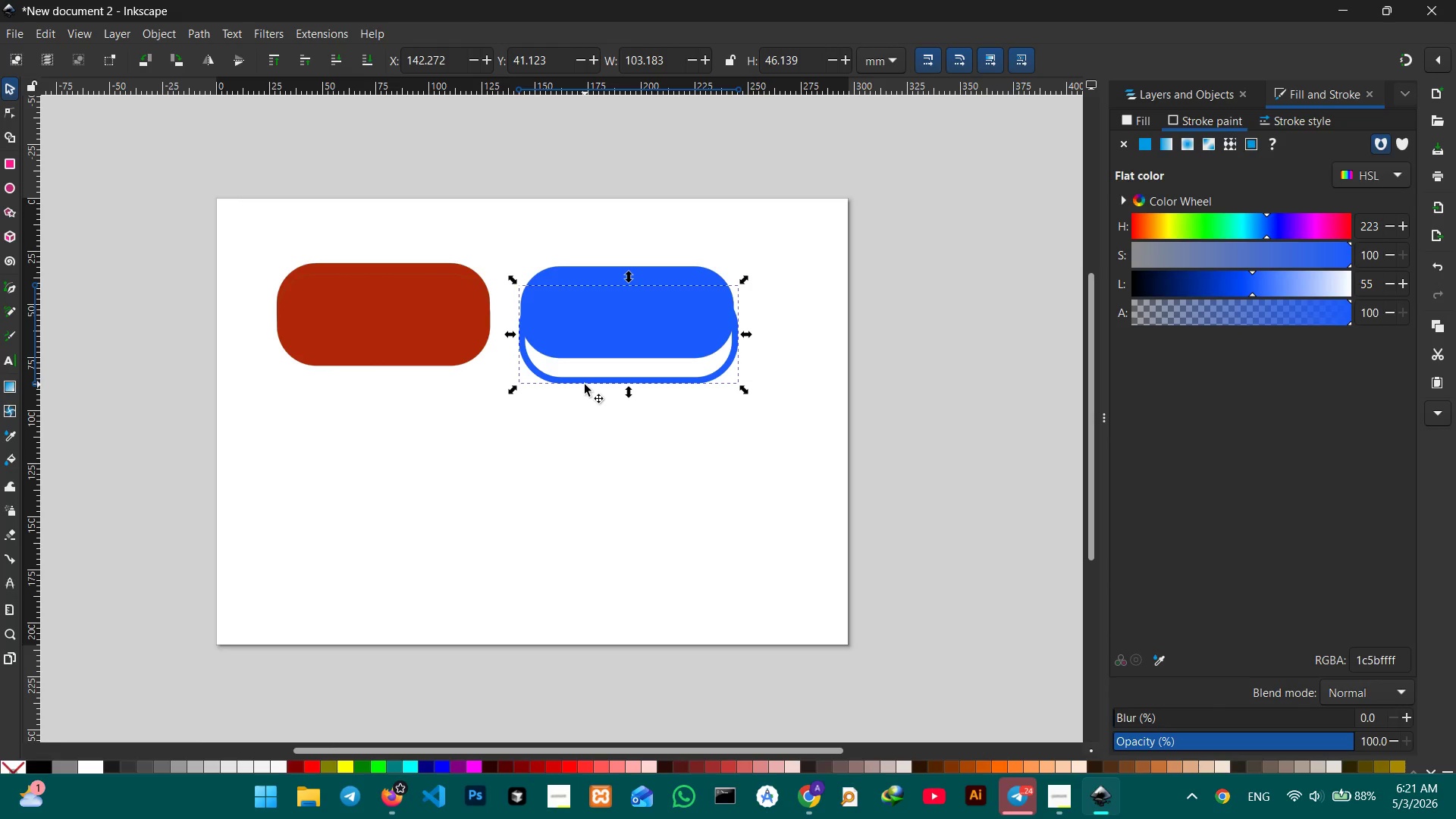 
key(Control+C)
 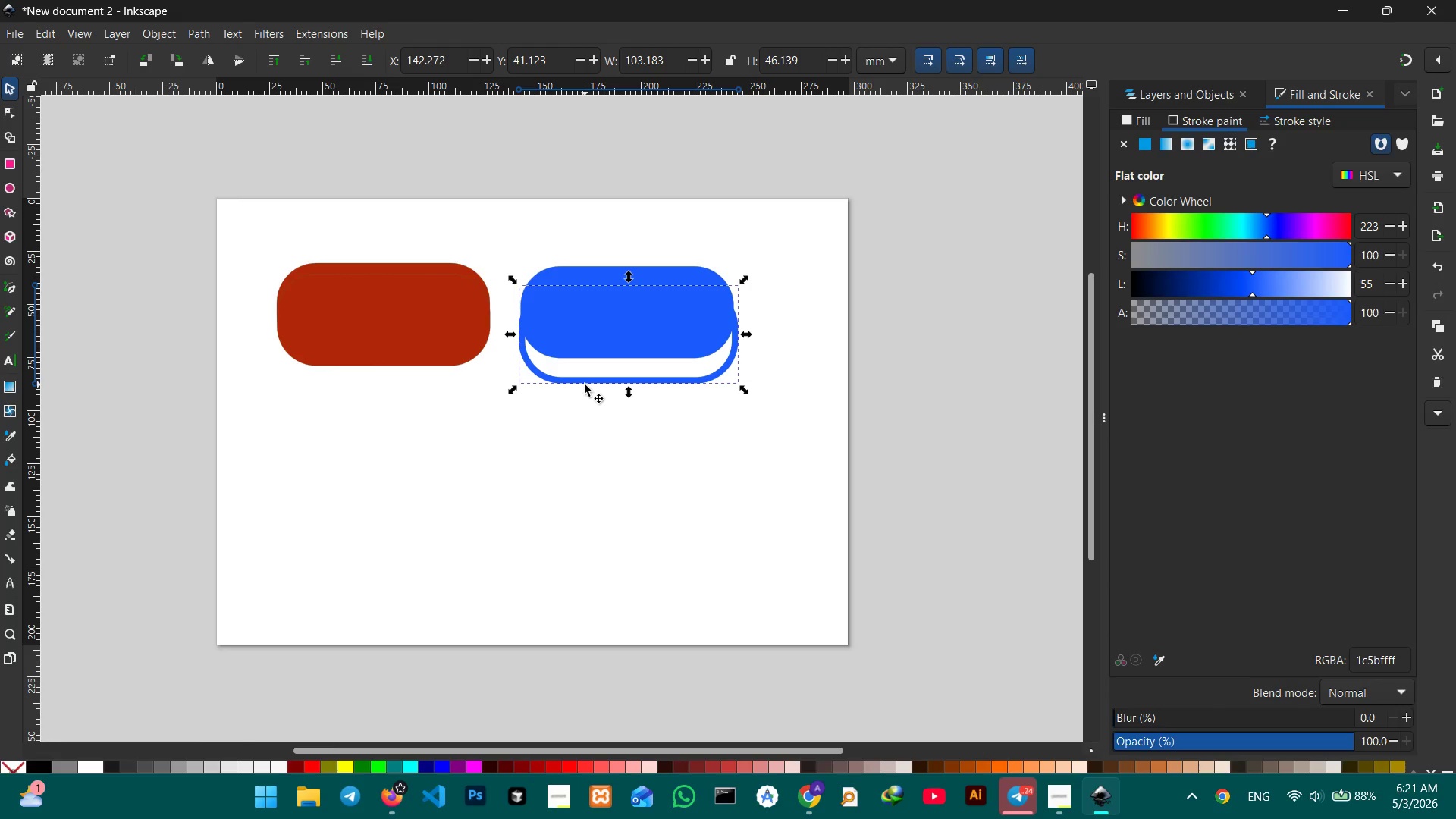 
key(Control+V)
 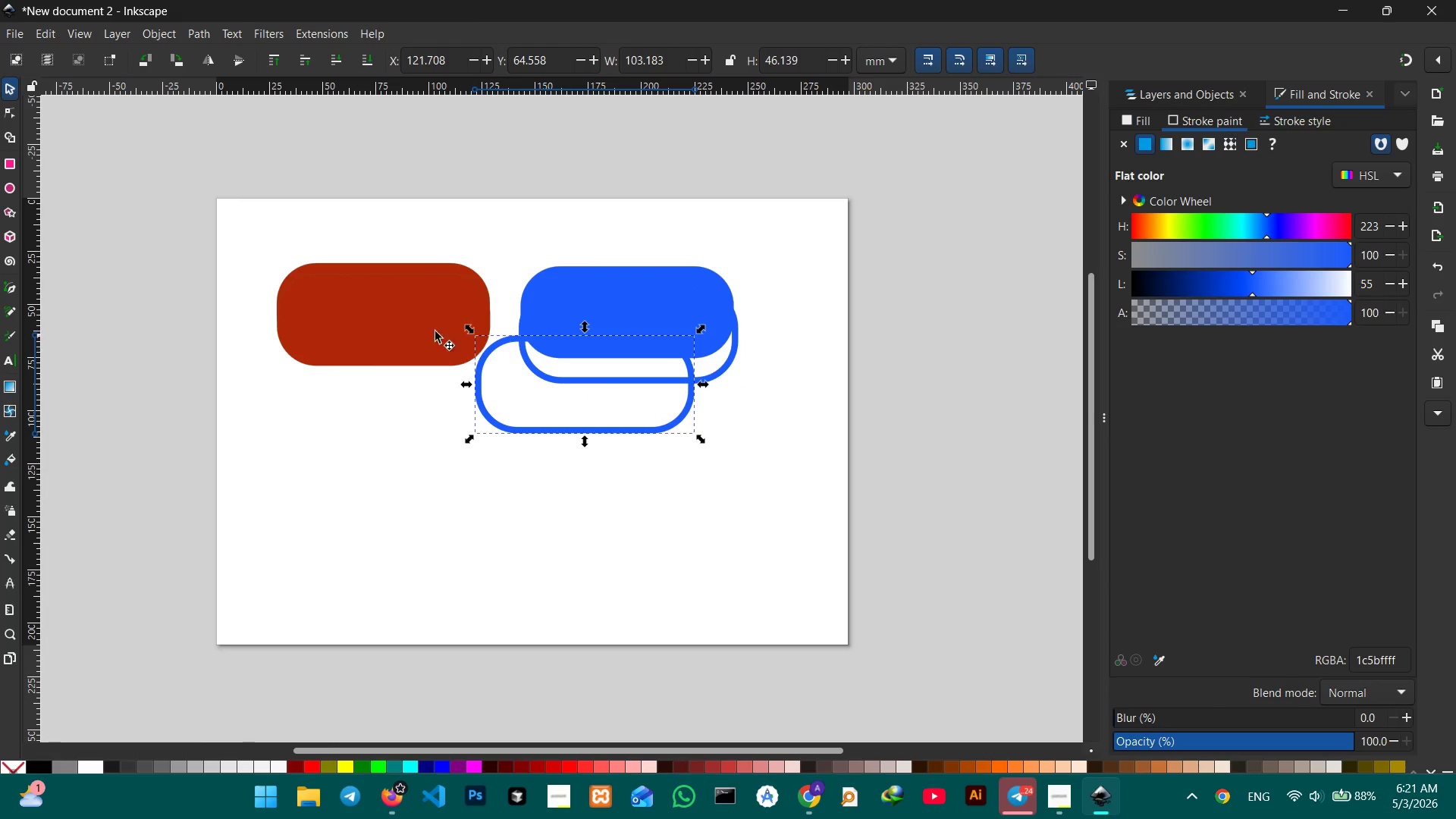 
left_click([419, 320])
 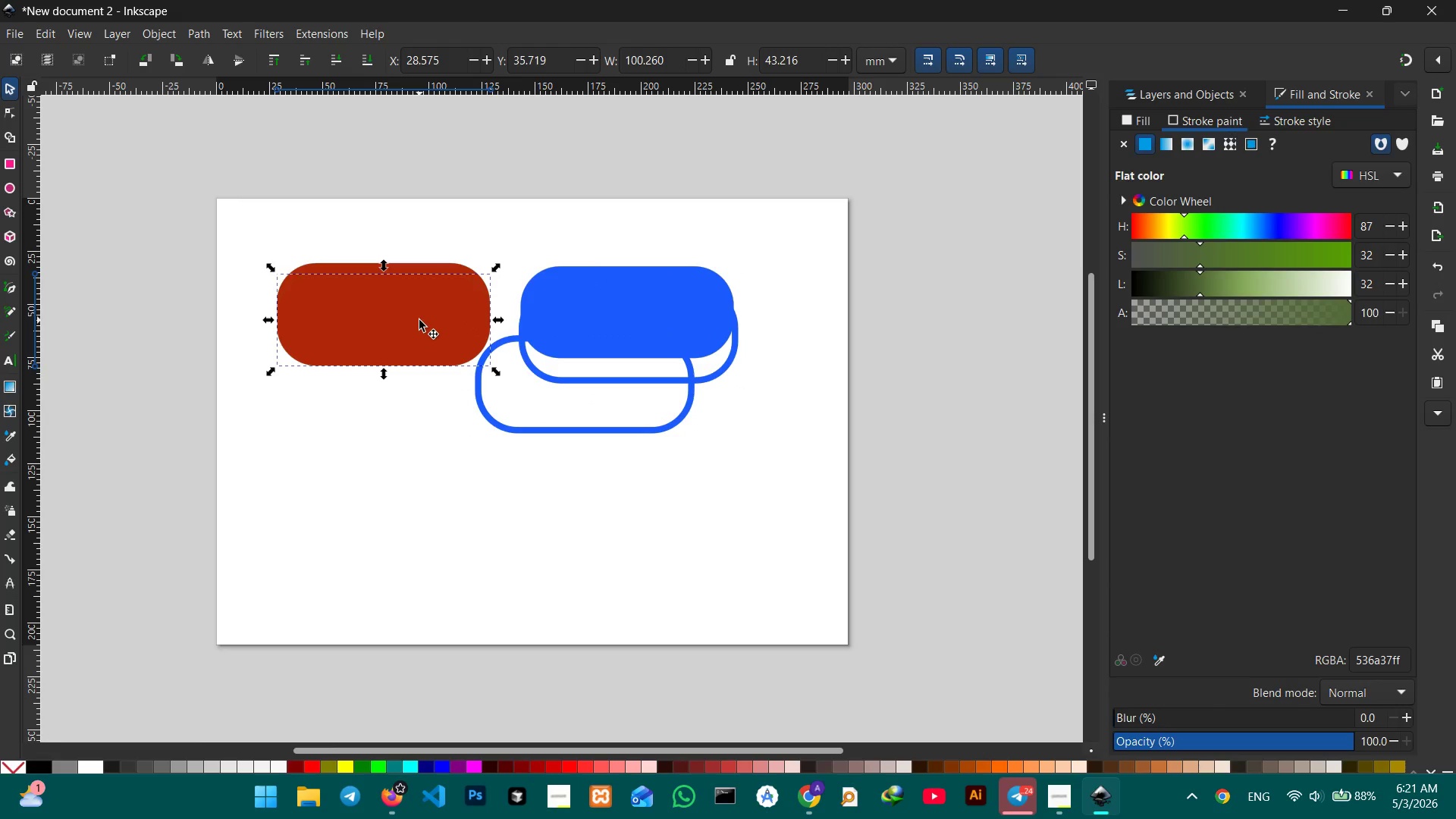 
key(Backspace)
 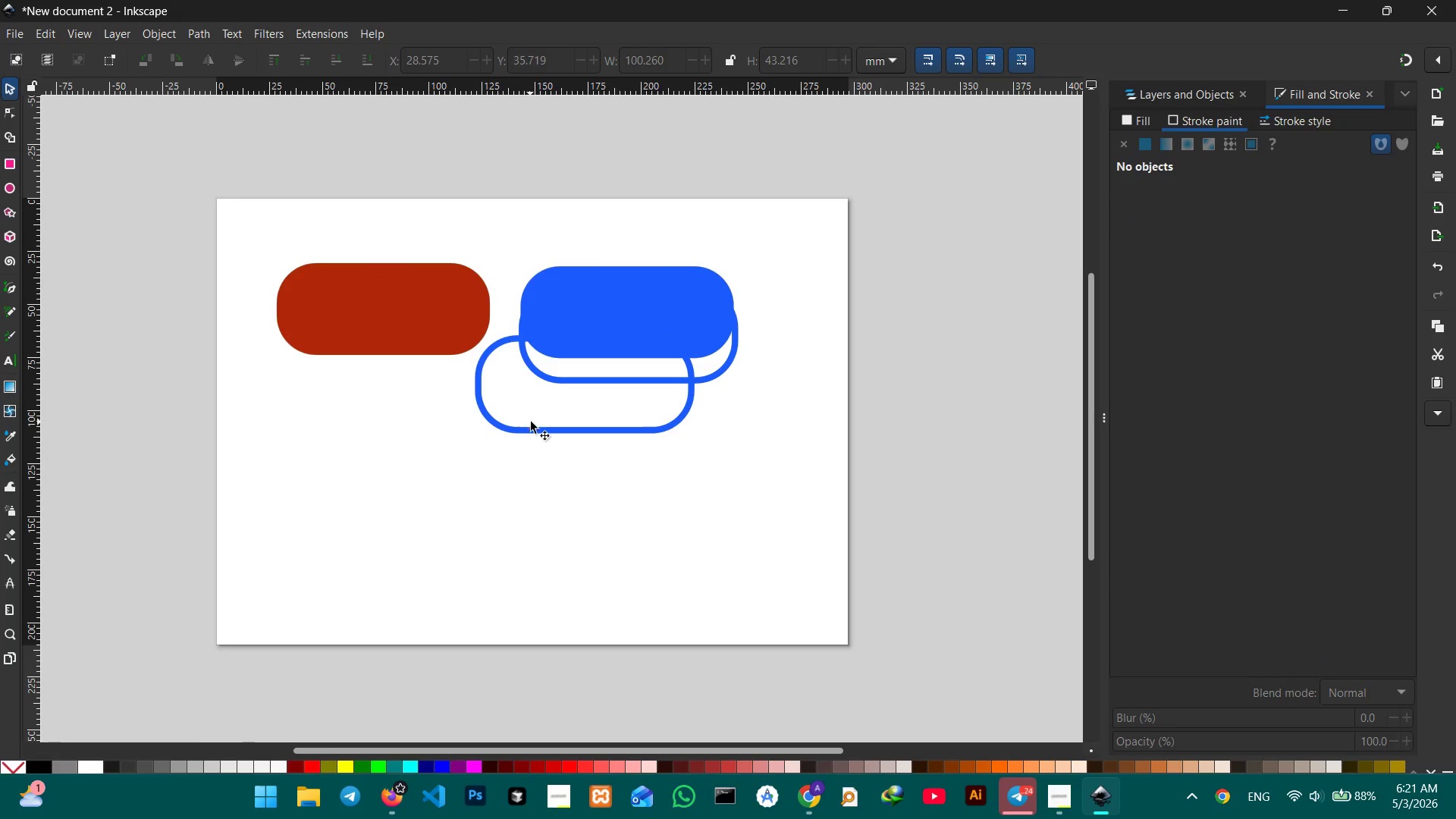 
left_click([531, 428])
 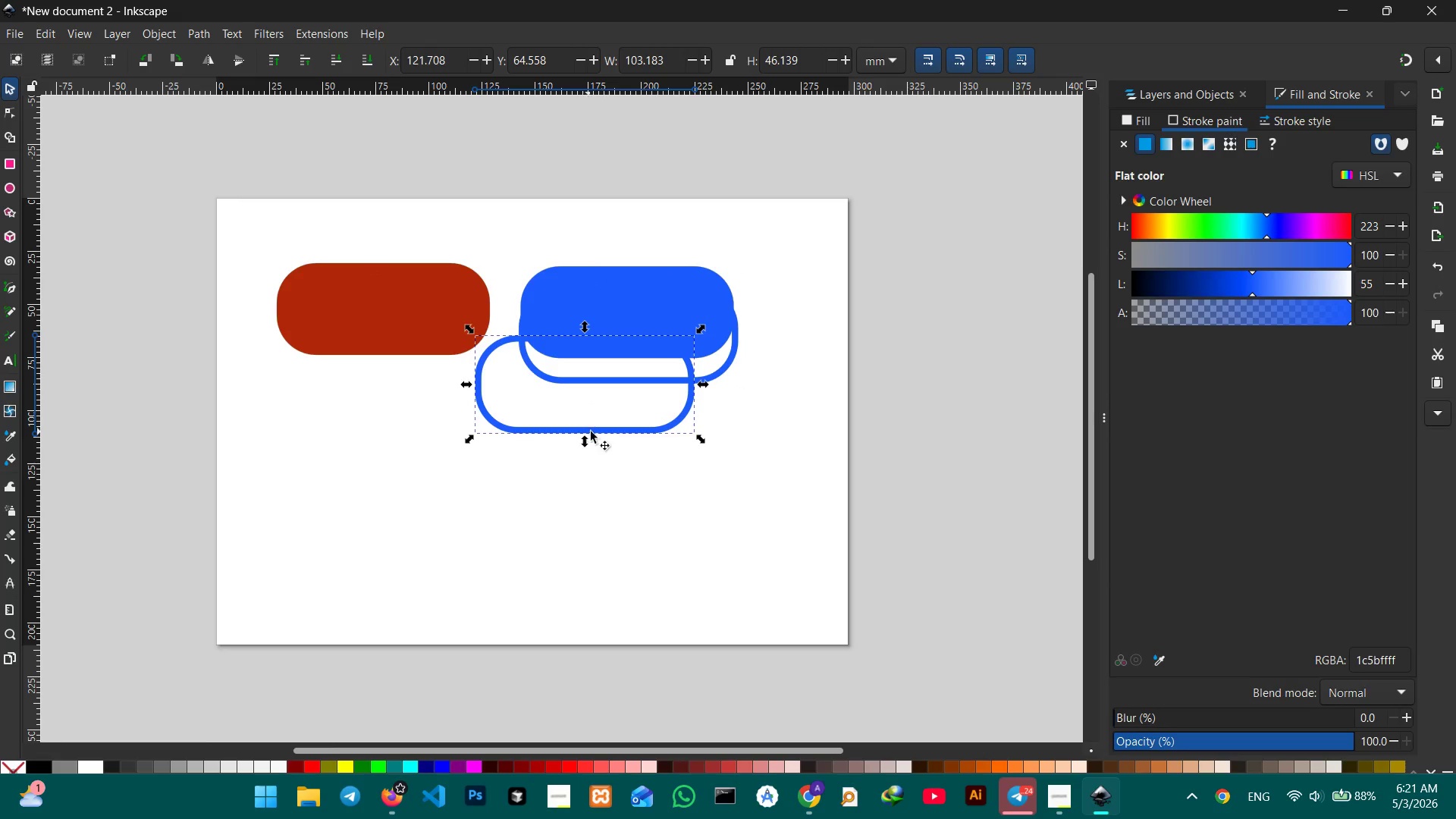 
left_click_drag(start_coordinate=[594, 431], to_coordinate=[390, 373])
 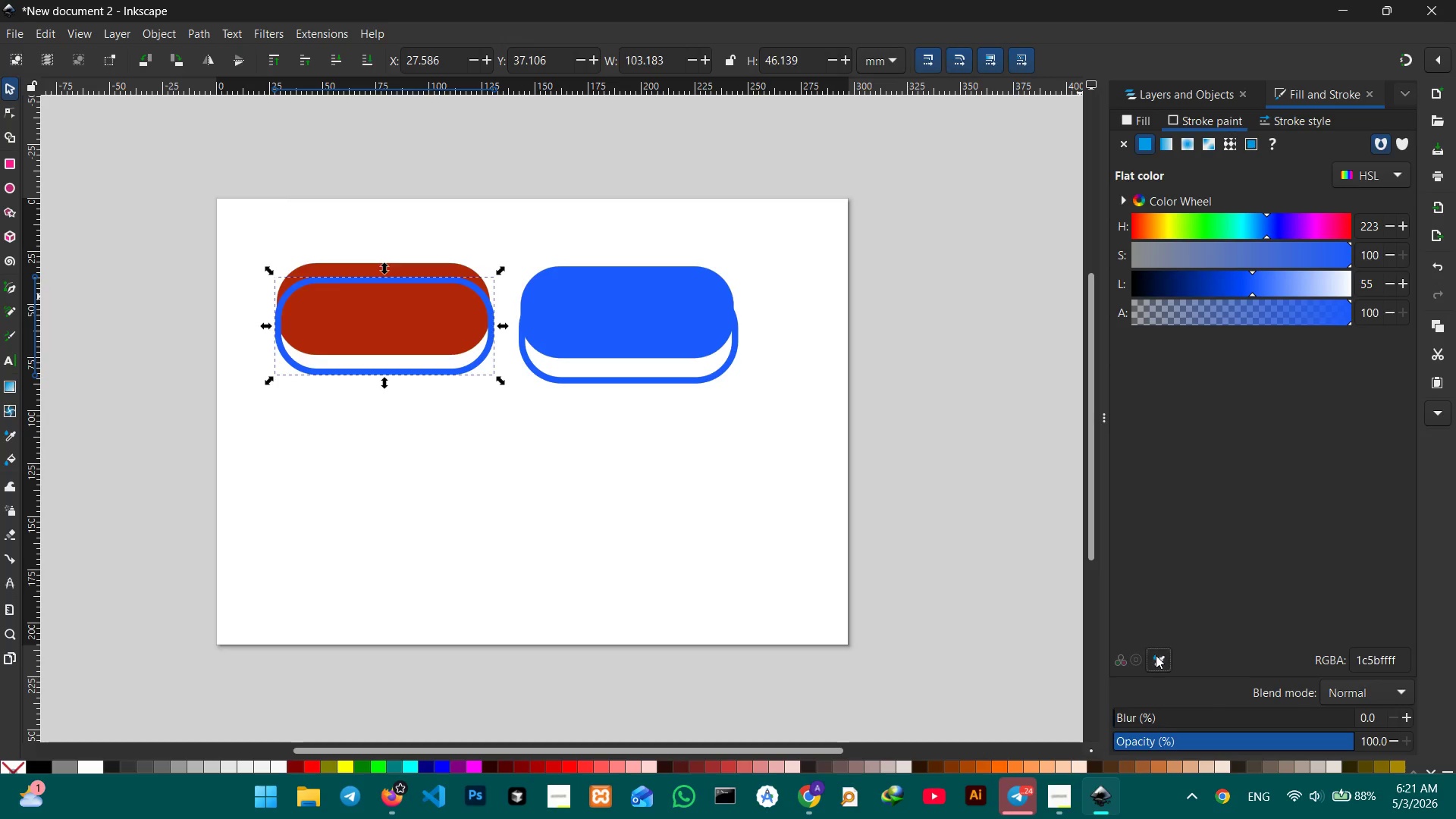 
left_click([443, 309])
 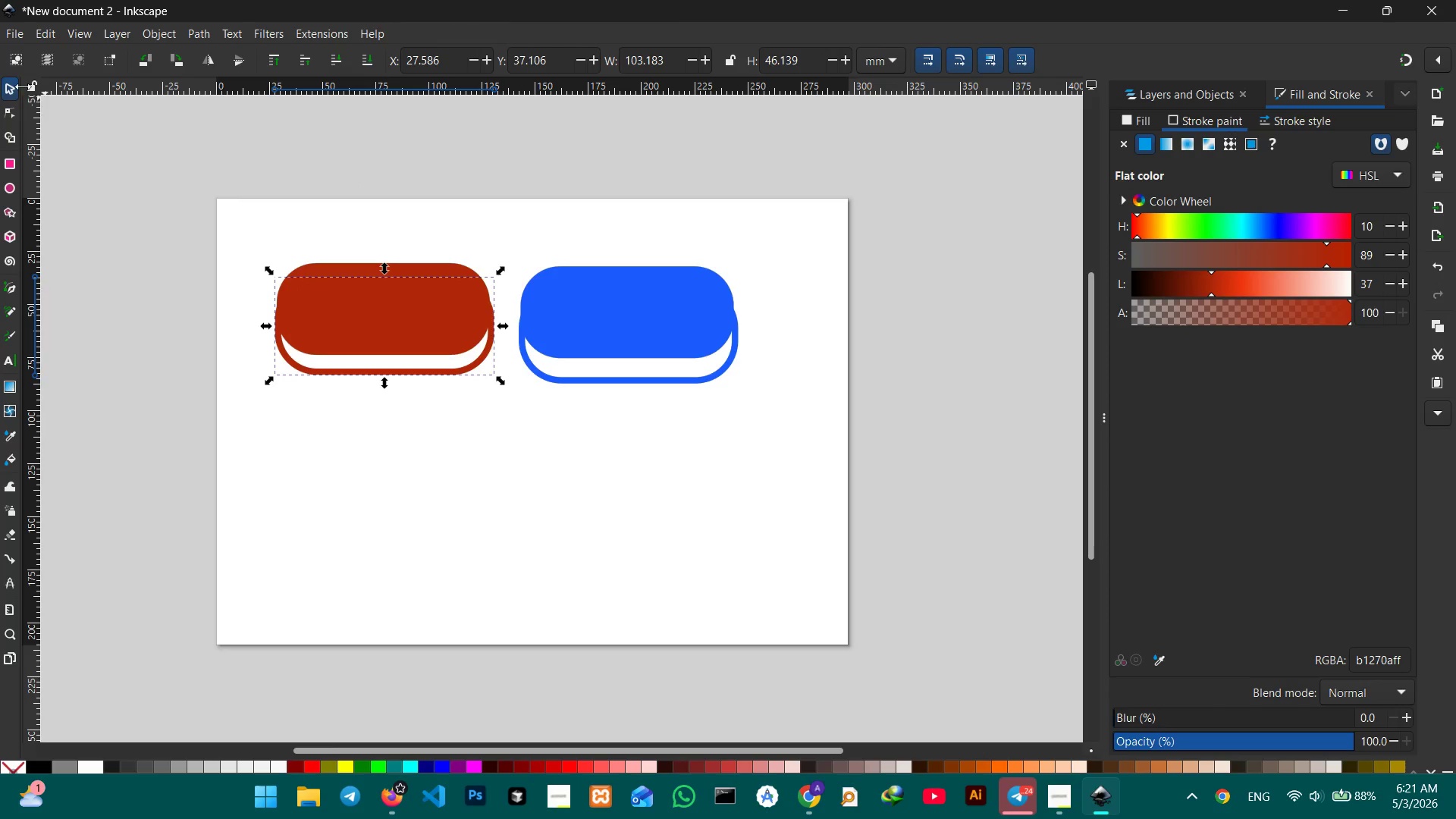 
left_click([14, 85])
 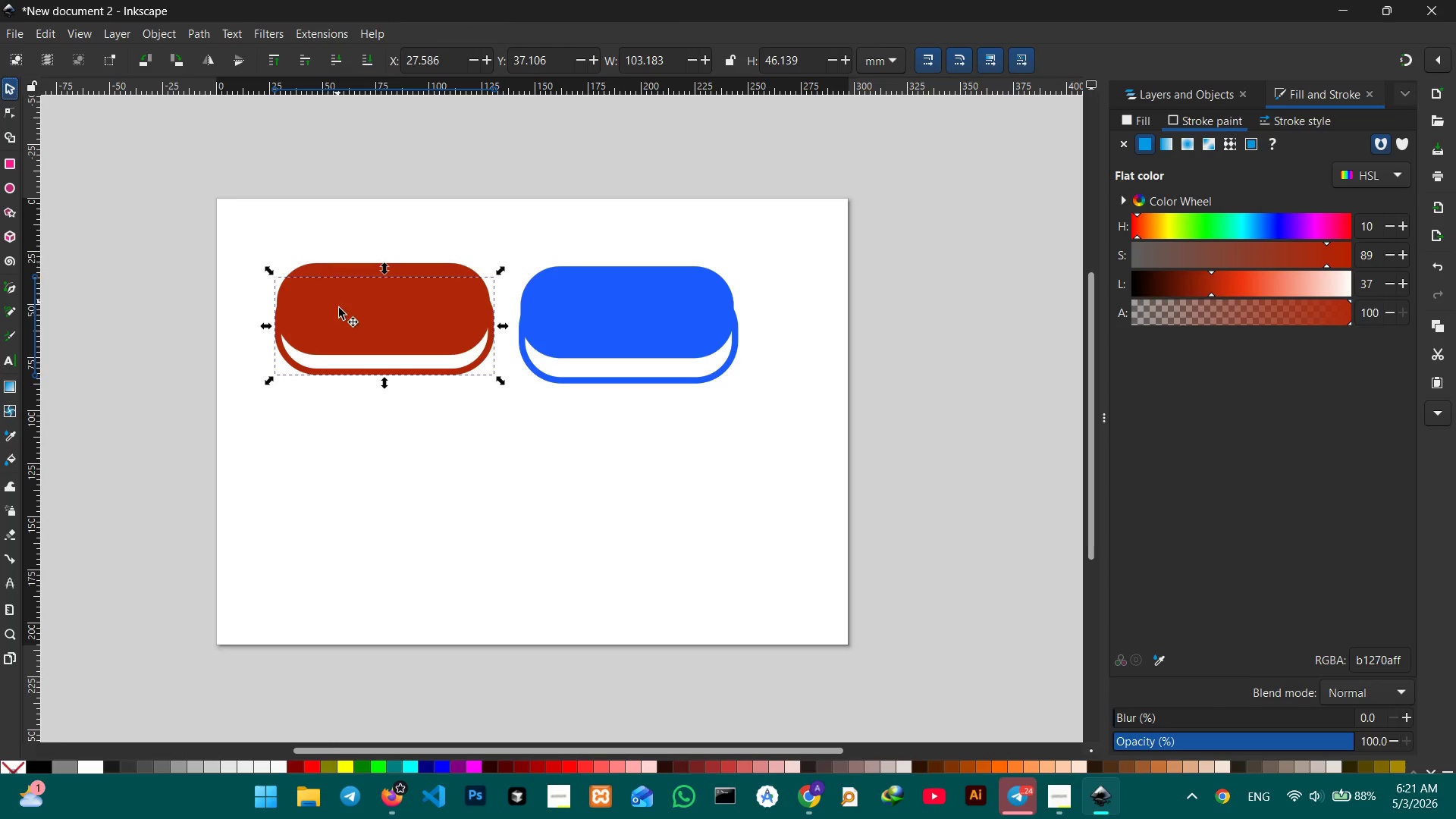 
double_click([342, 315])
 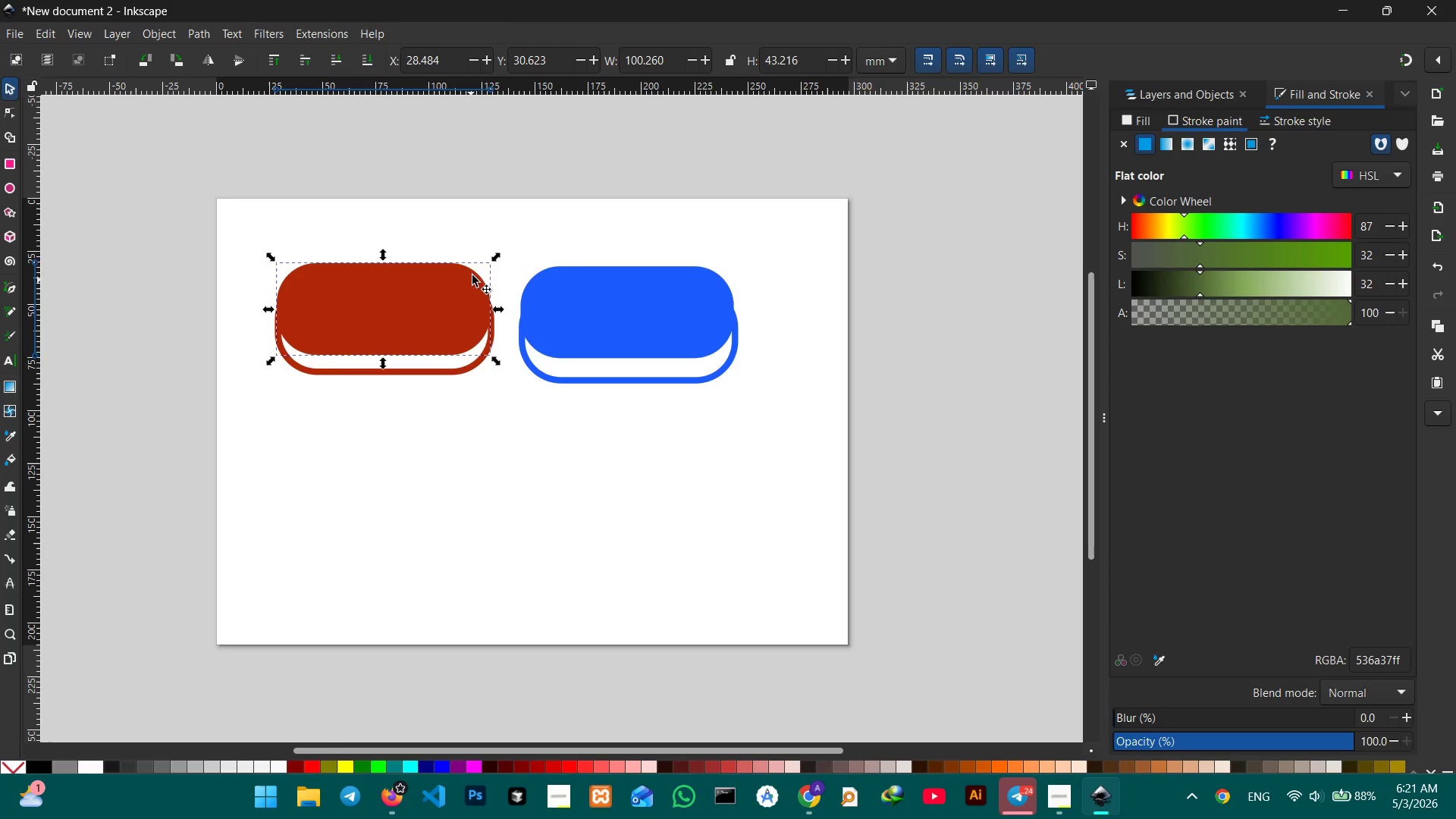 
left_click_drag(start_coordinate=[496, 254], to_coordinate=[487, 264])
 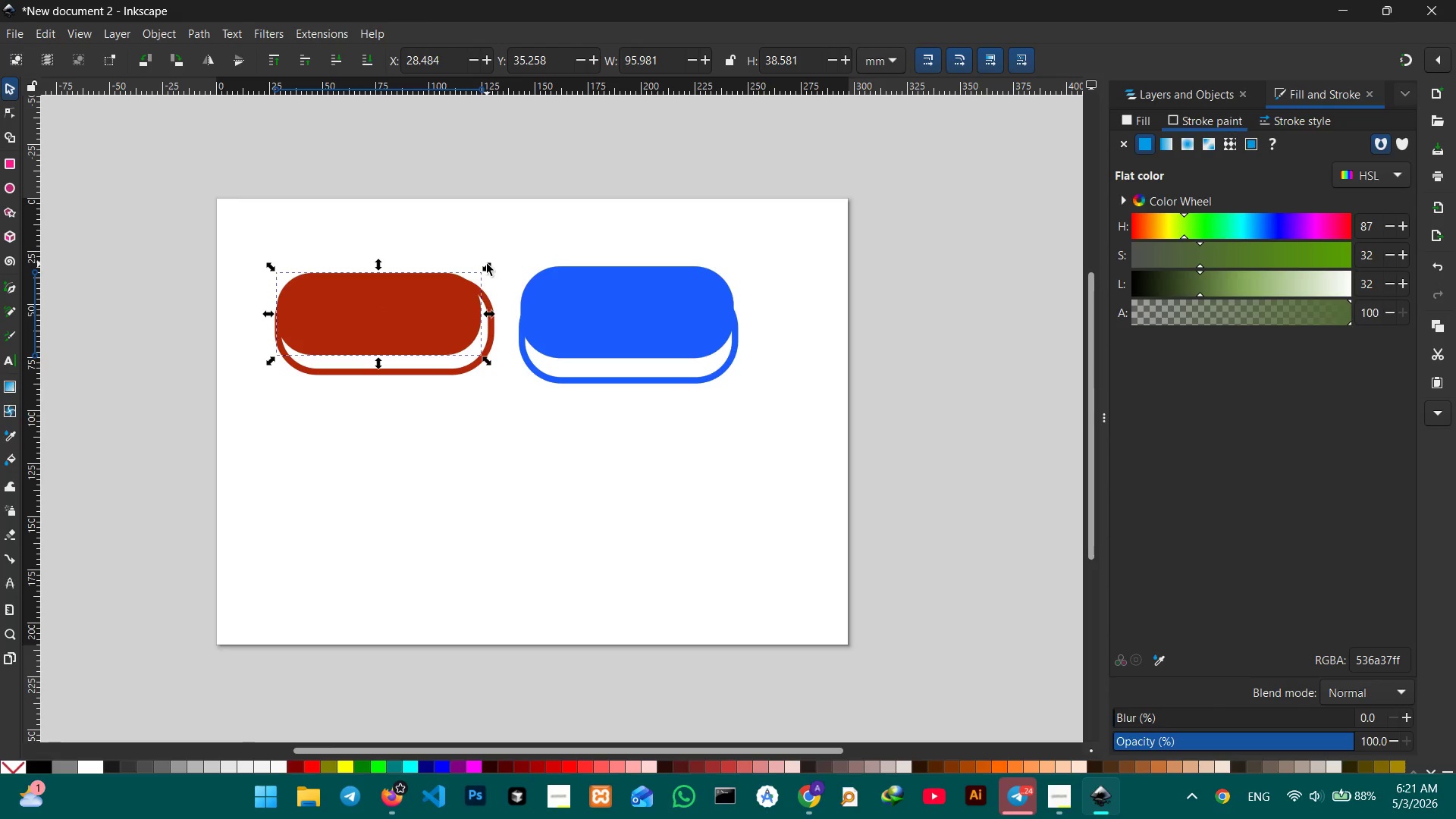 
hold_key(key=ShiftLeft, duration=2.11)
 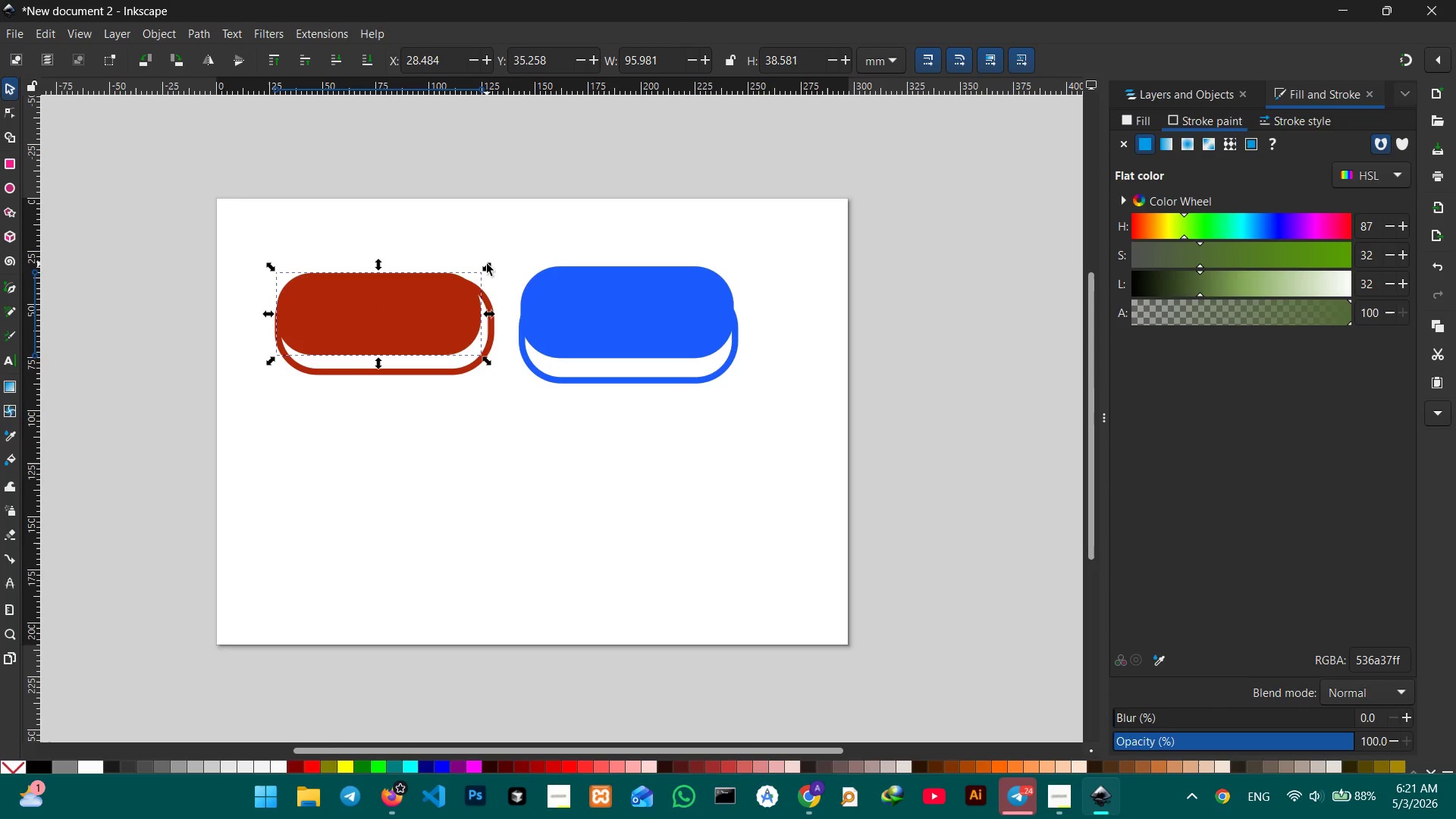 
key(Control+Z)
 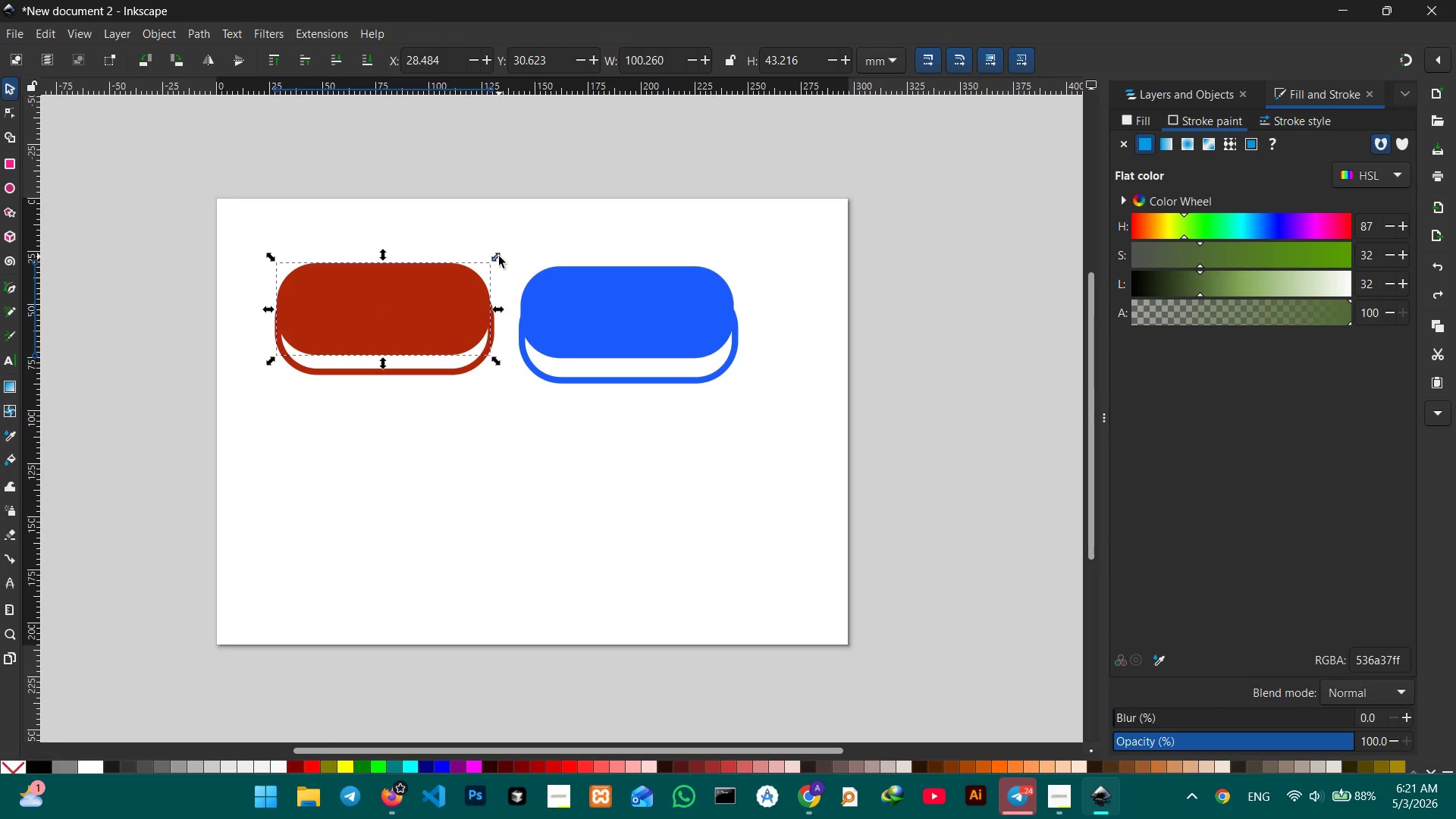 
left_click_drag(start_coordinate=[499, 256], to_coordinate=[497, 263])
 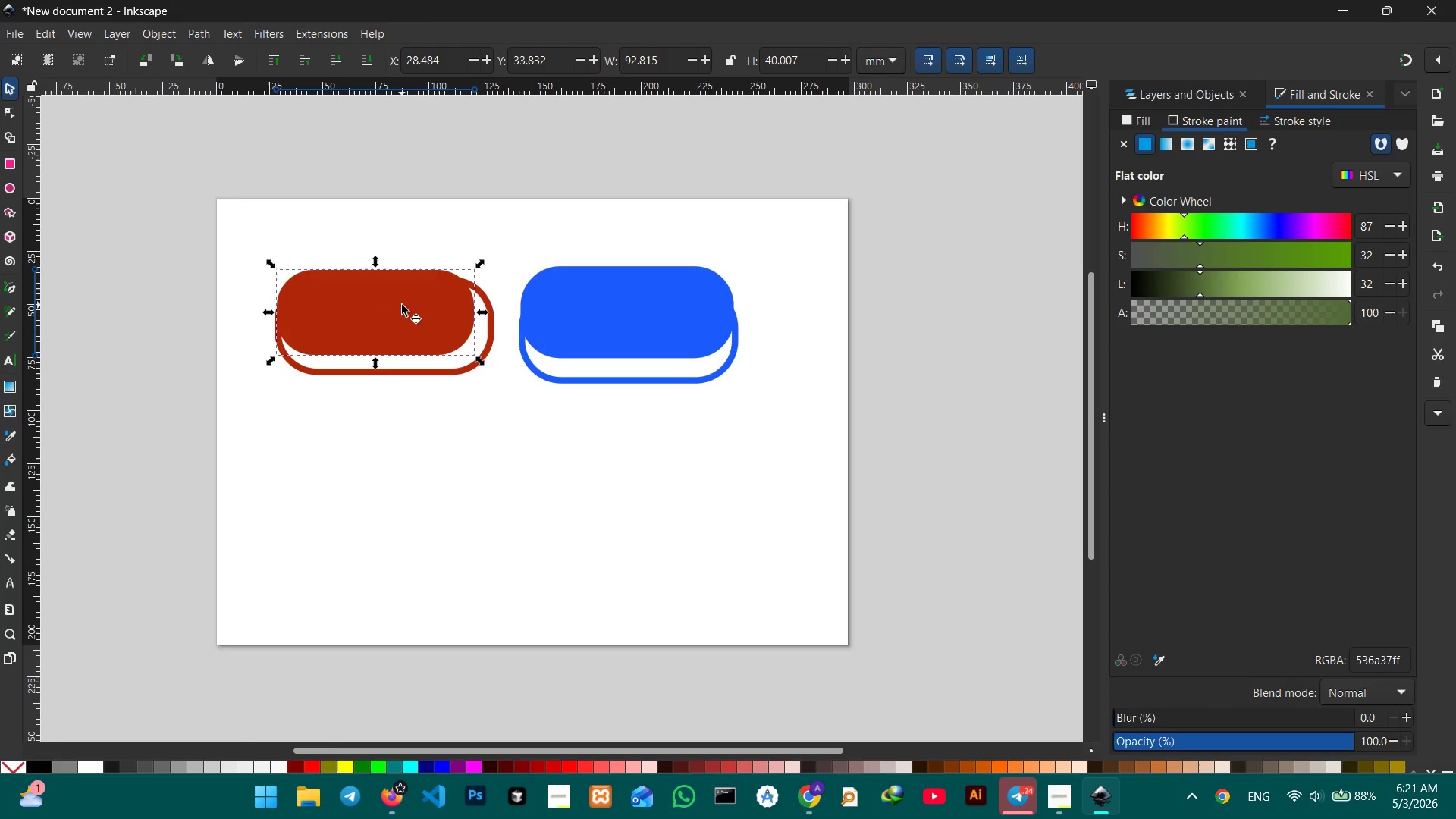 
left_click_drag(start_coordinate=[402, 306], to_coordinate=[412, 323])
 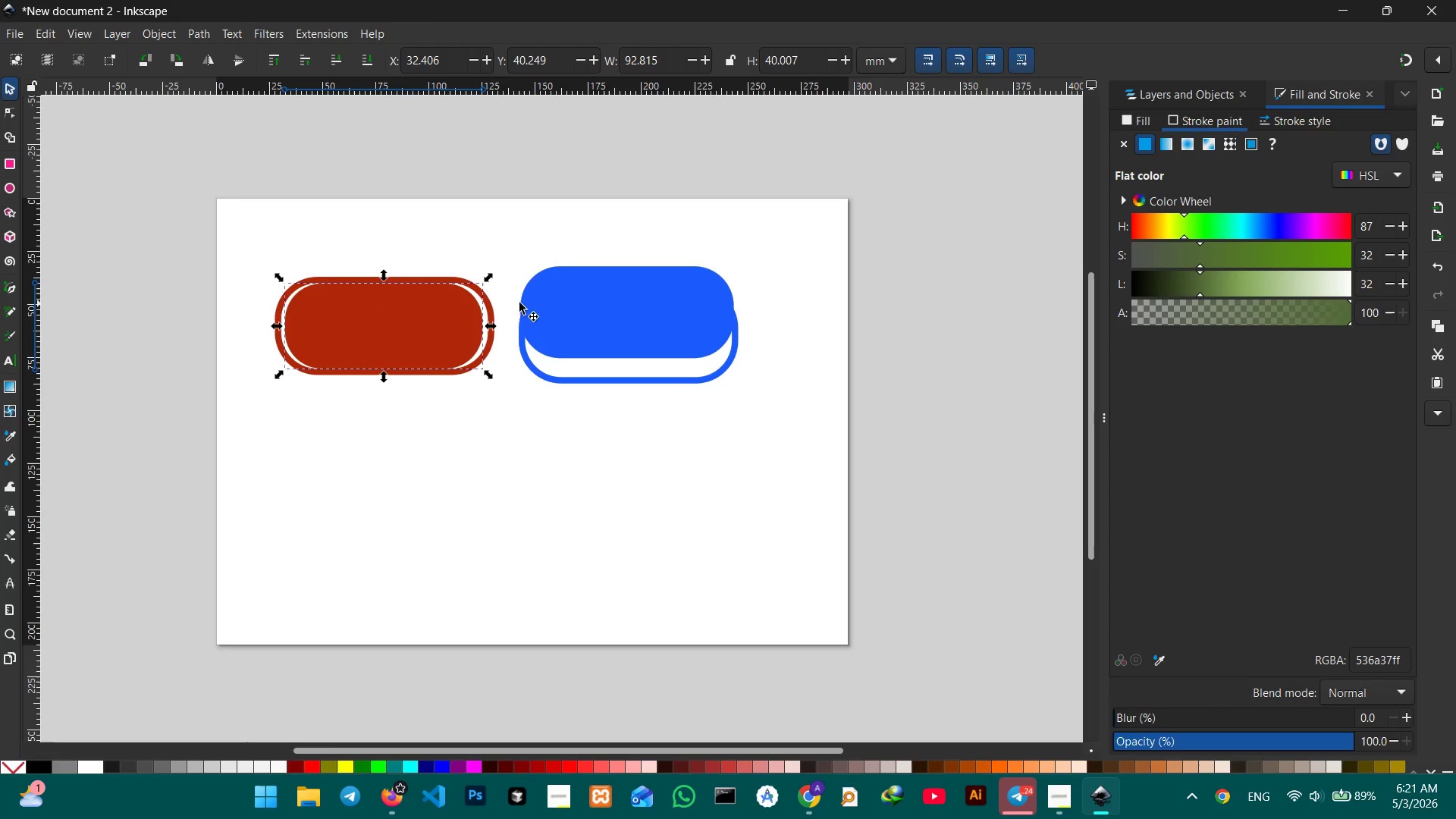 
left_click([582, 305])
 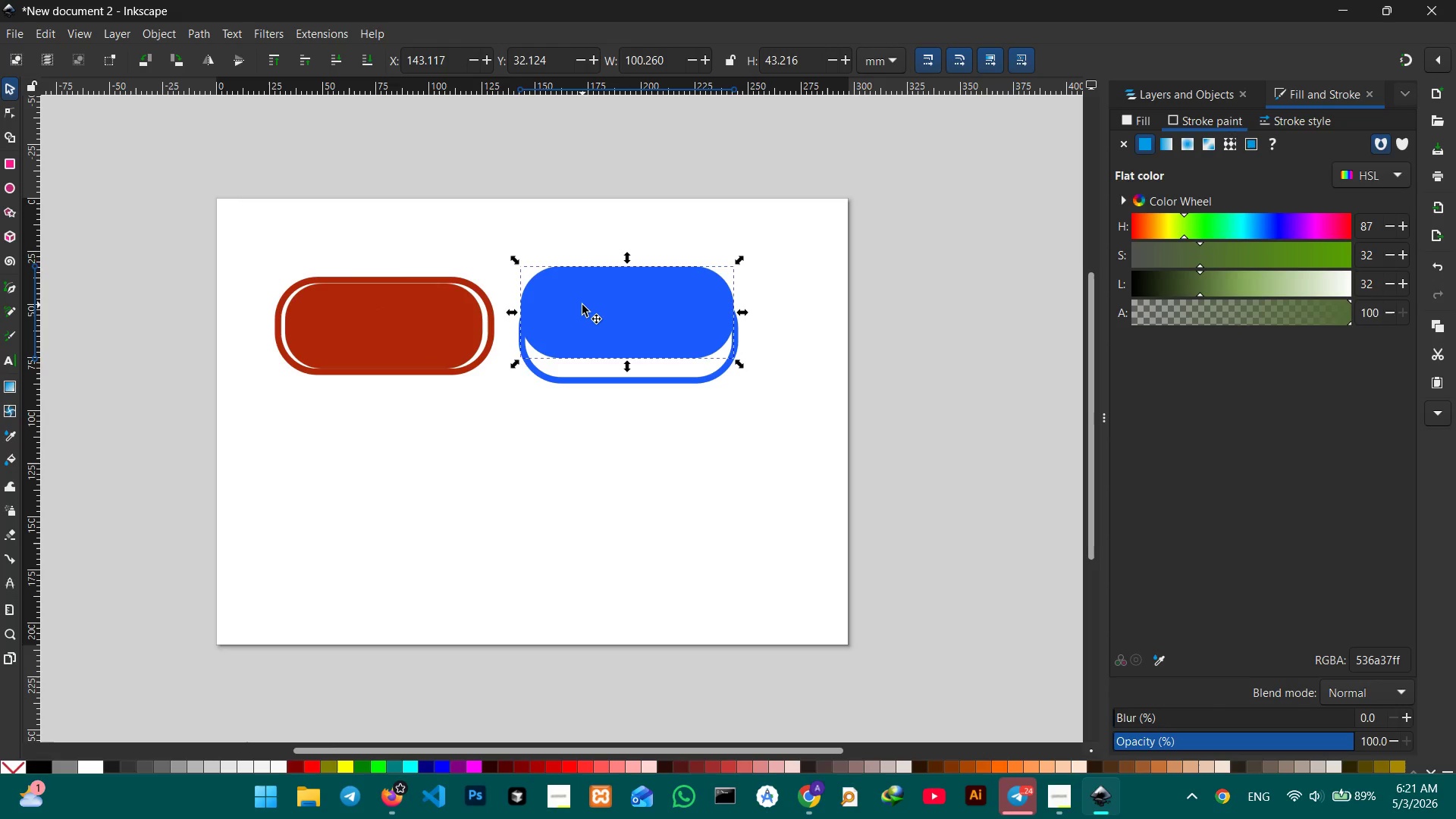 
left_click_drag(start_coordinate=[583, 305], to_coordinate=[588, 334])
 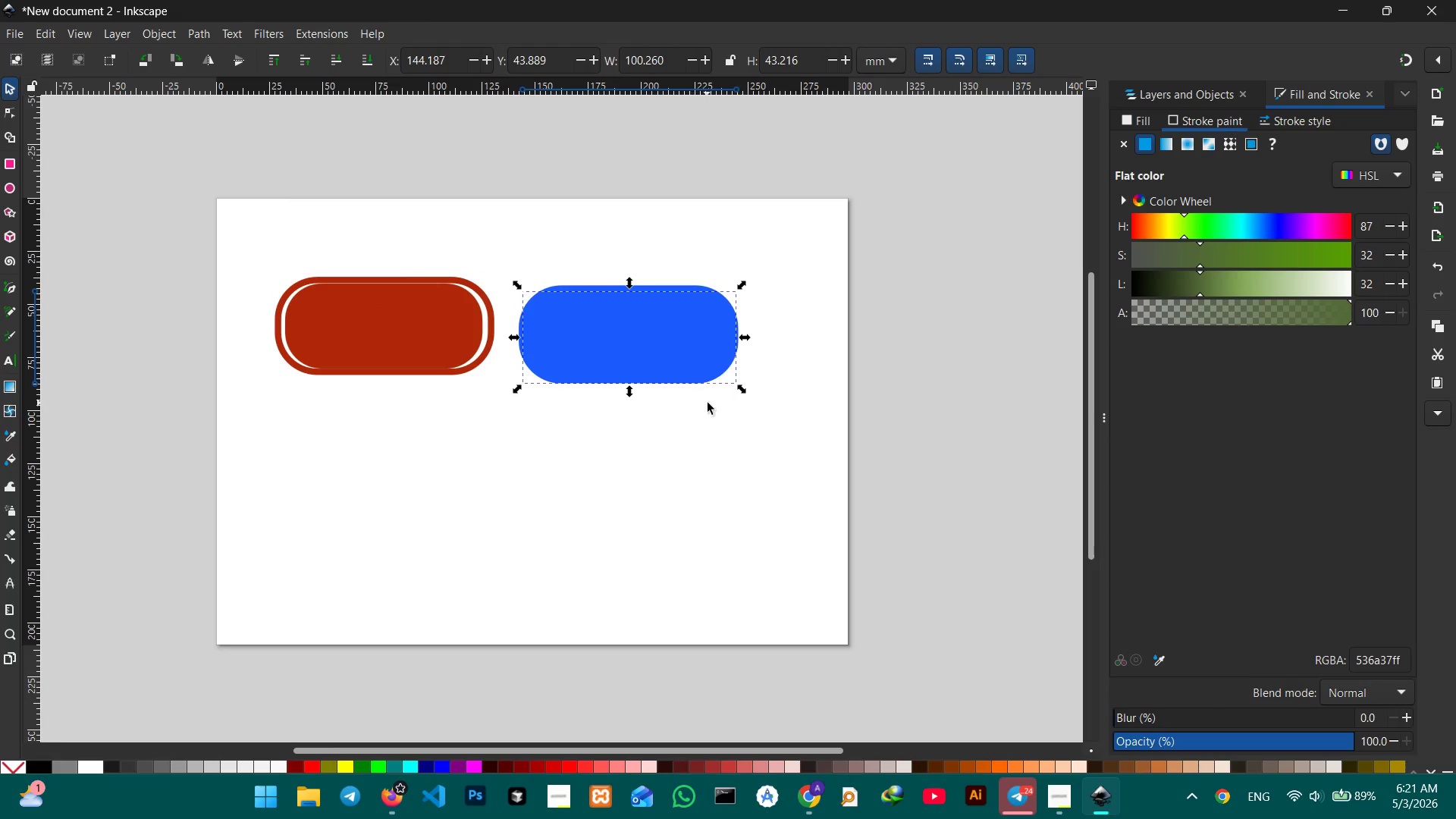 
hold_key(key=ControlLeft, duration=1.31)
left_click_drag(start_coordinate=[741, 391], to_coordinate=[729, 383])
 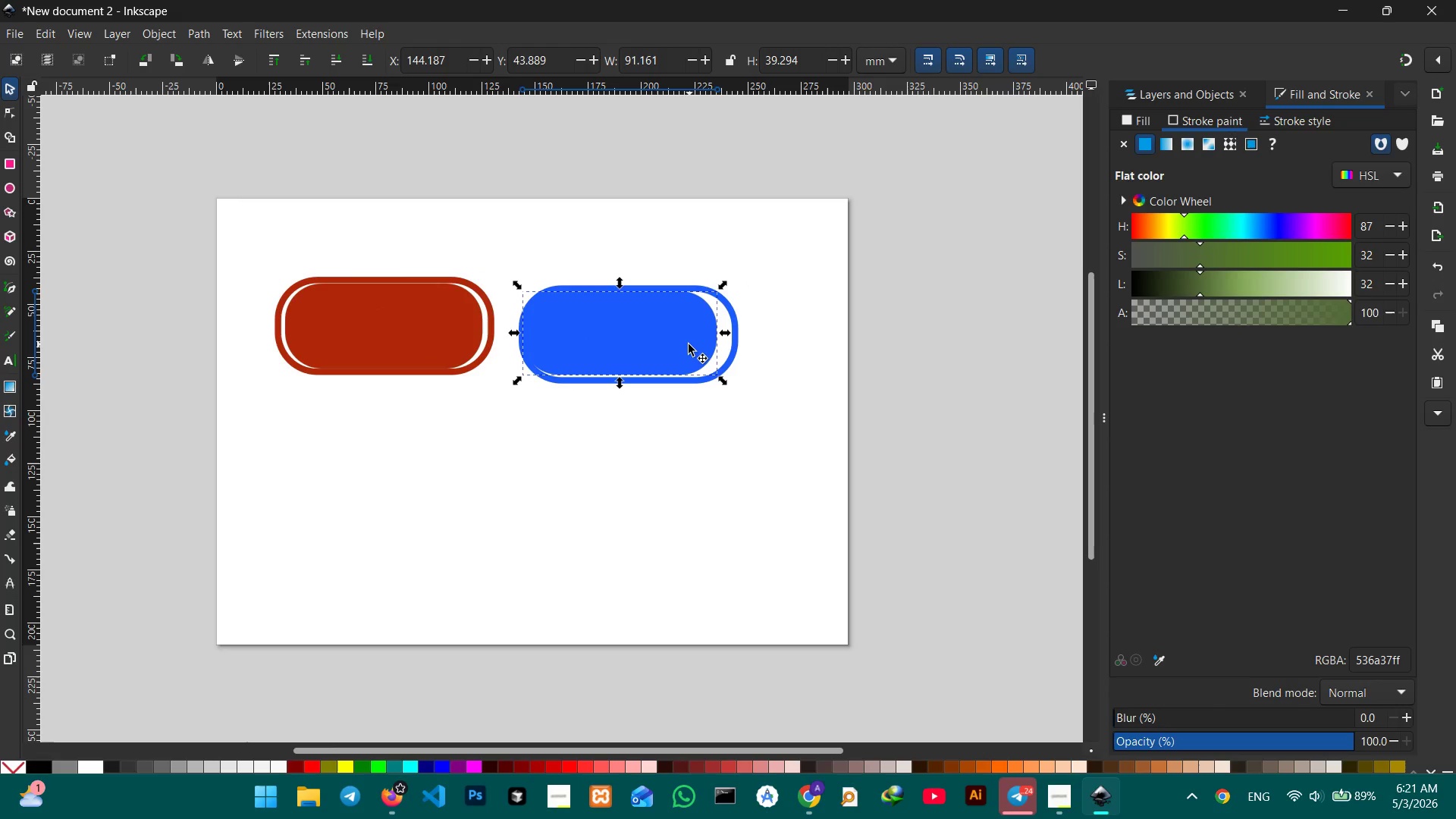 
left_click_drag(start_coordinate=[686, 344], to_coordinate=[698, 344])
 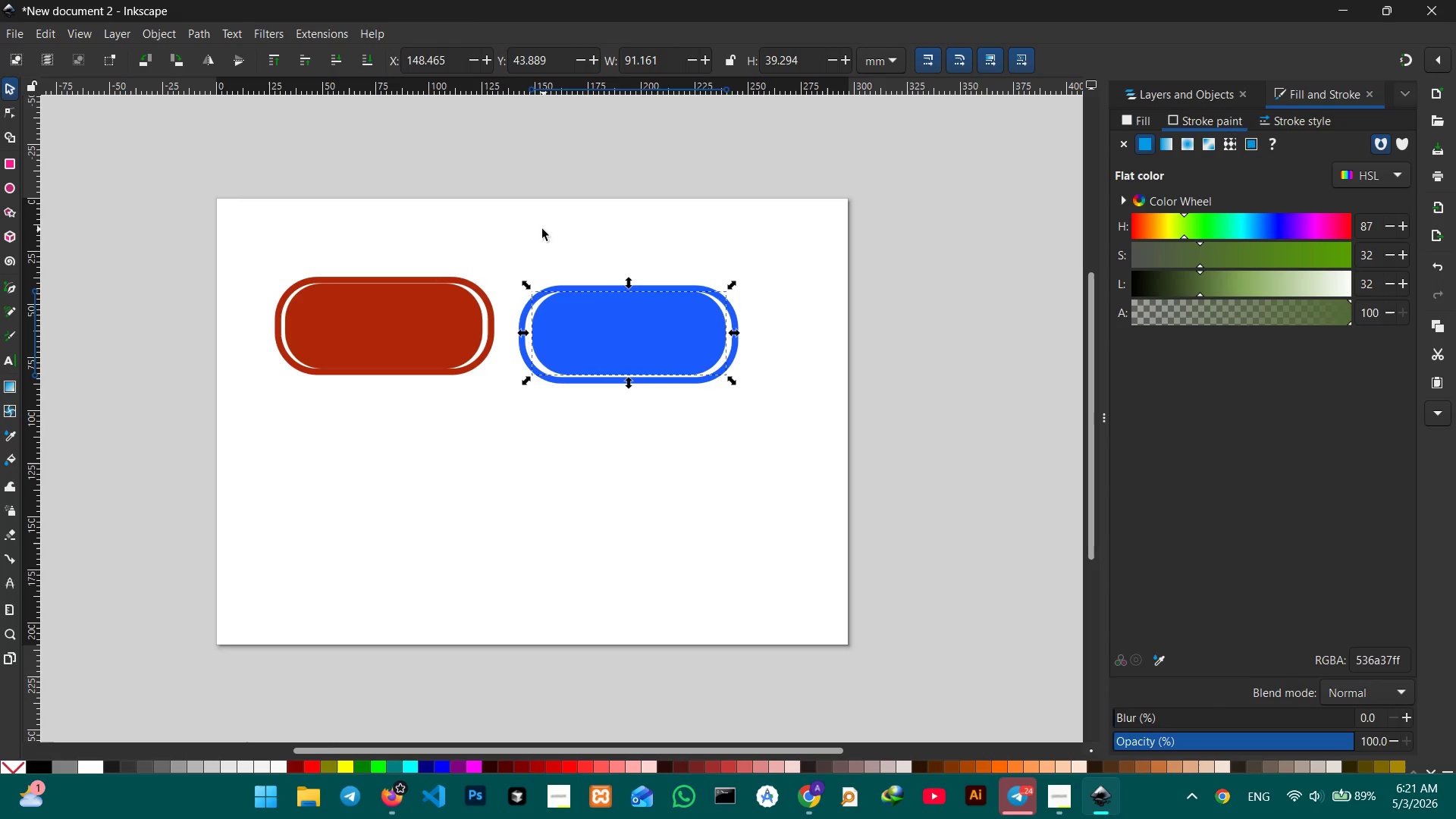 
left_click_drag(start_coordinate=[541, 229], to_coordinate=[723, 448])
 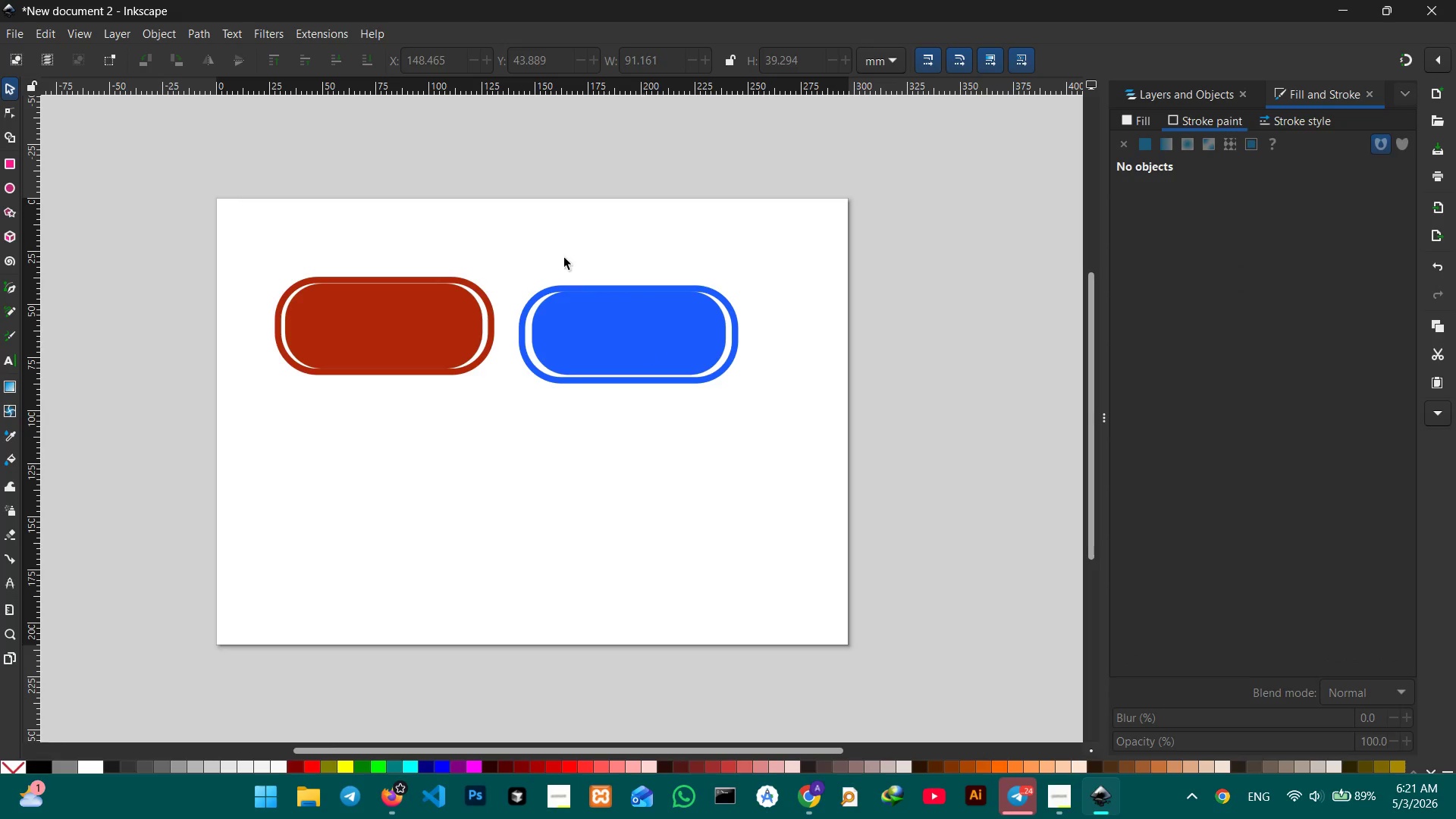 
left_click_drag(start_coordinate=[559, 250], to_coordinate=[761, 427])
 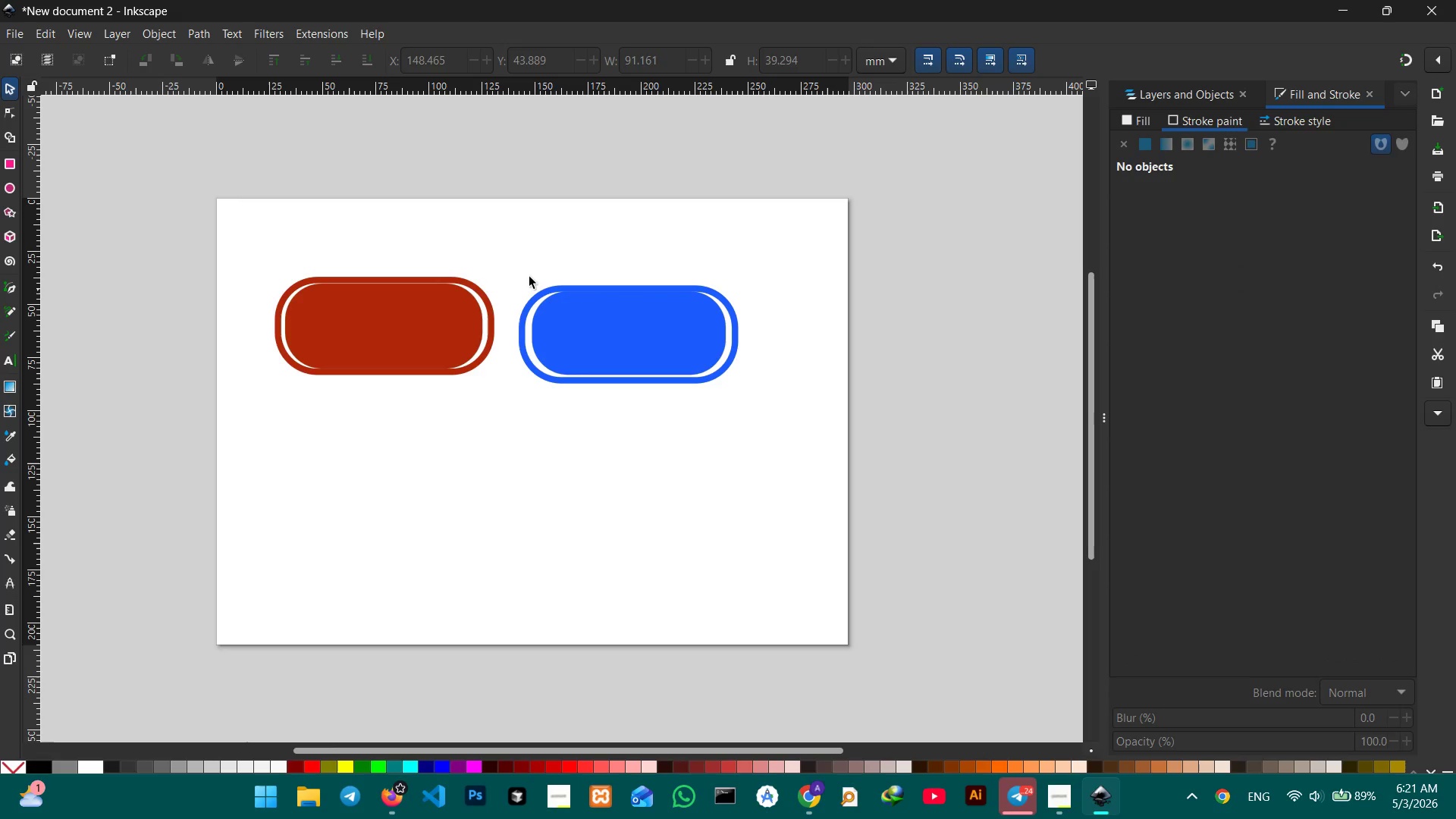 
left_click_drag(start_coordinate=[526, 268], to_coordinate=[666, 409])
 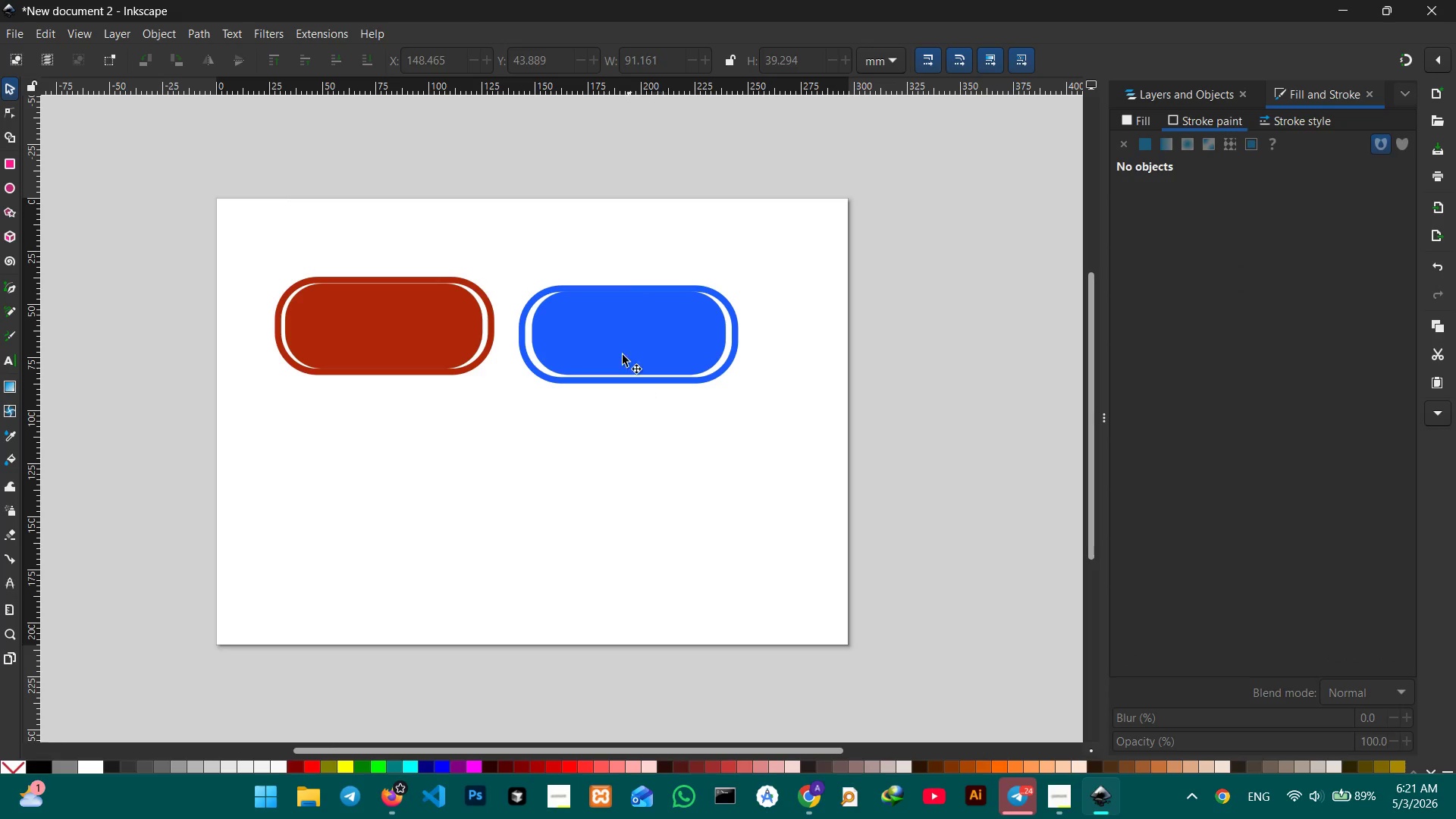 
left_click([613, 331])
 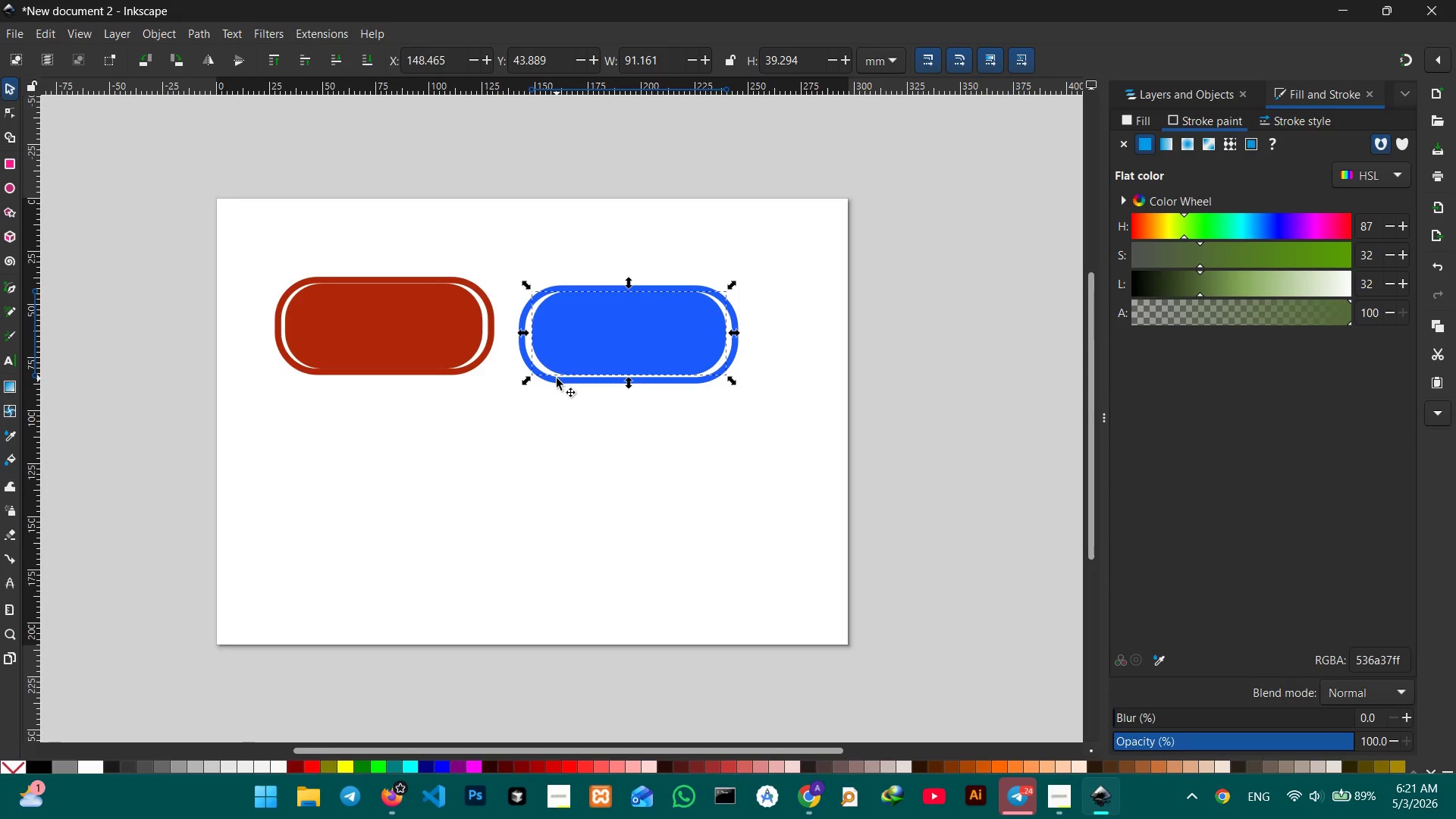 
hold_key(key=ShiftLeft, duration=0.62)
left_click([557, 378])
 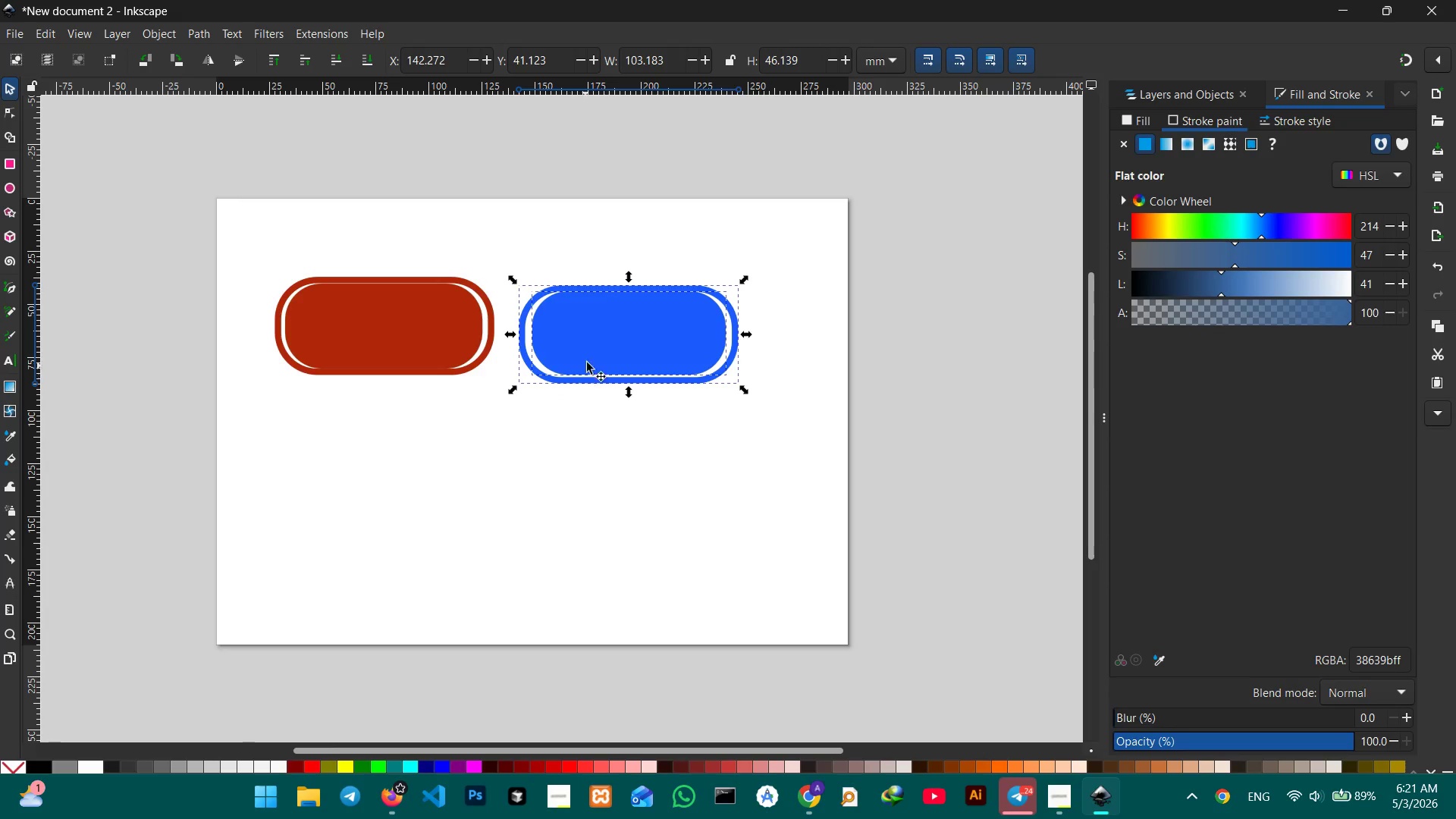 
left_click_drag(start_coordinate=[605, 351], to_coordinate=[652, 303])
 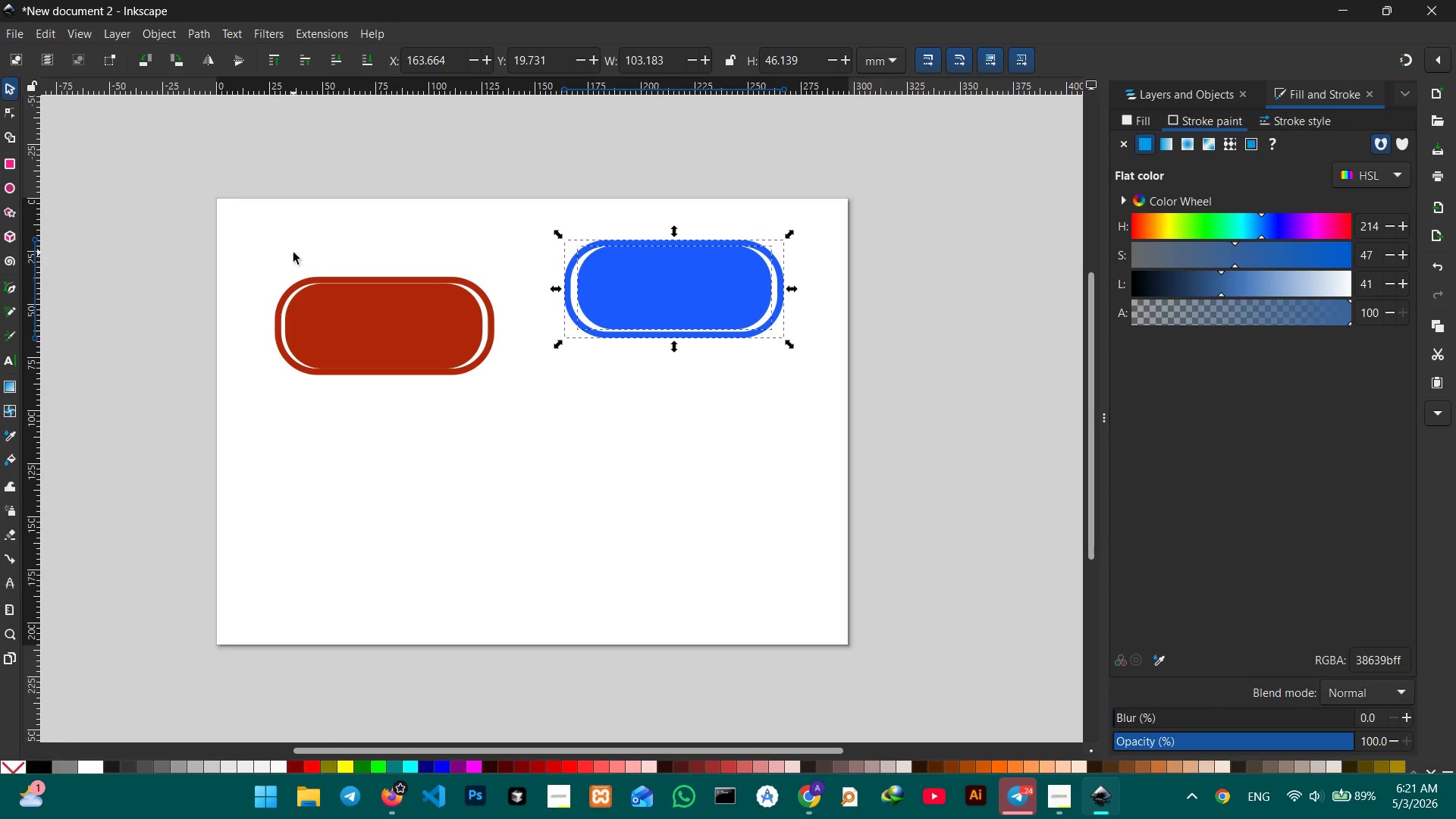 
left_click([332, 309])
 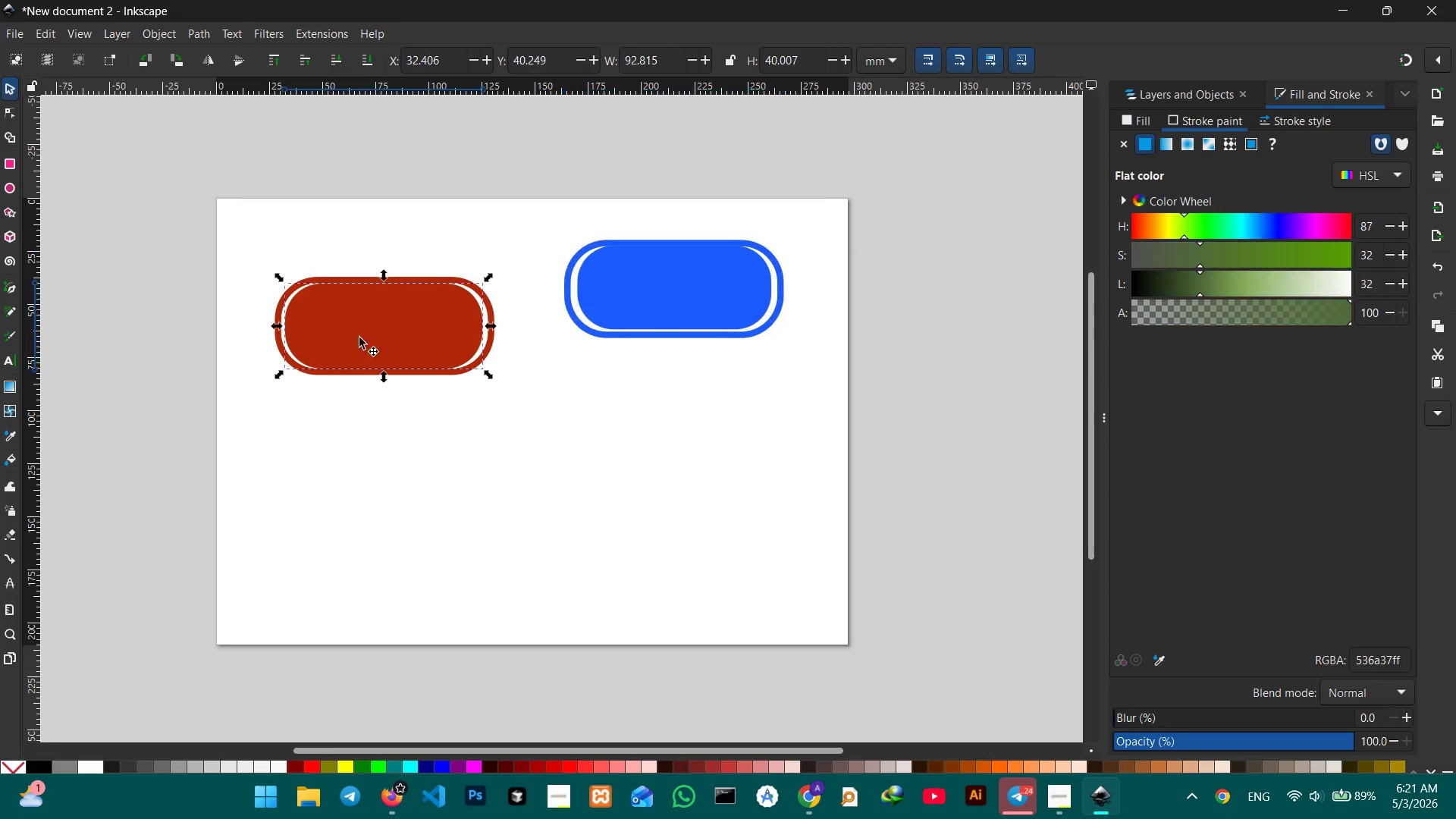 
hold_key(key=ShiftLeft, duration=1.55)
left_click([457, 375])
 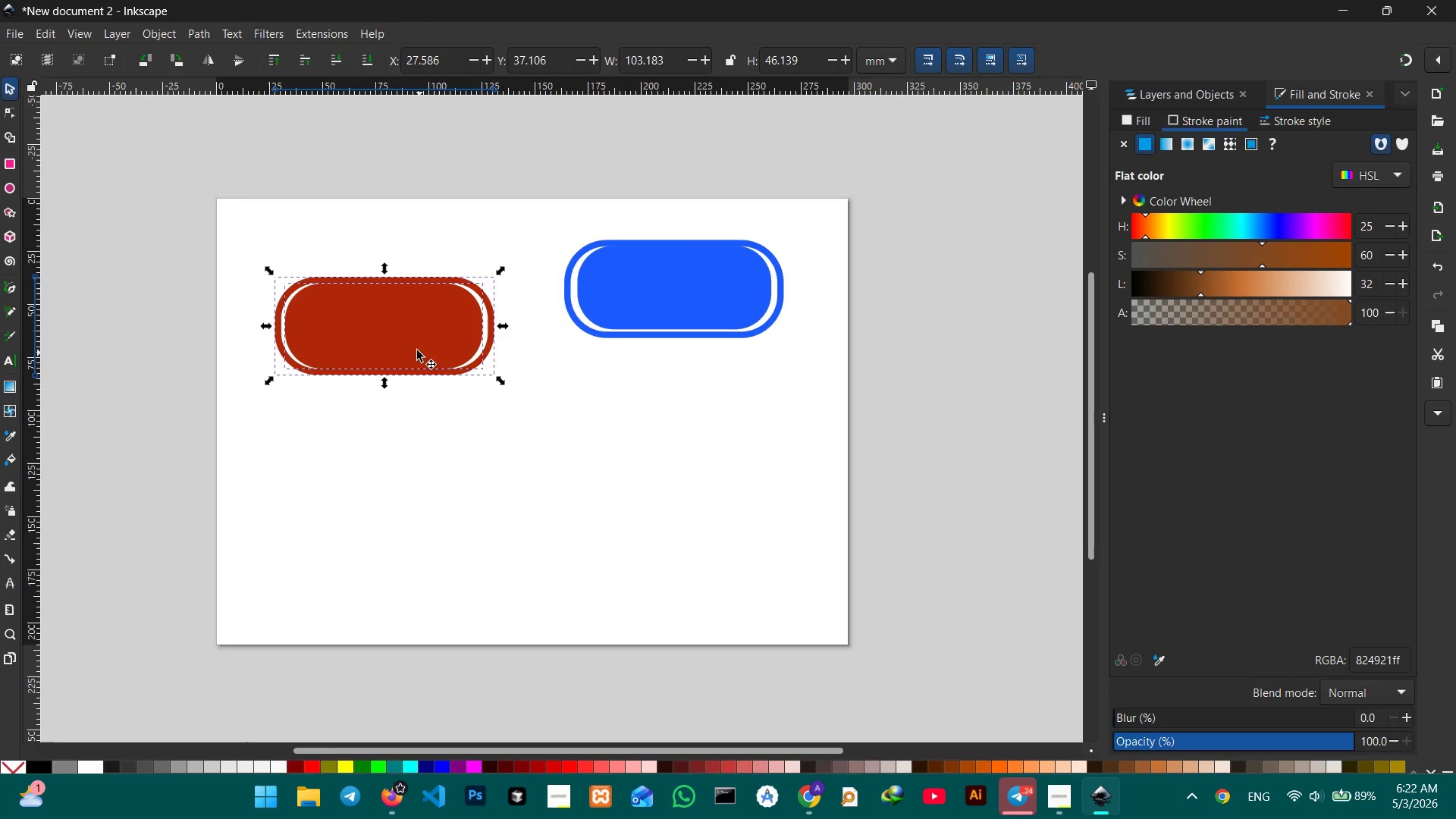 
left_click_drag(start_coordinate=[413, 344], to_coordinate=[410, 304])
 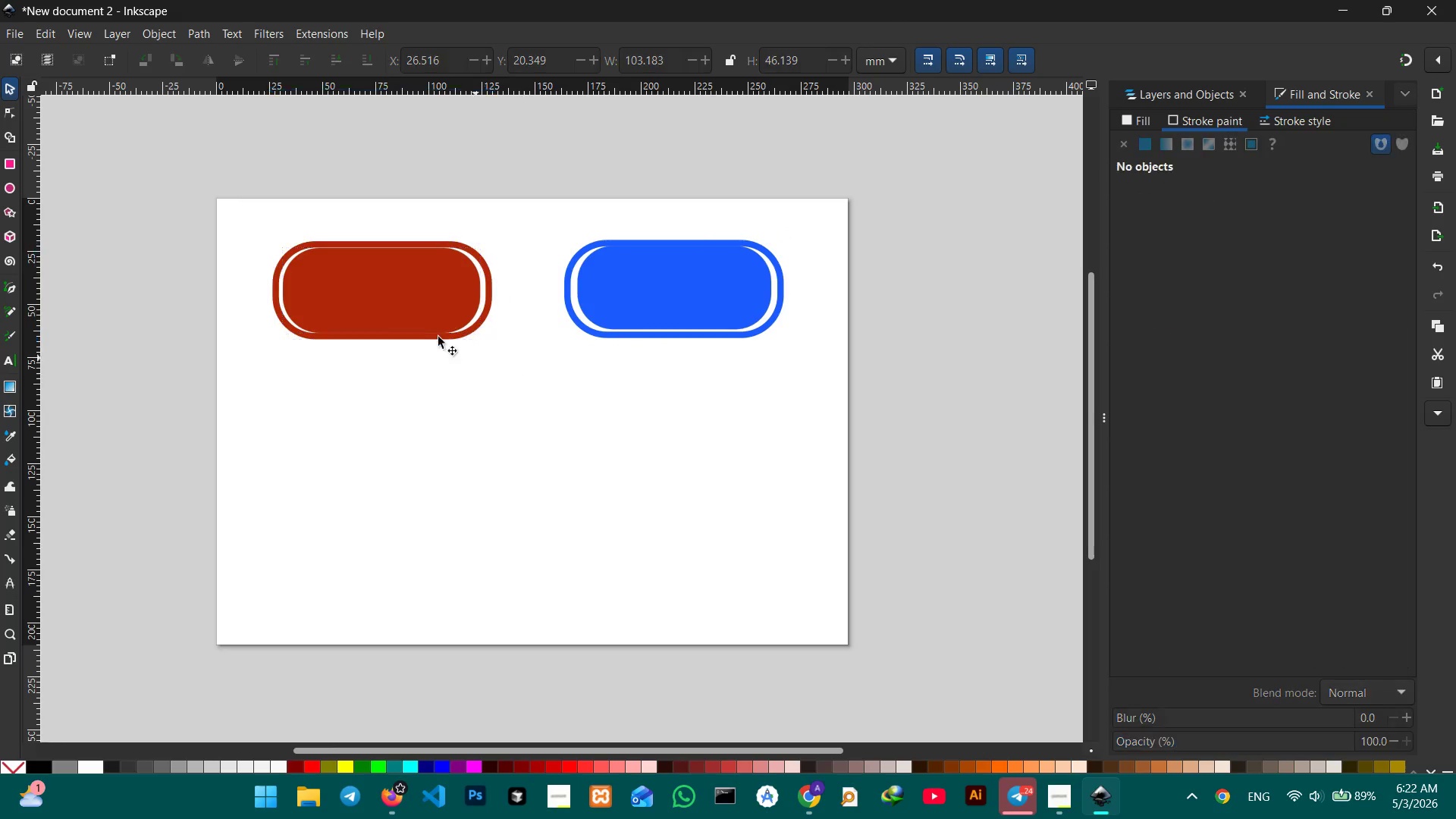 
double_click([412, 315])
 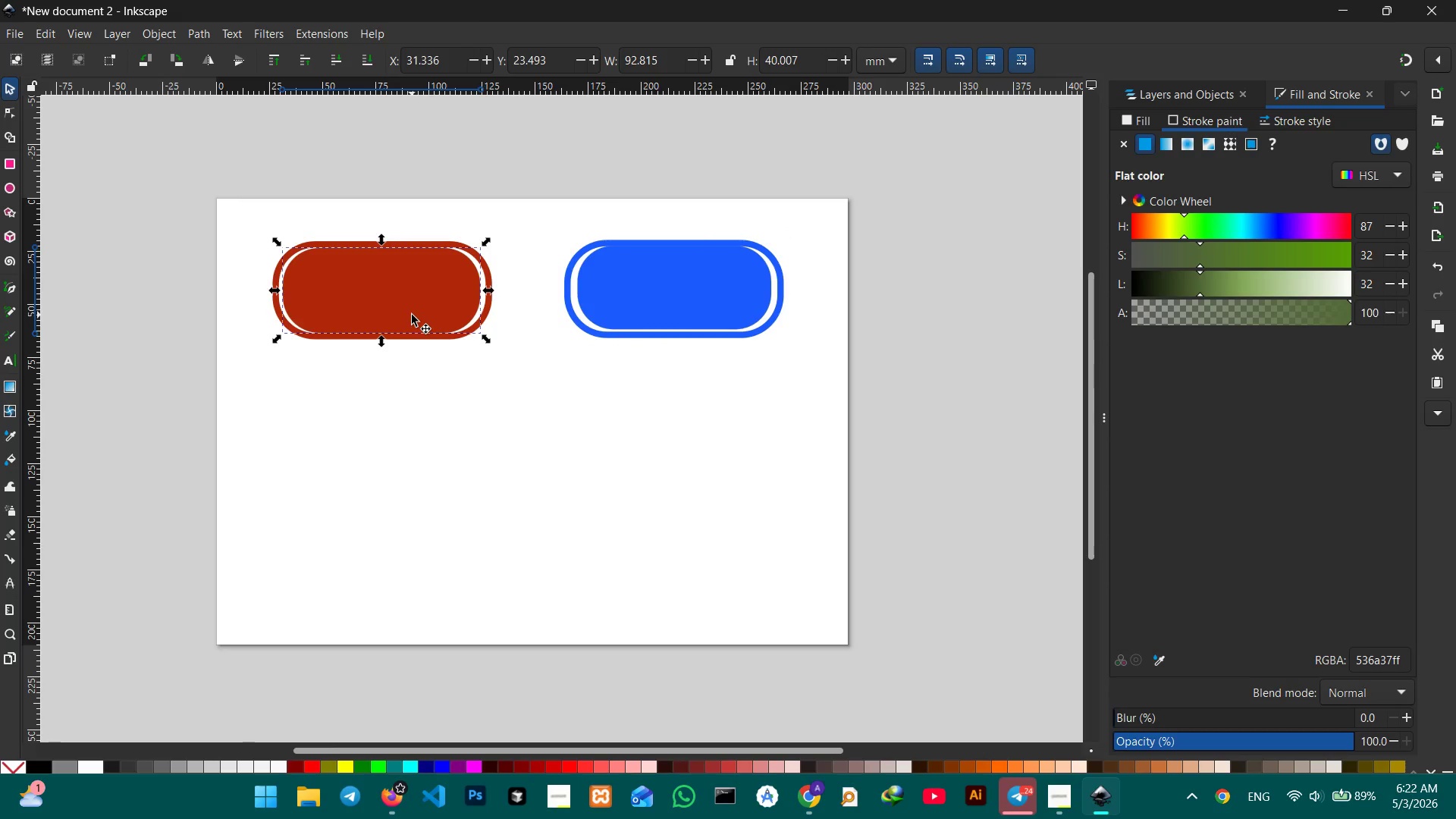 
hold_key(key=ShiftLeft, duration=0.75)
left_click([677, 298])
 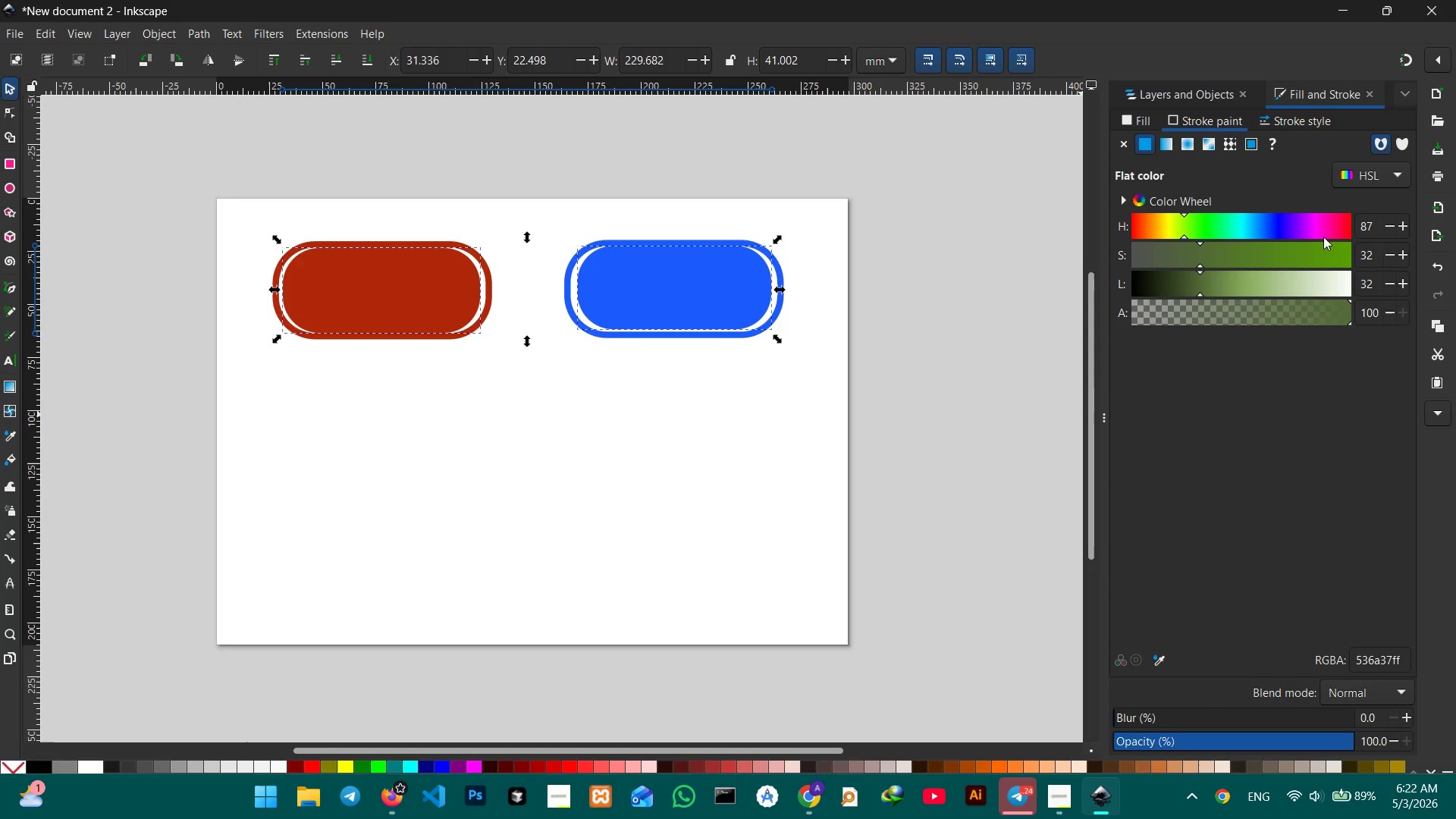 
double_click([708, 300])
 